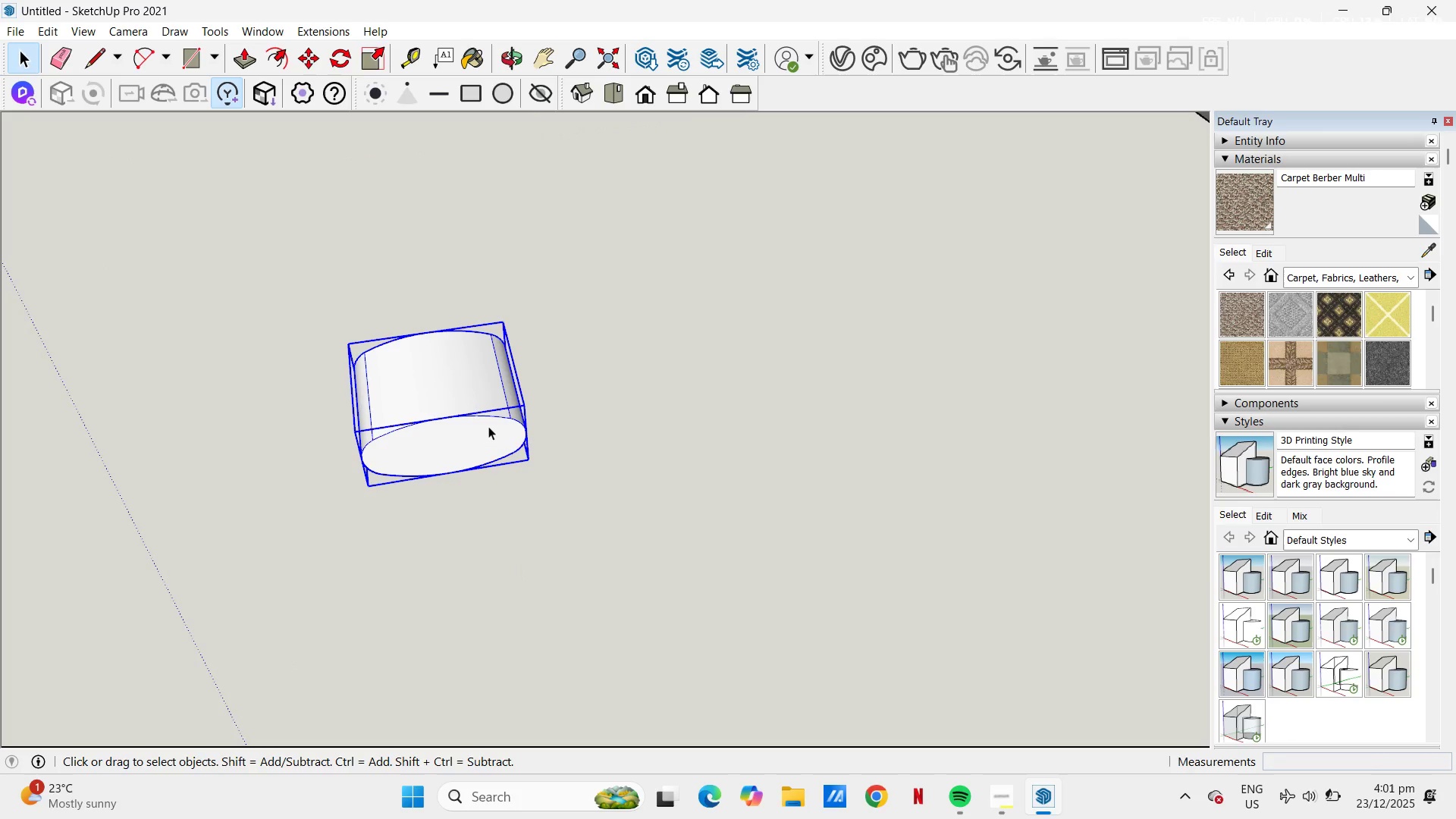 
key(M)
 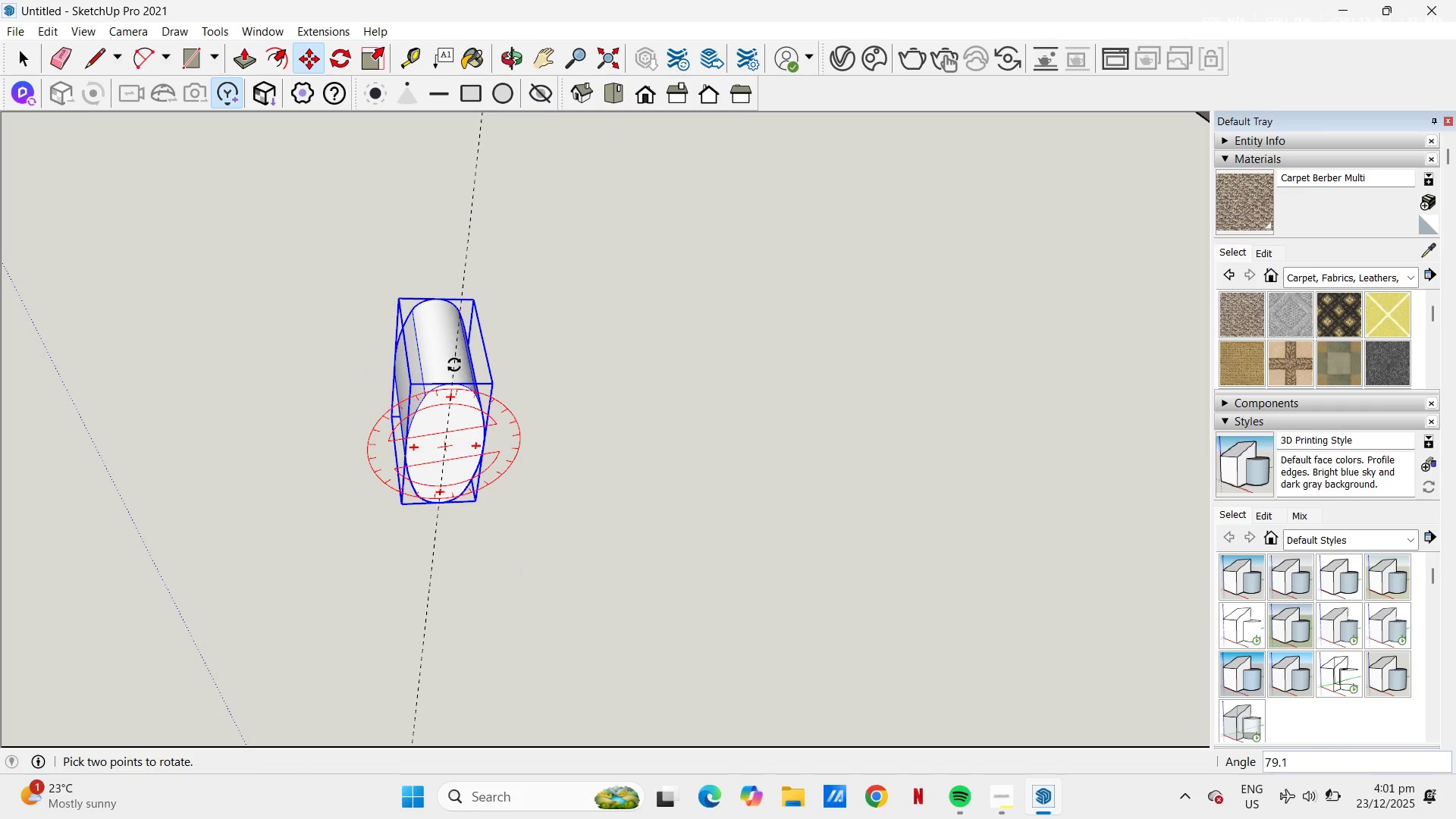 
left_click([462, 366])
 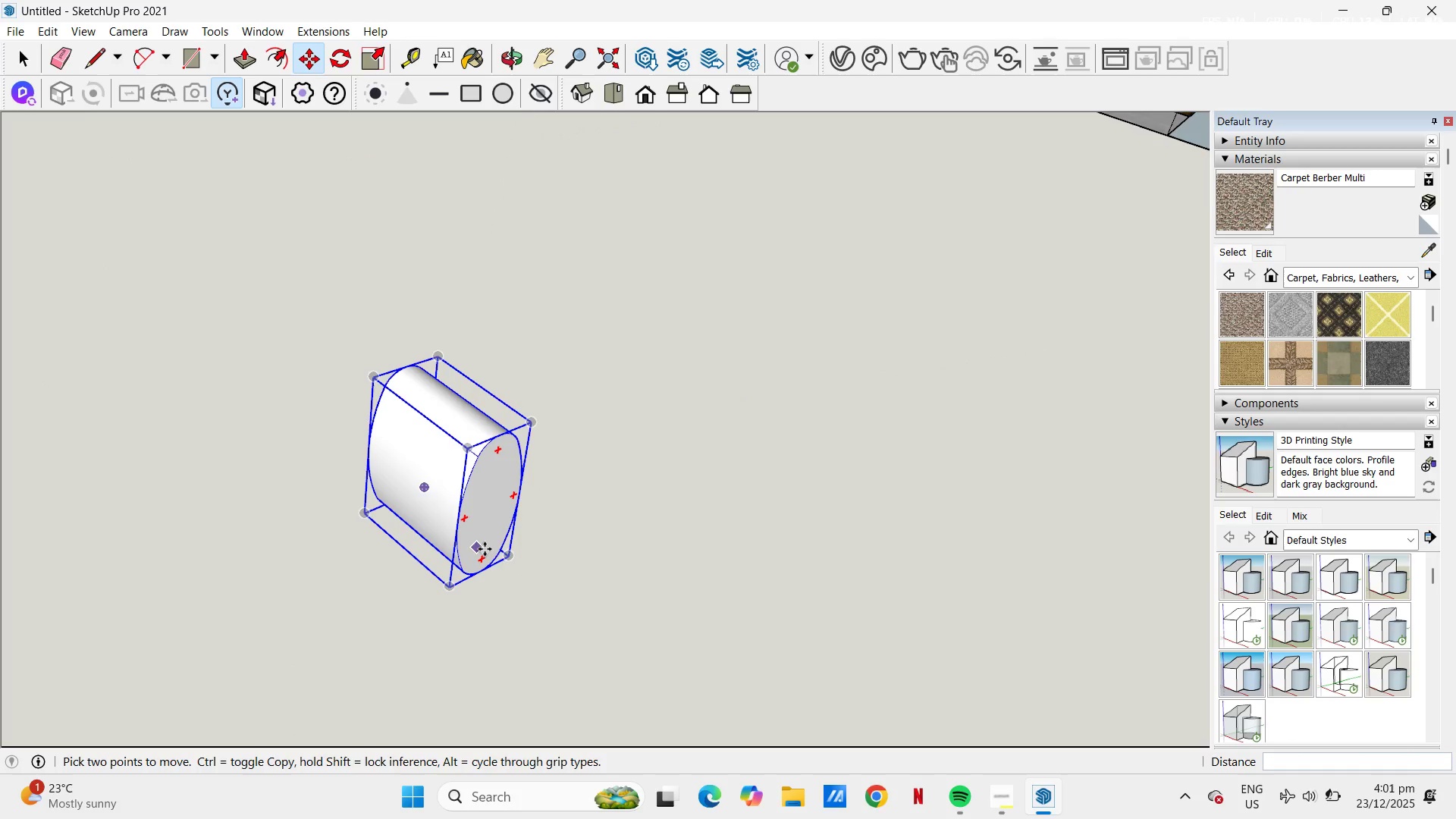 
left_click([510, 557])
 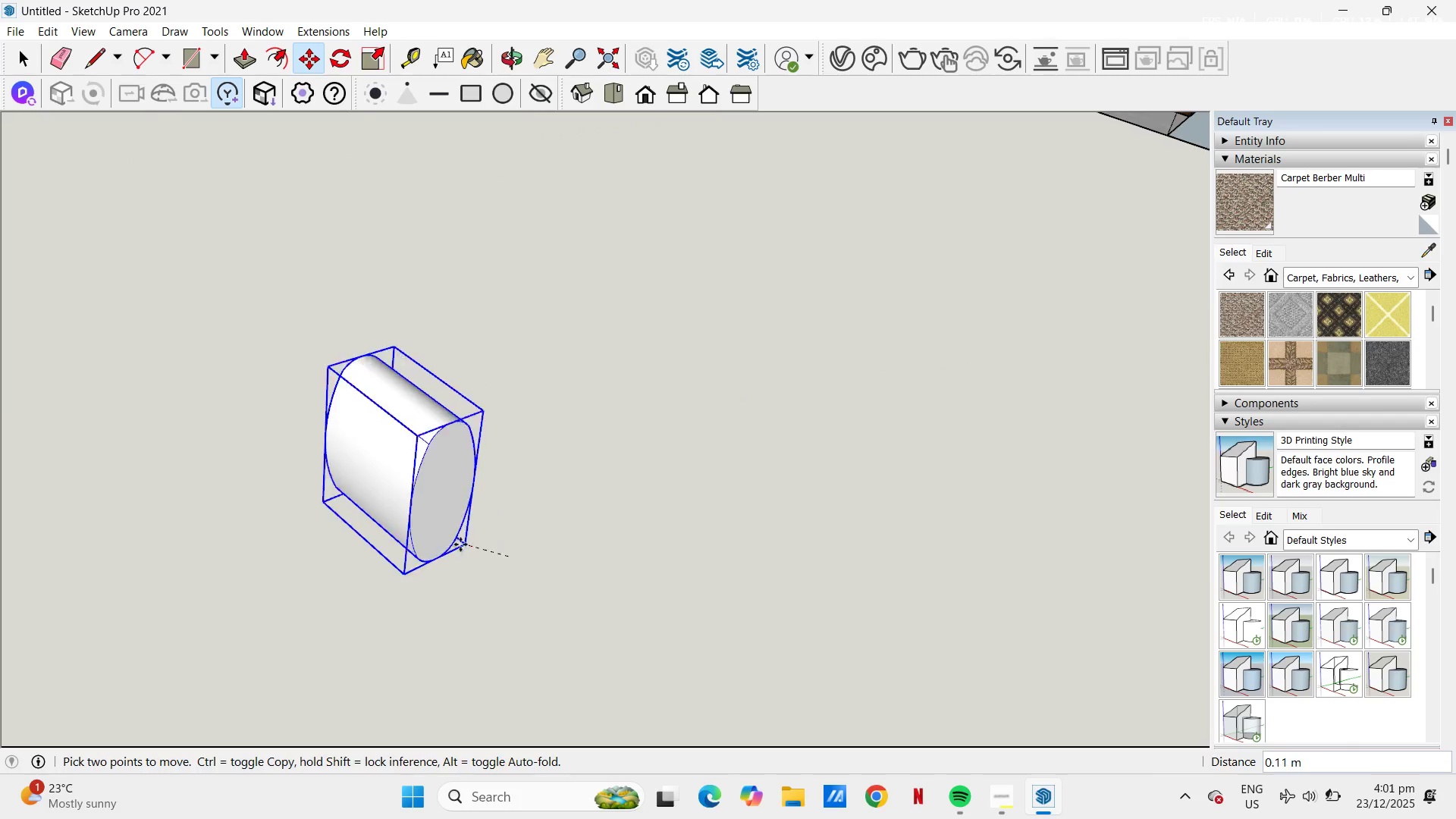 
scroll: coordinate [593, 309], scroll_direction: up, amount: 1.0
 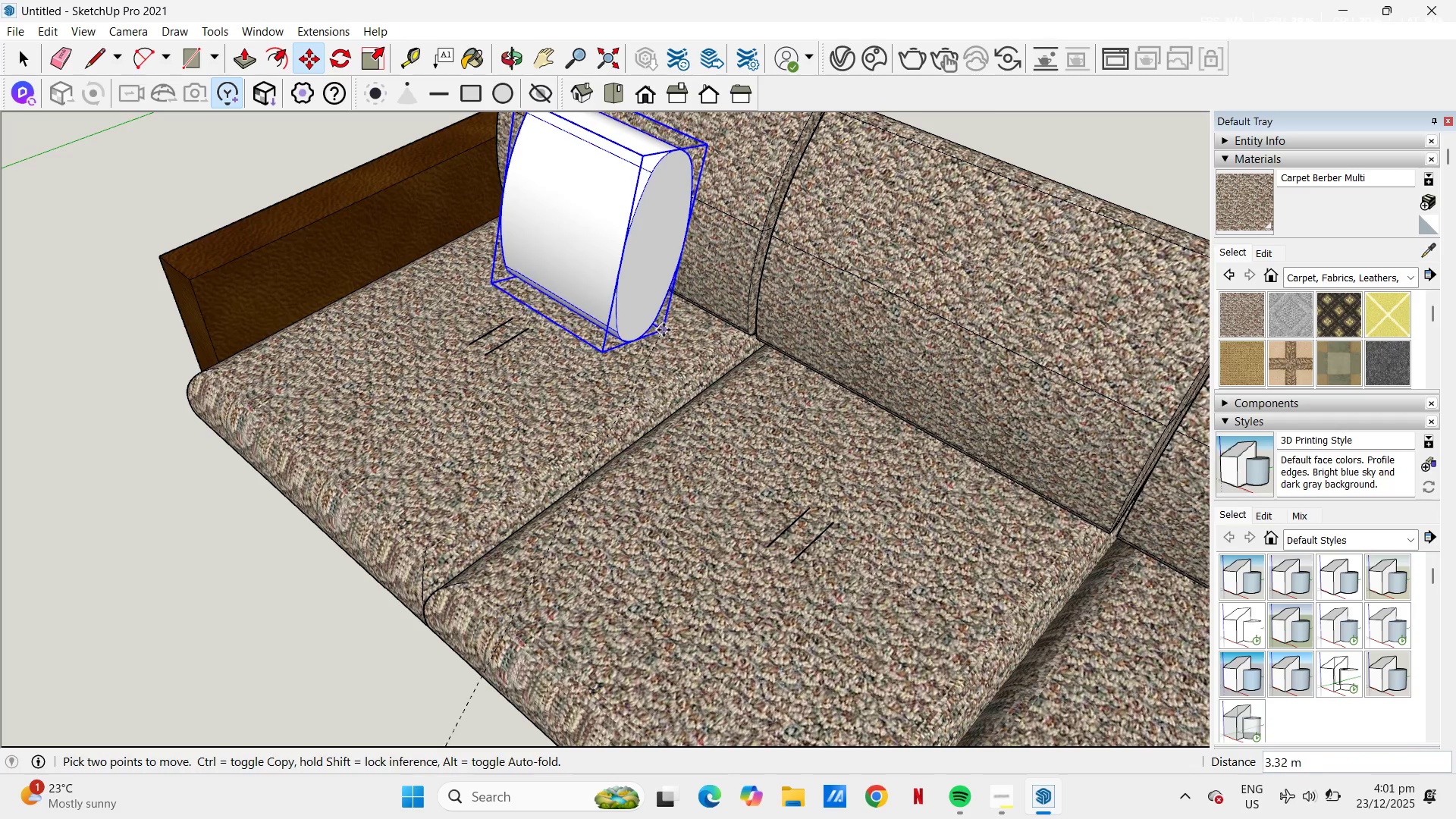 
left_click([664, 326])
 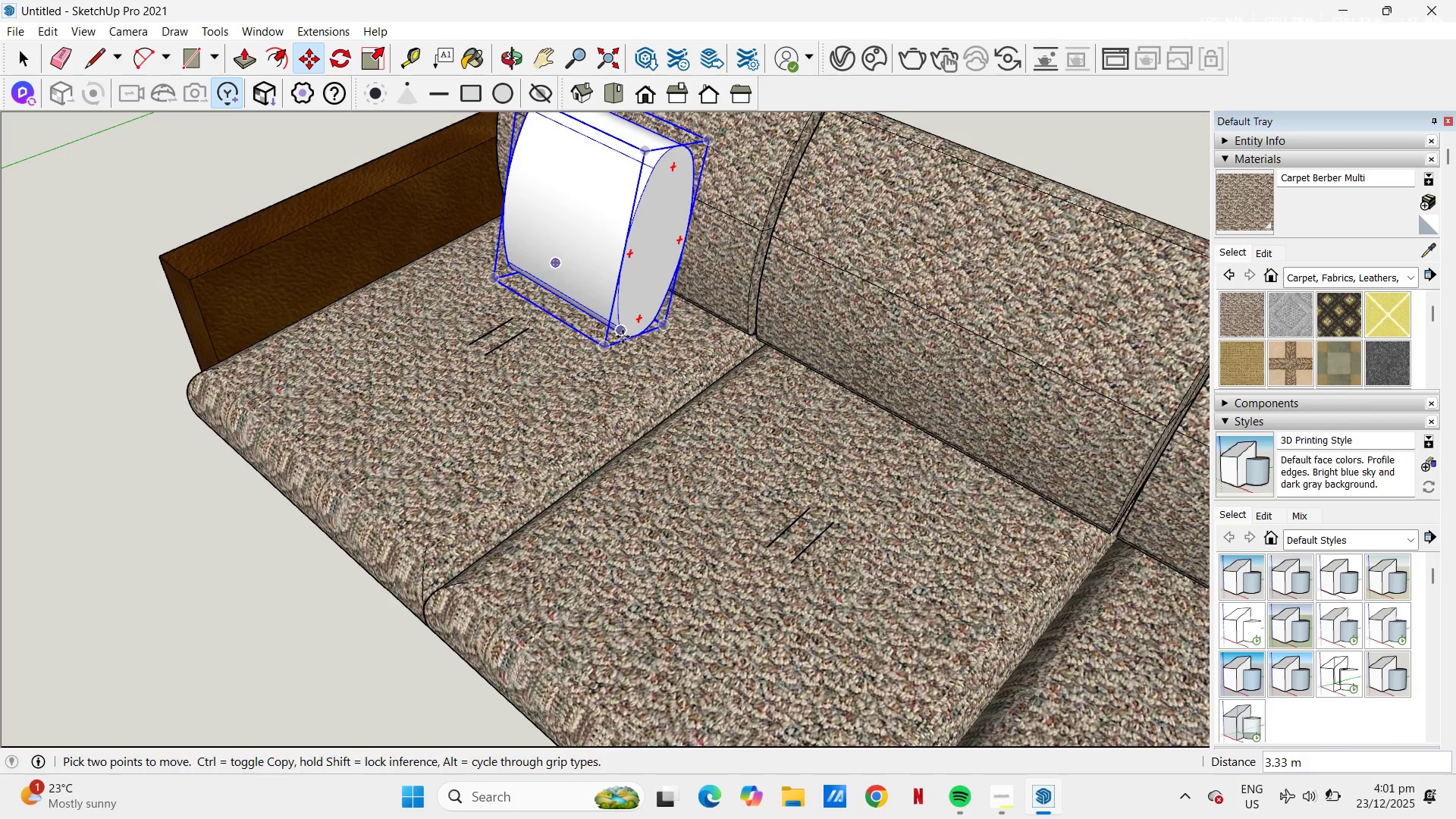 
scroll: coordinate [628, 352], scroll_direction: down, amount: 4.0
 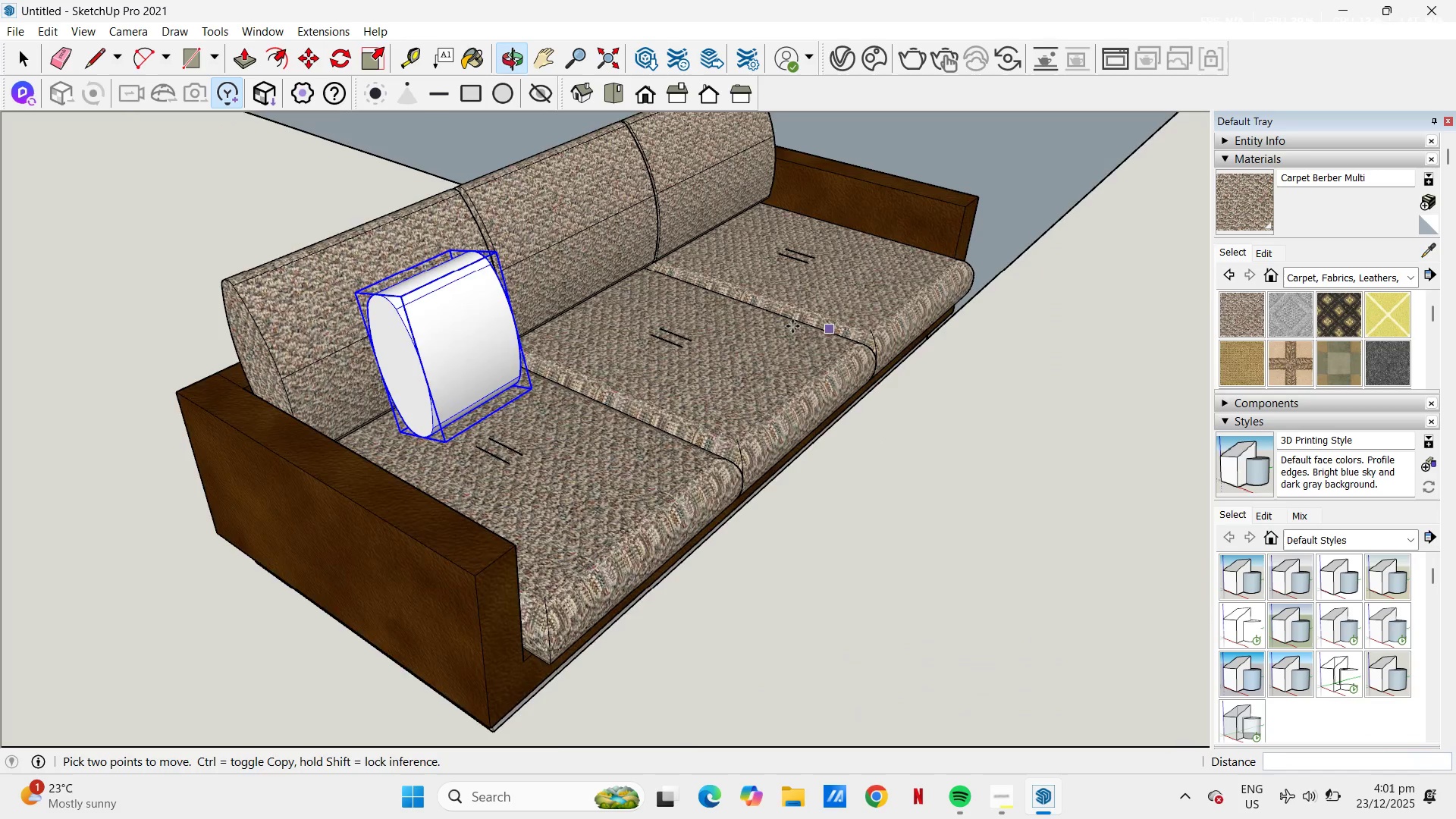 
scroll: coordinate [664, 324], scroll_direction: up, amount: 3.0
 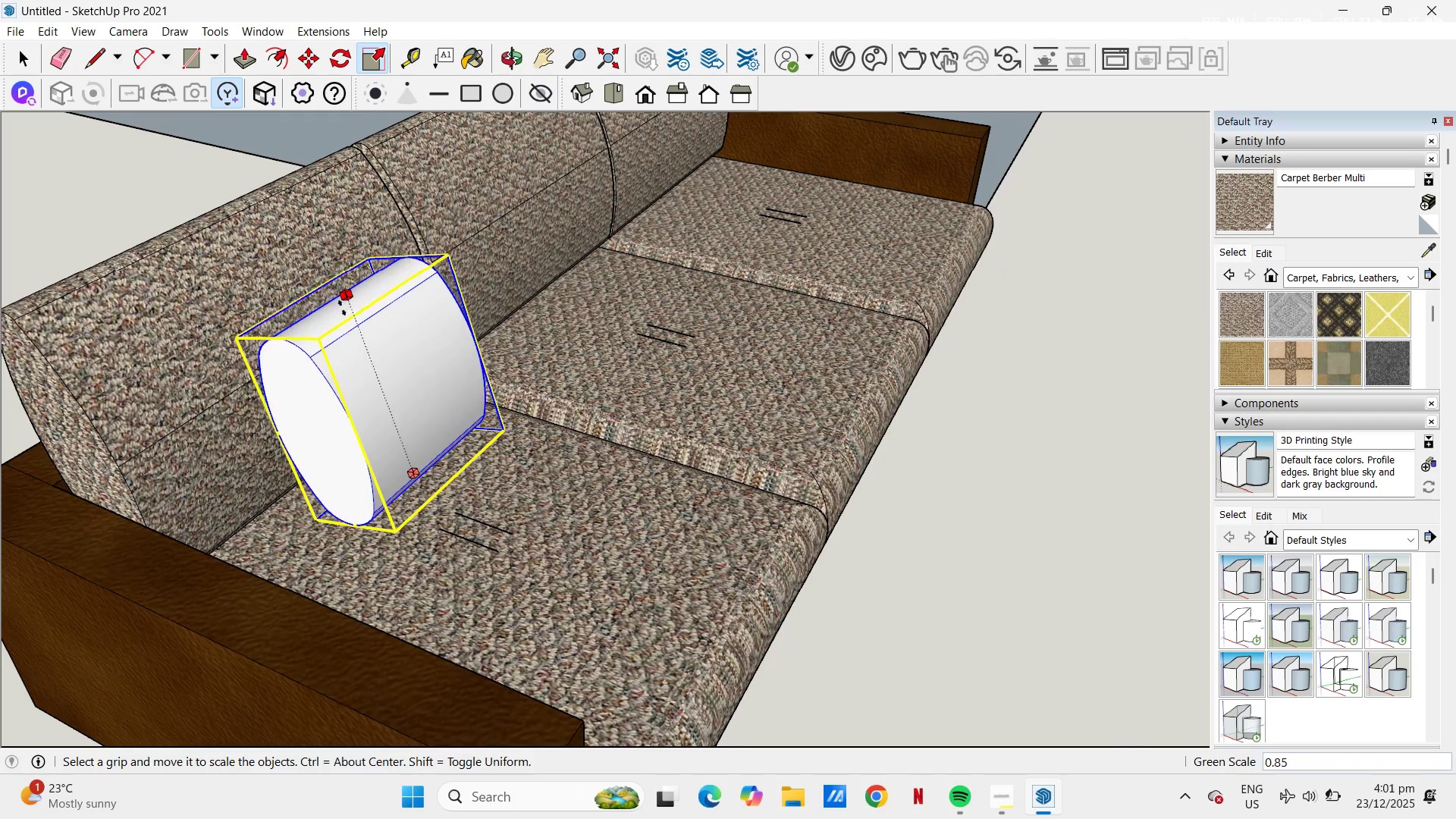 
left_click([351, 338])
 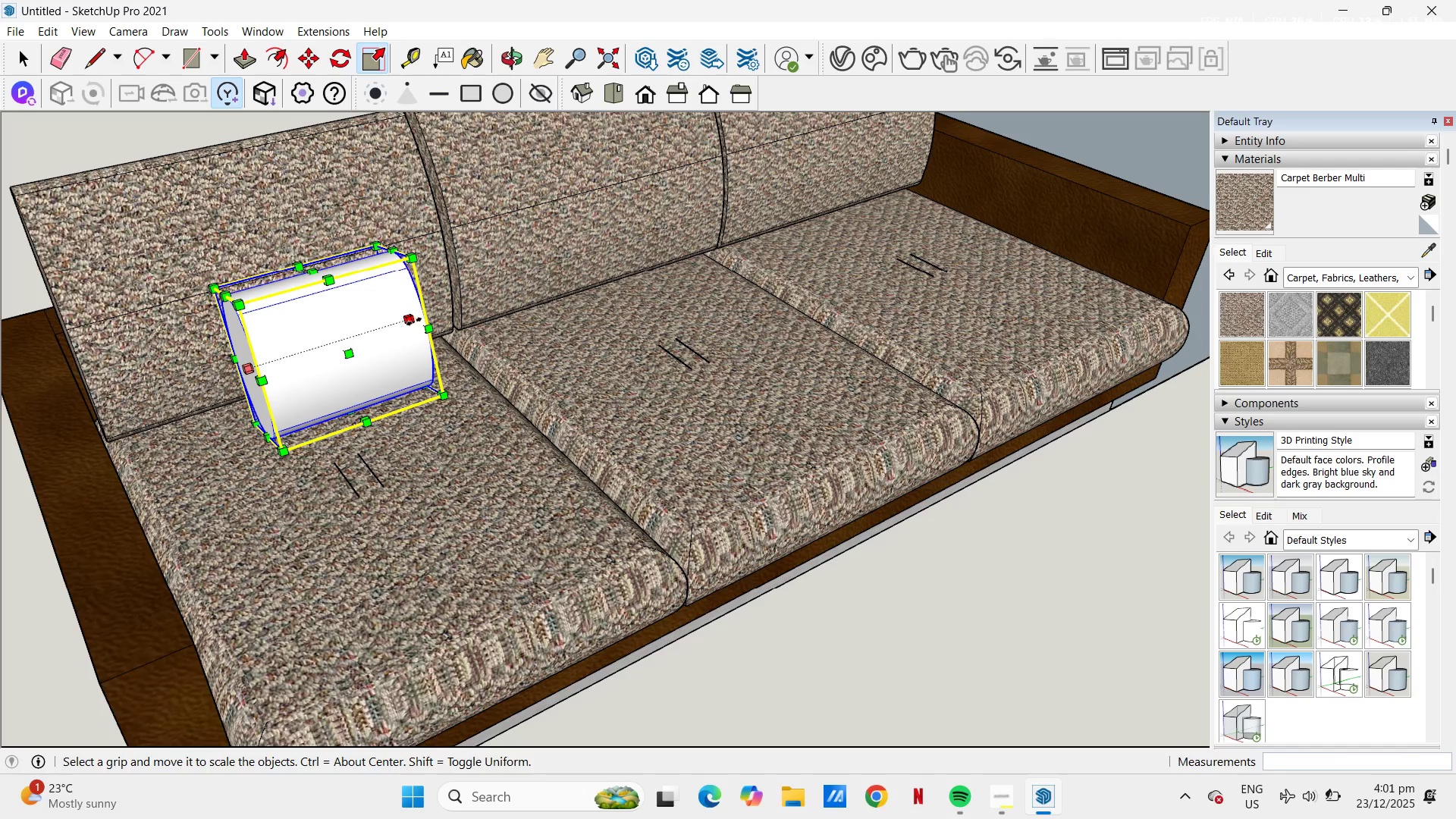 
left_click([417, 319])
 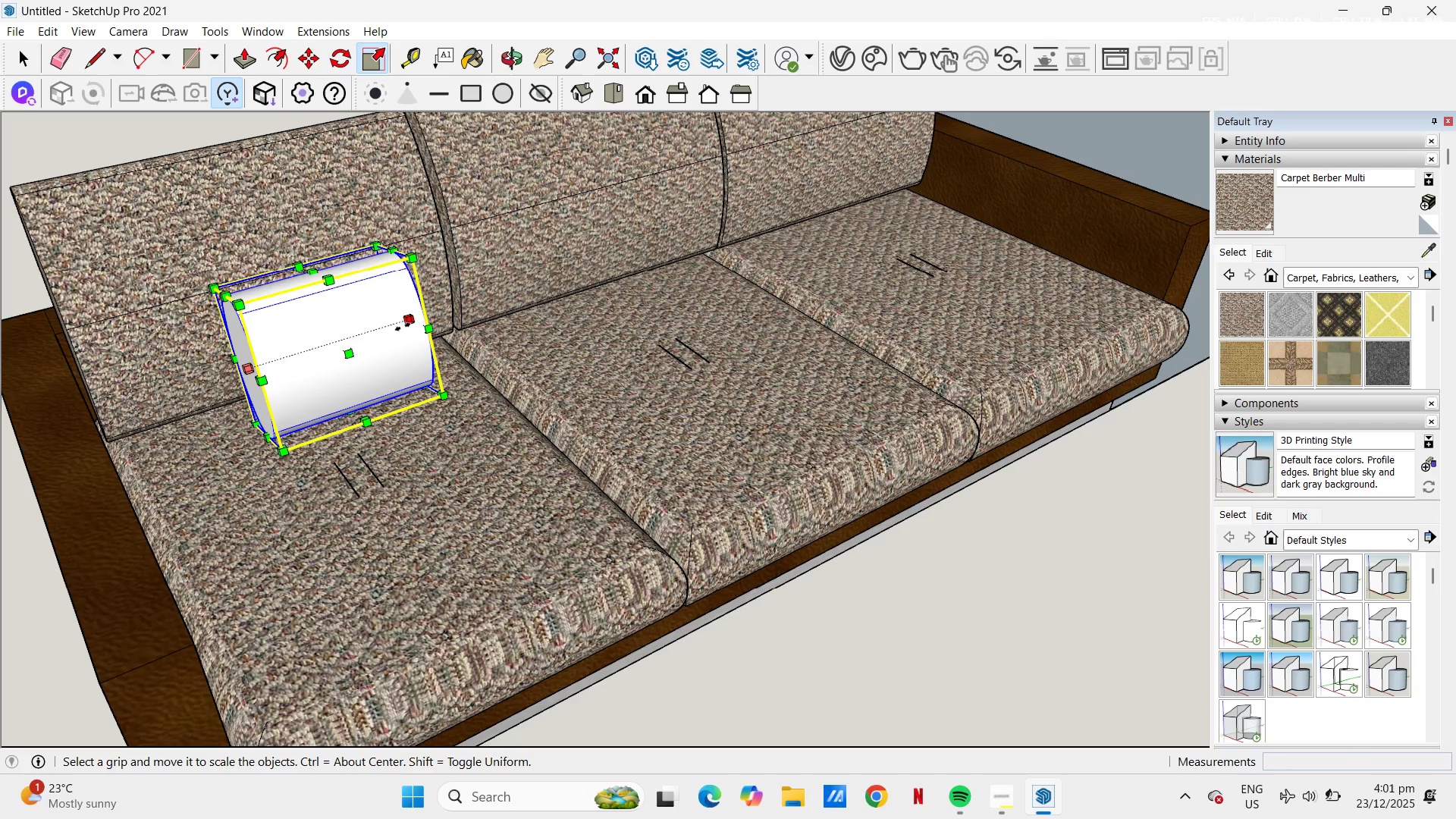 
key(Escape)
 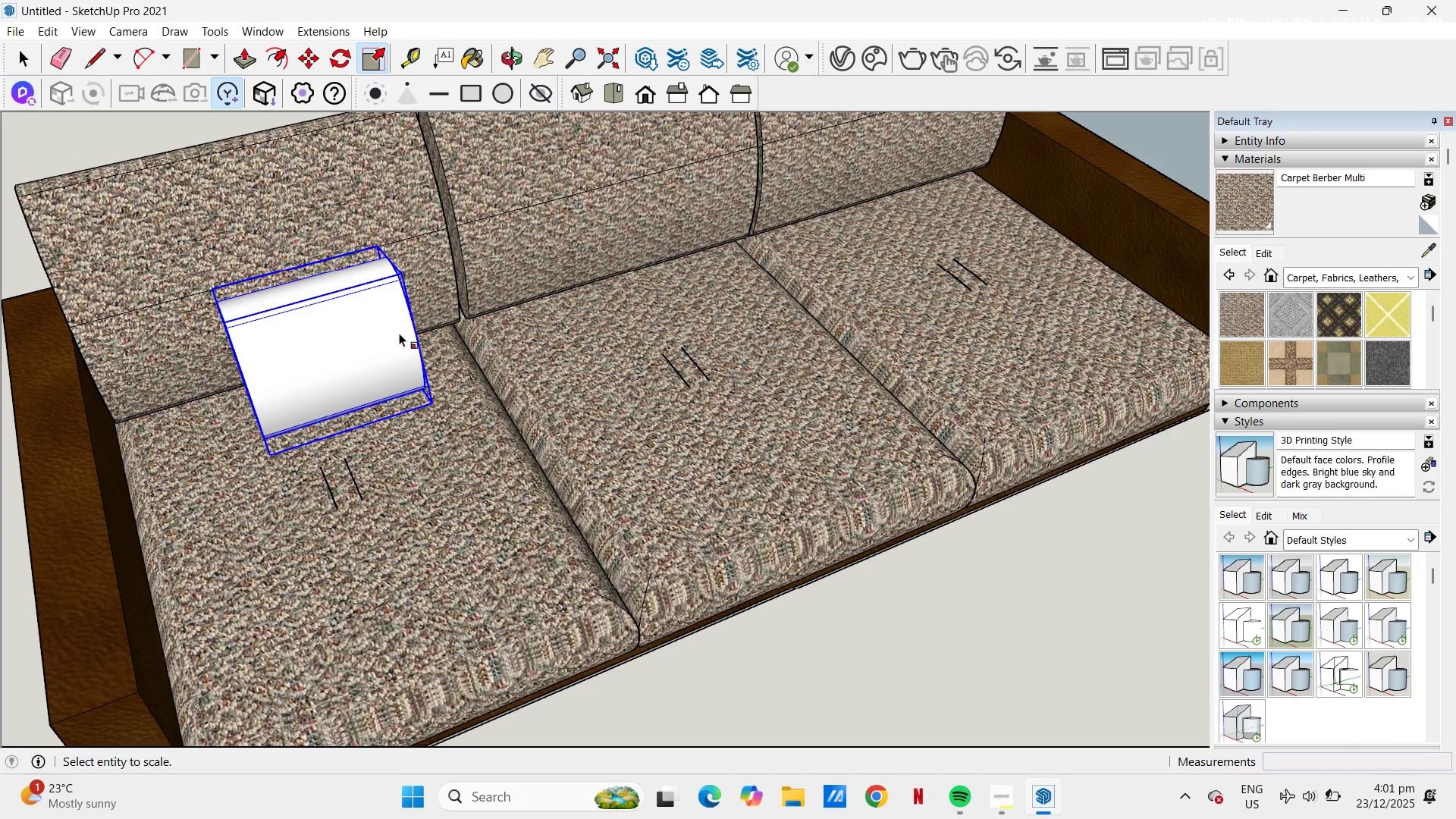 
key(M)
 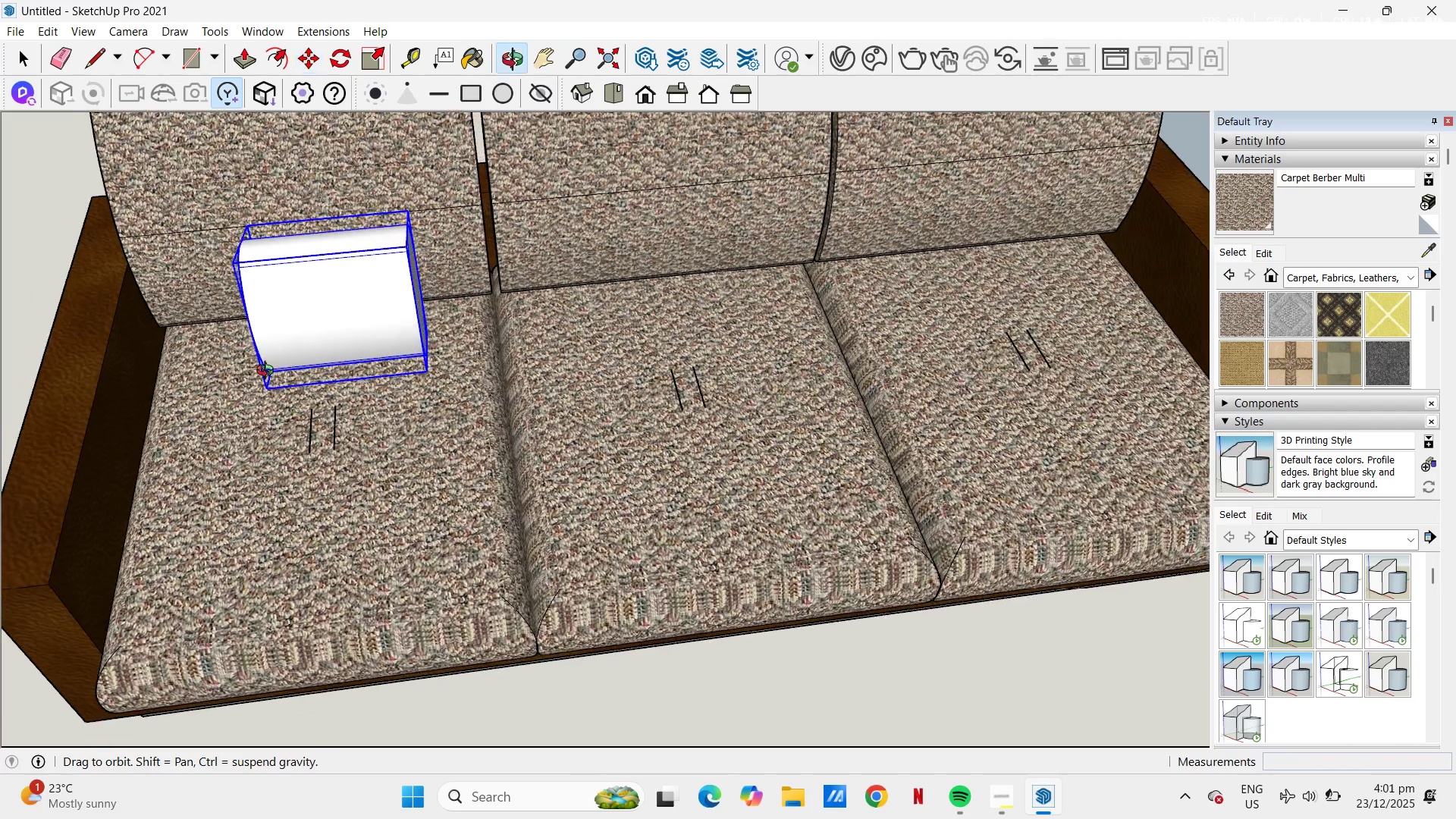 
key(S)
 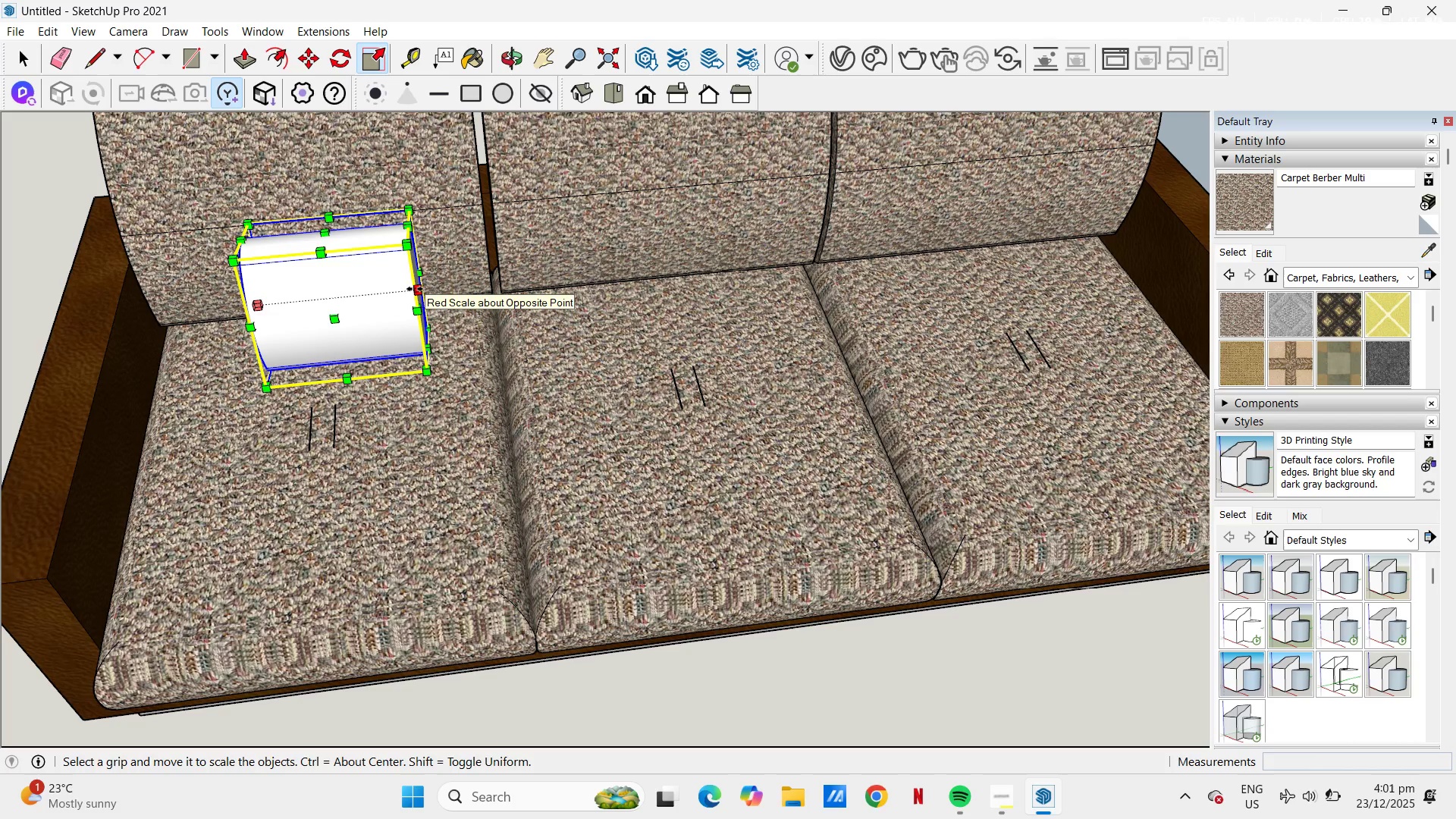 
left_click([415, 288])
 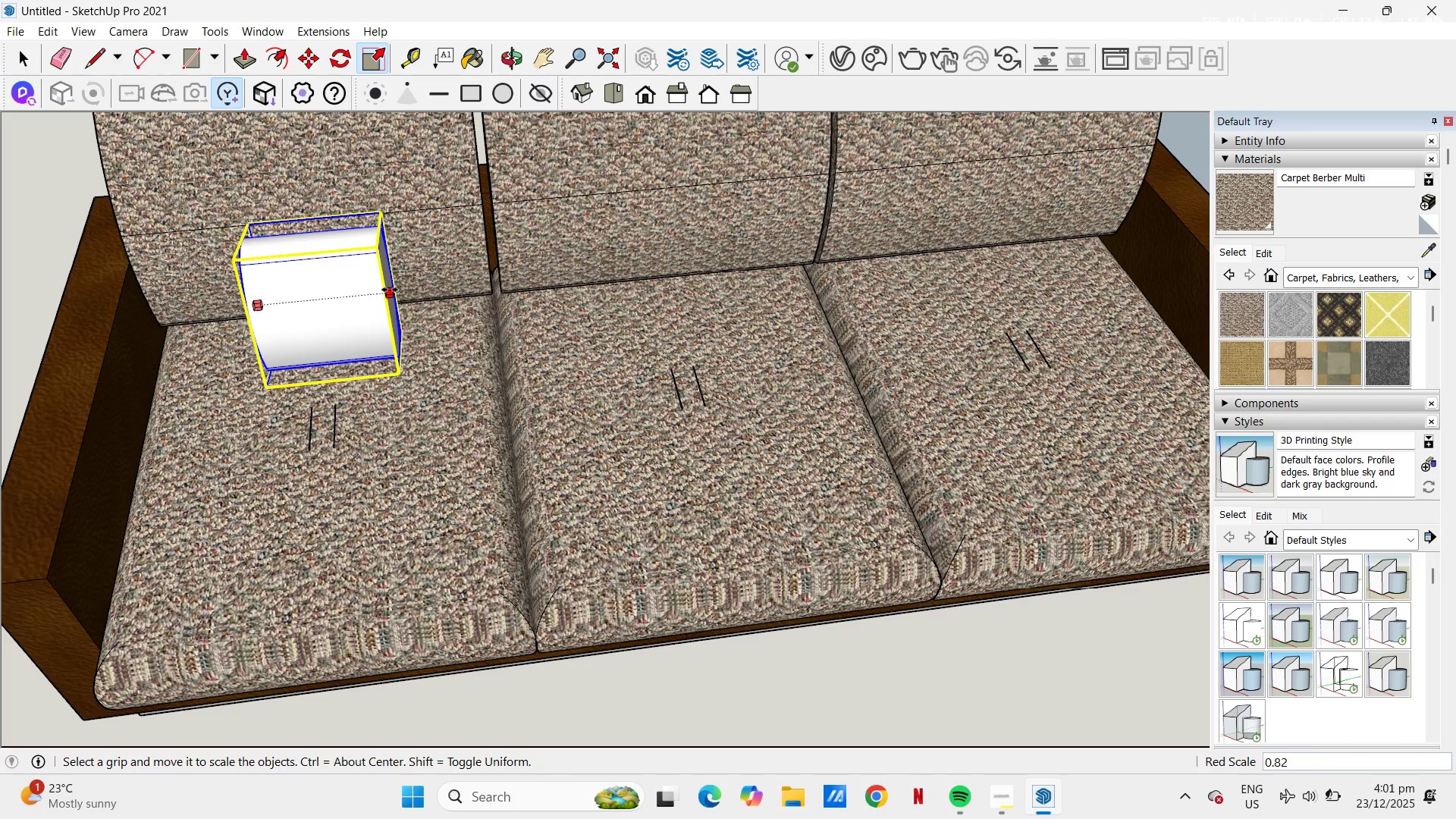 
left_click([390, 290])
 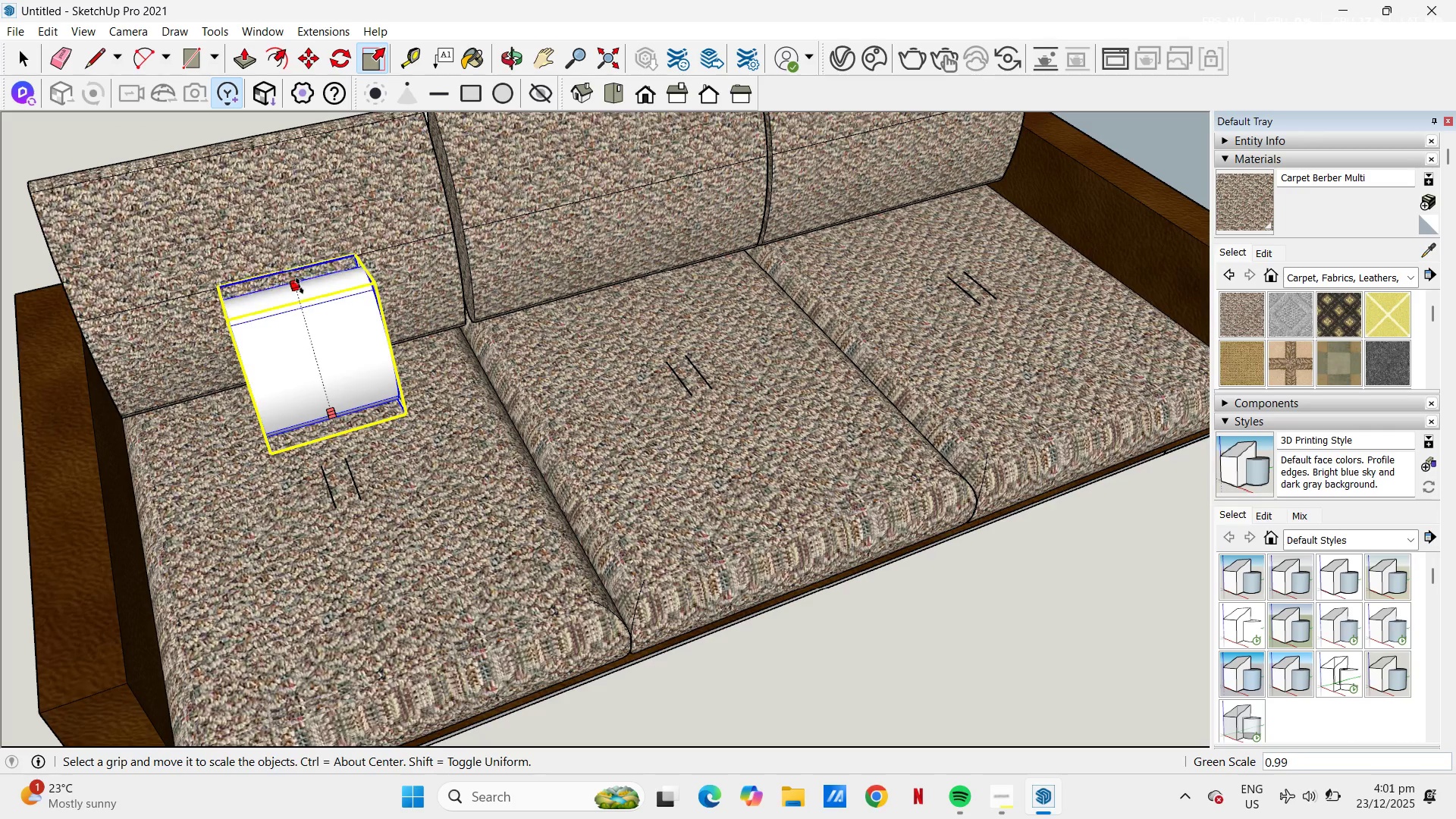 
wait(5.58)
 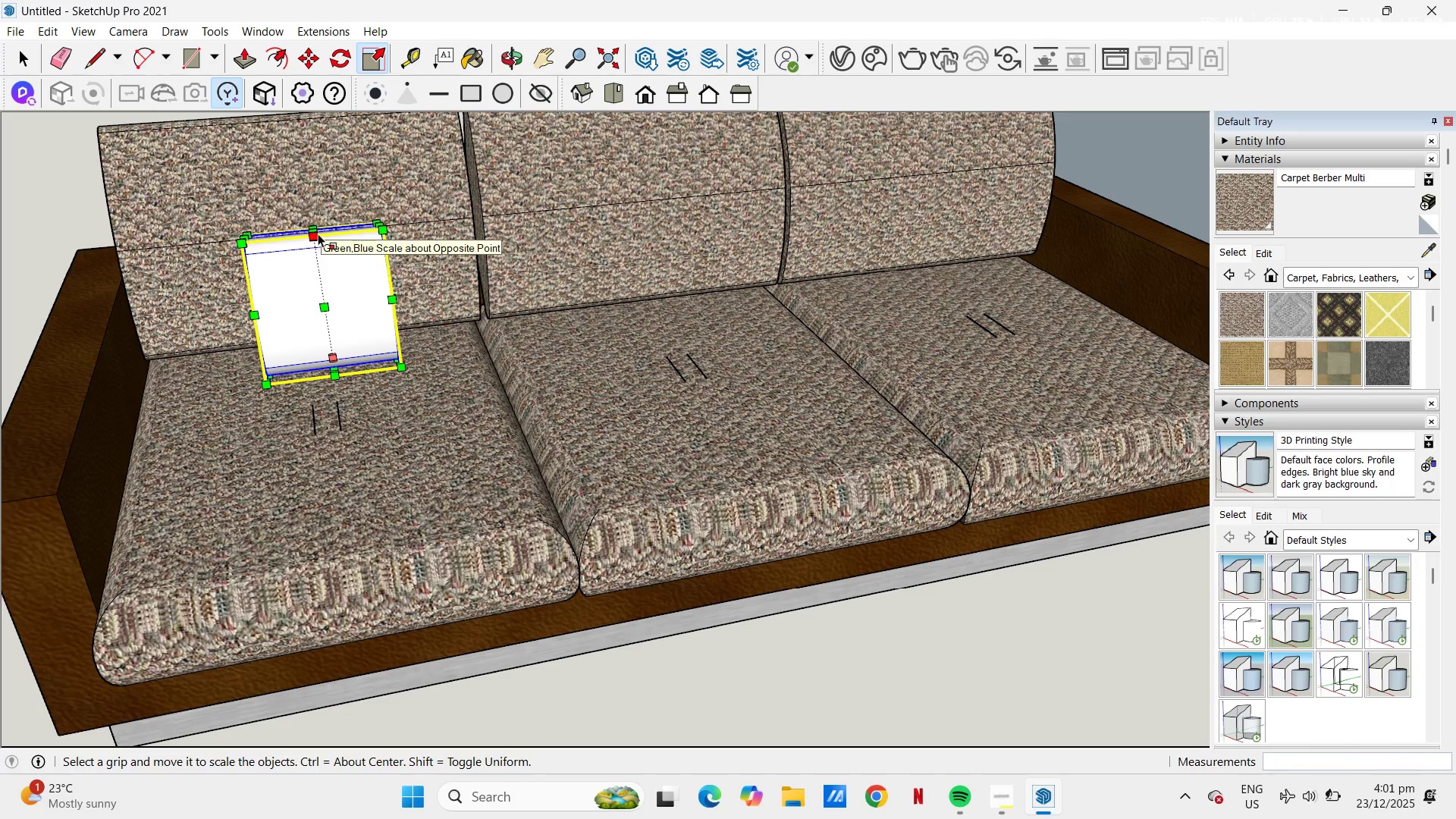 
left_click([309, 320])
 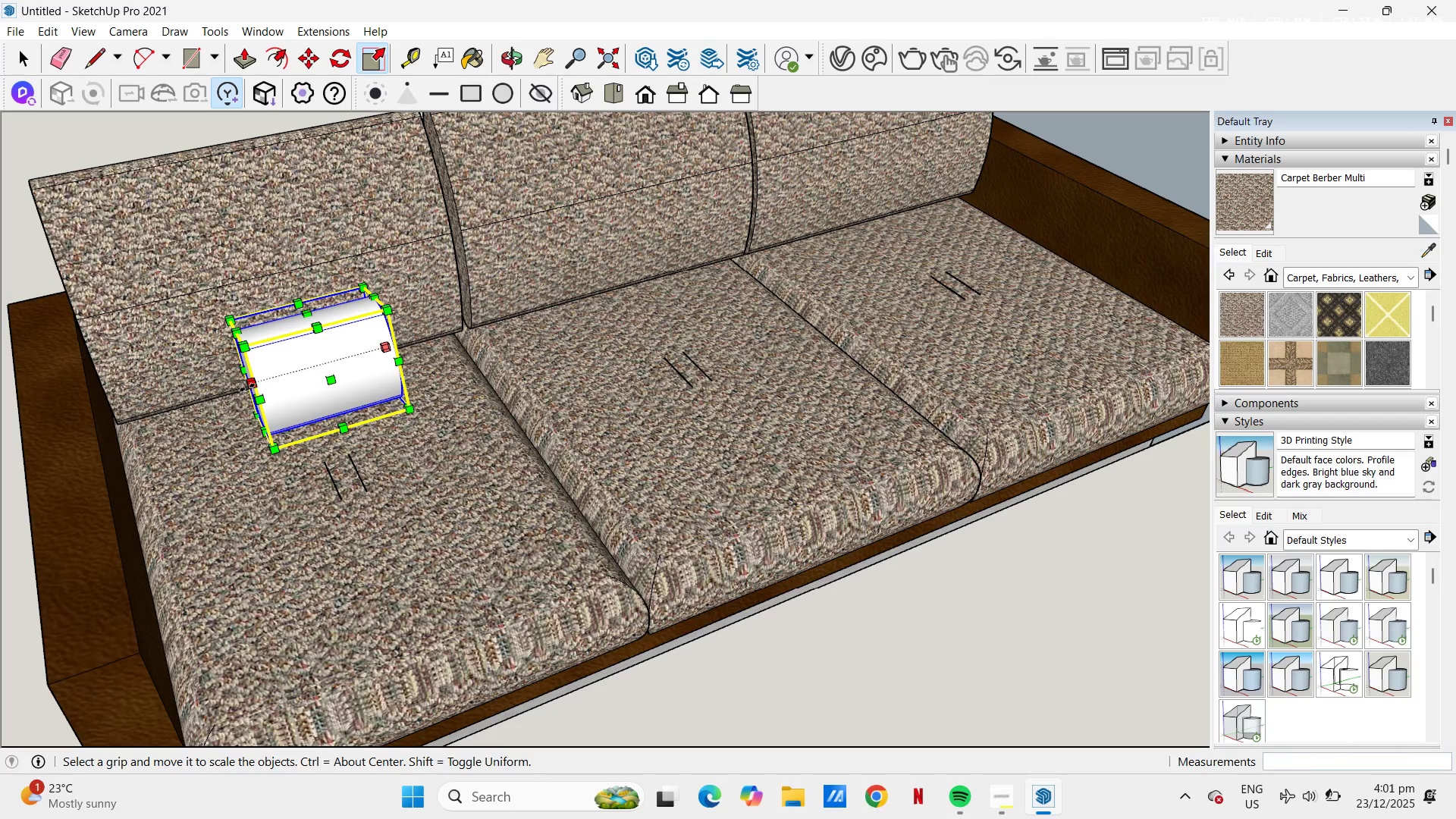 
left_click([247, 385])
 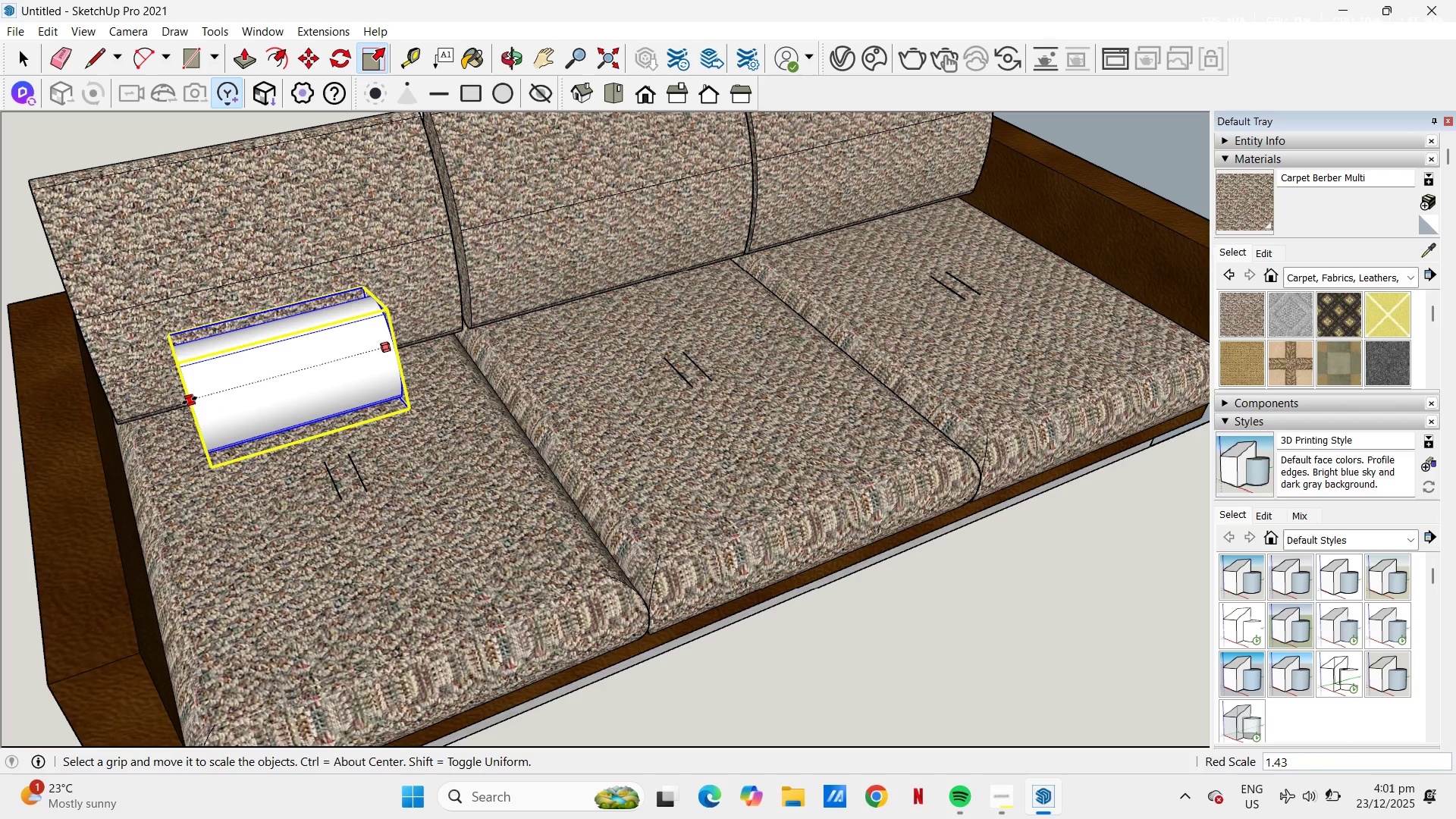 
left_click([190, 400])
 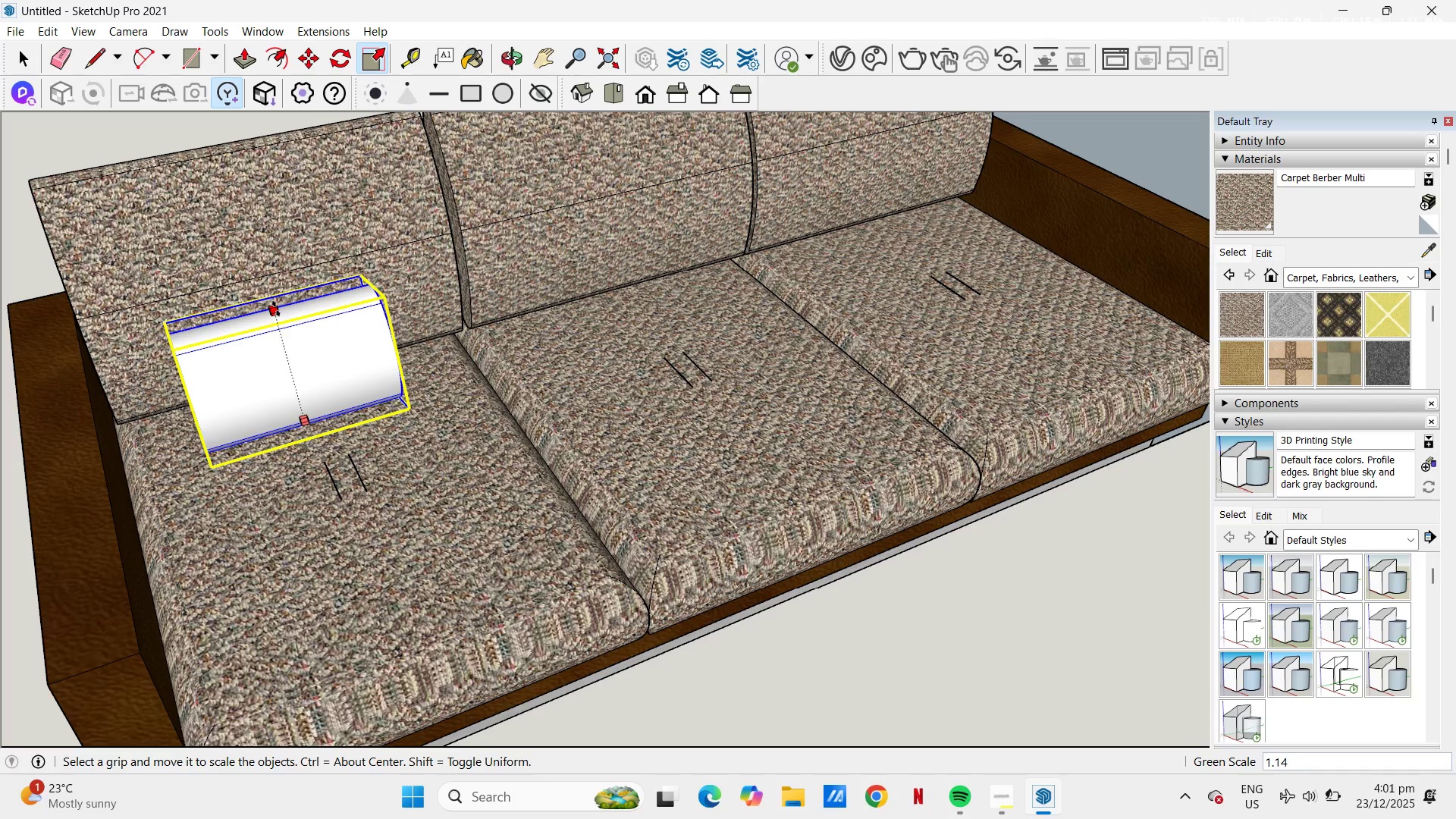 
left_click([276, 295])
 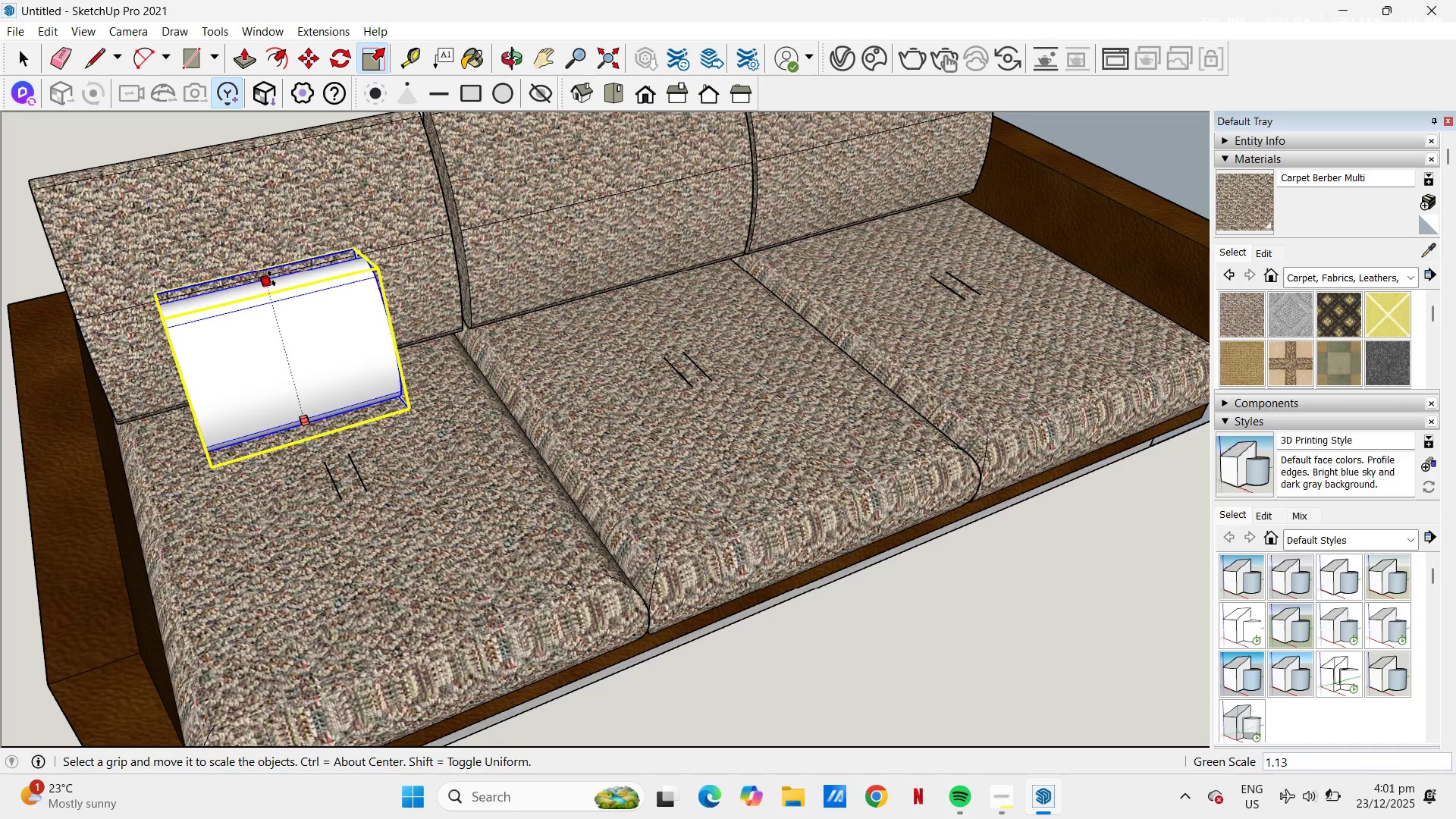 
double_click([271, 278])
 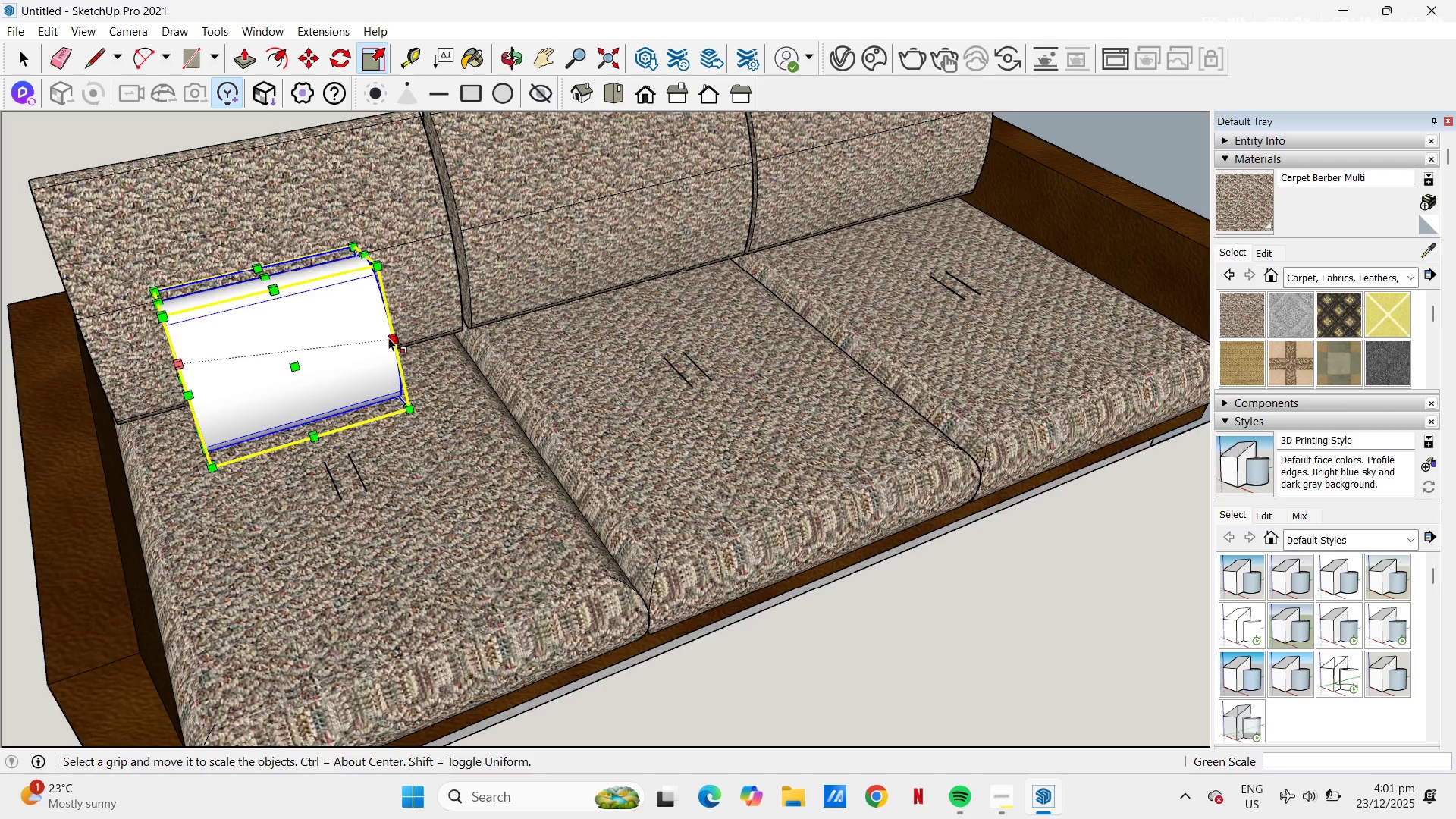 
scroll: coordinate [378, 340], scroll_direction: down, amount: 2.0
 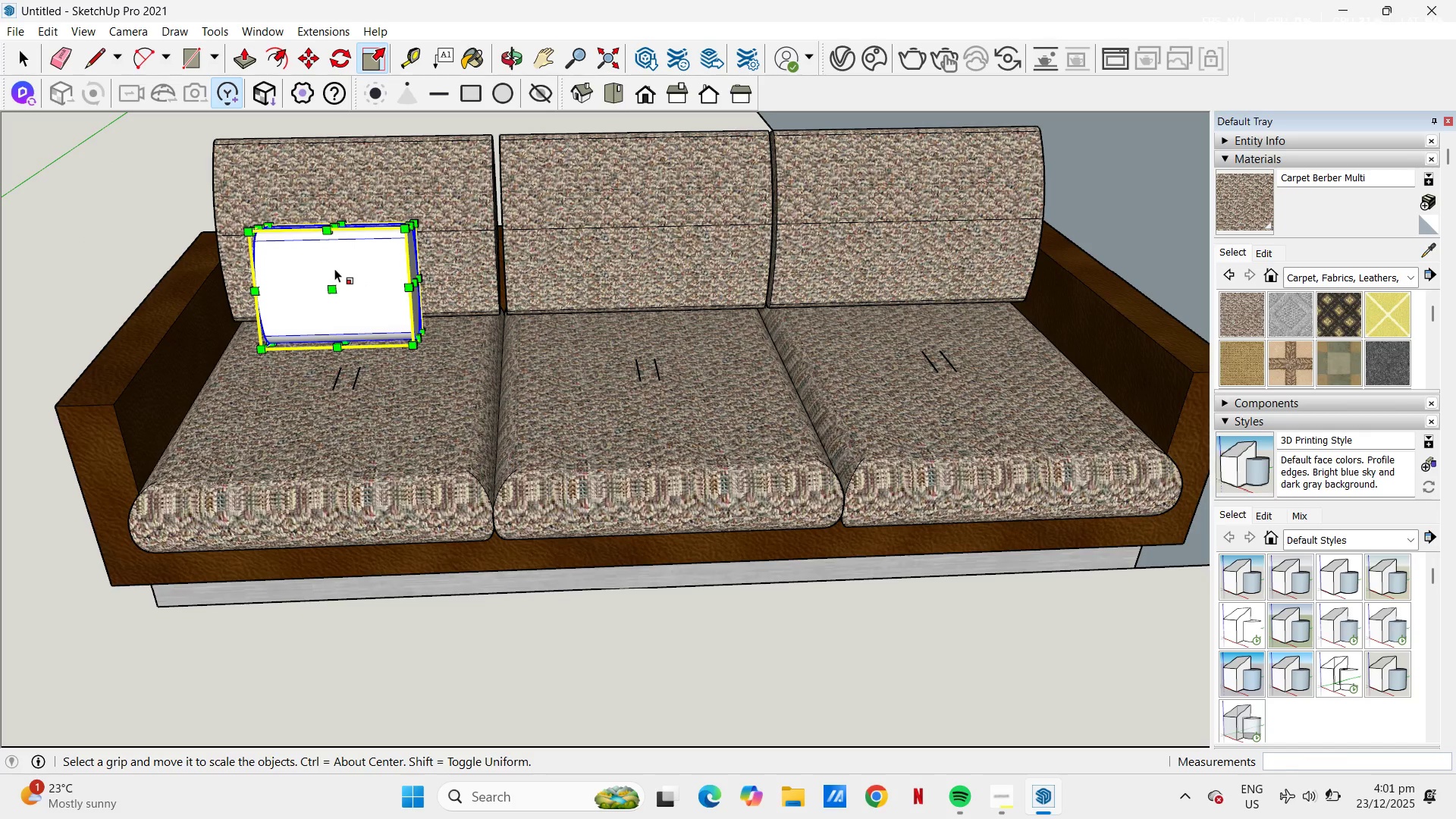 
key(M)
 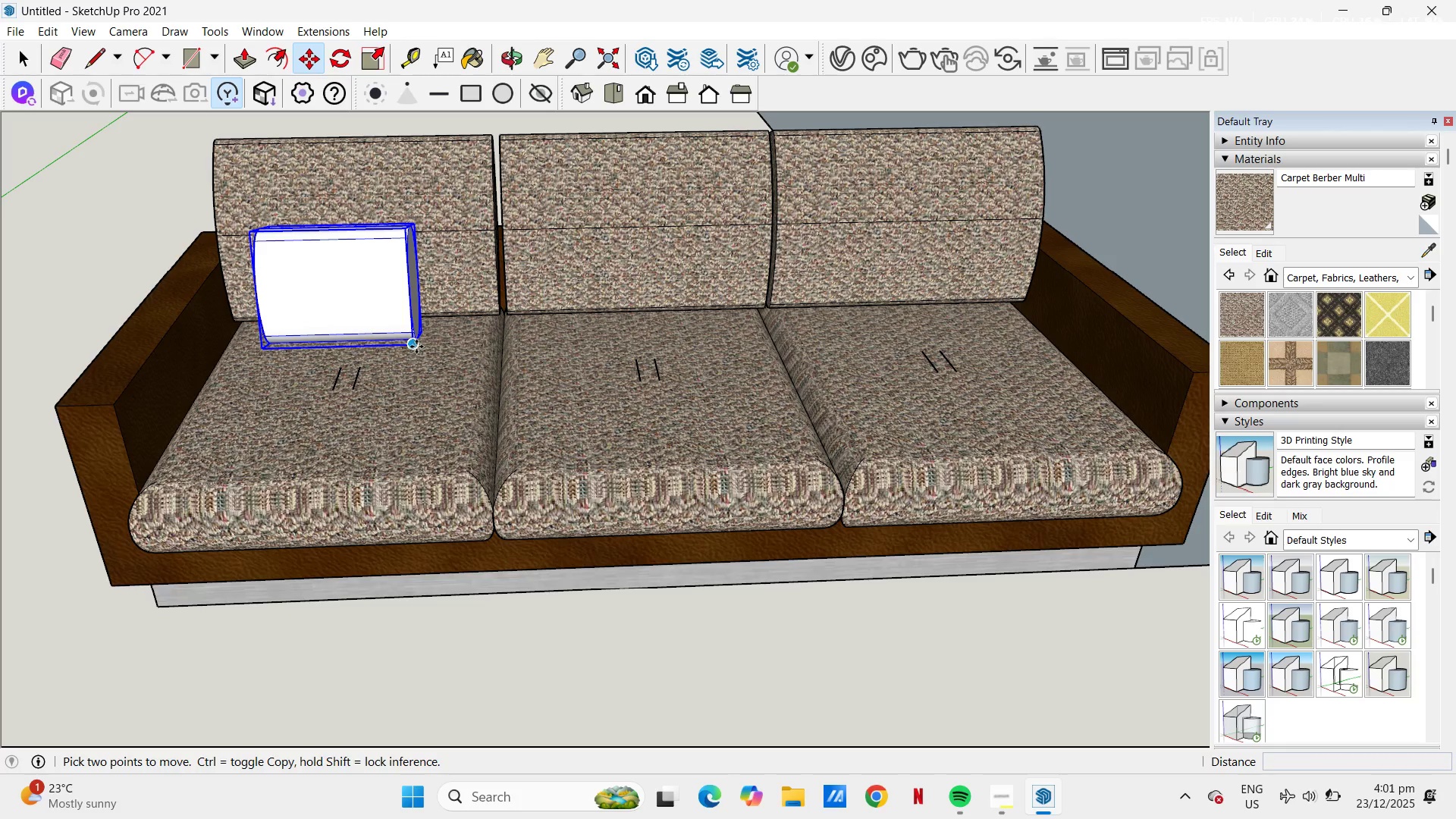 
scroll: coordinate [596, 293], scroll_direction: down, amount: 10.0
 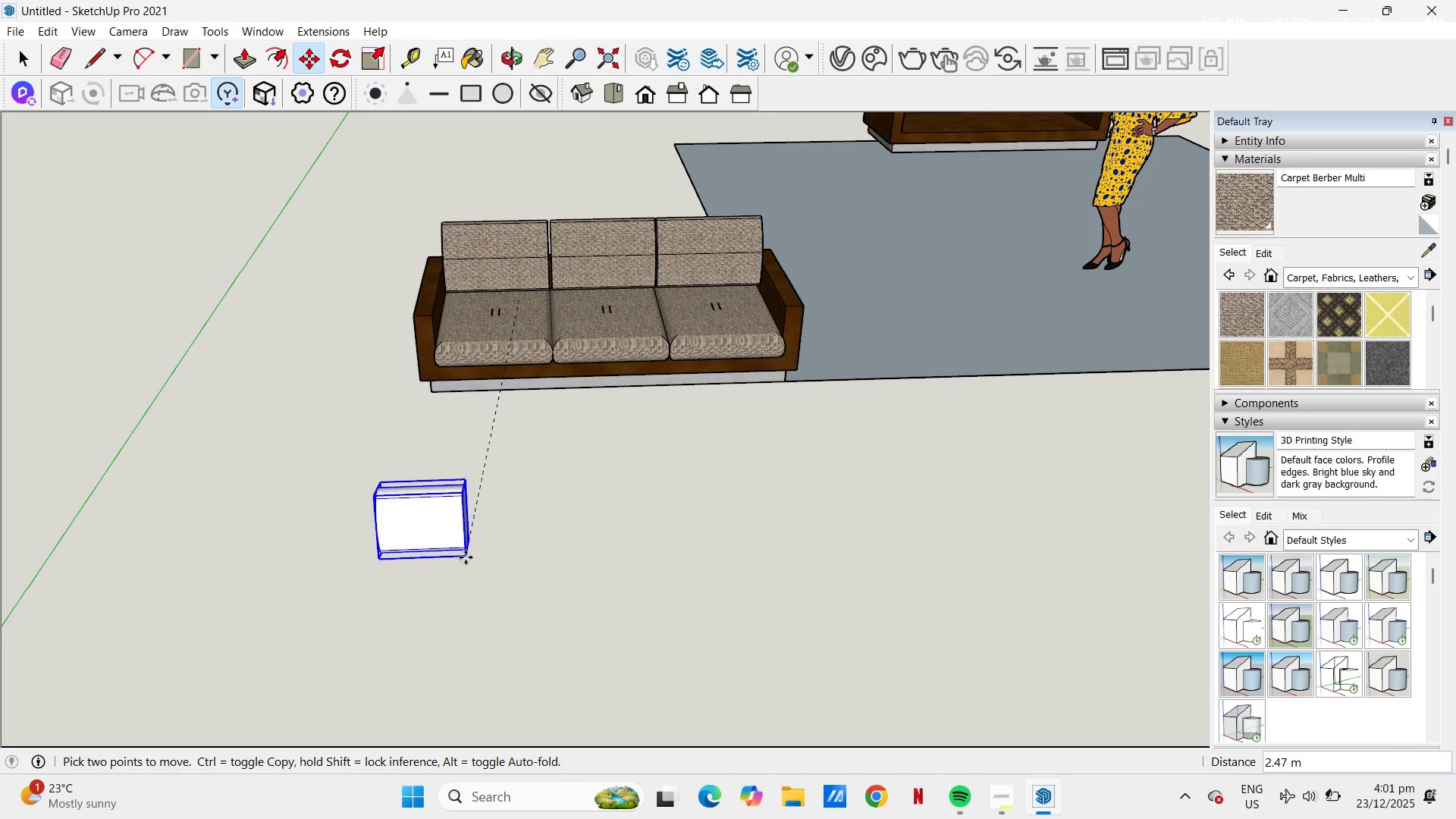 
left_click([466, 557])
 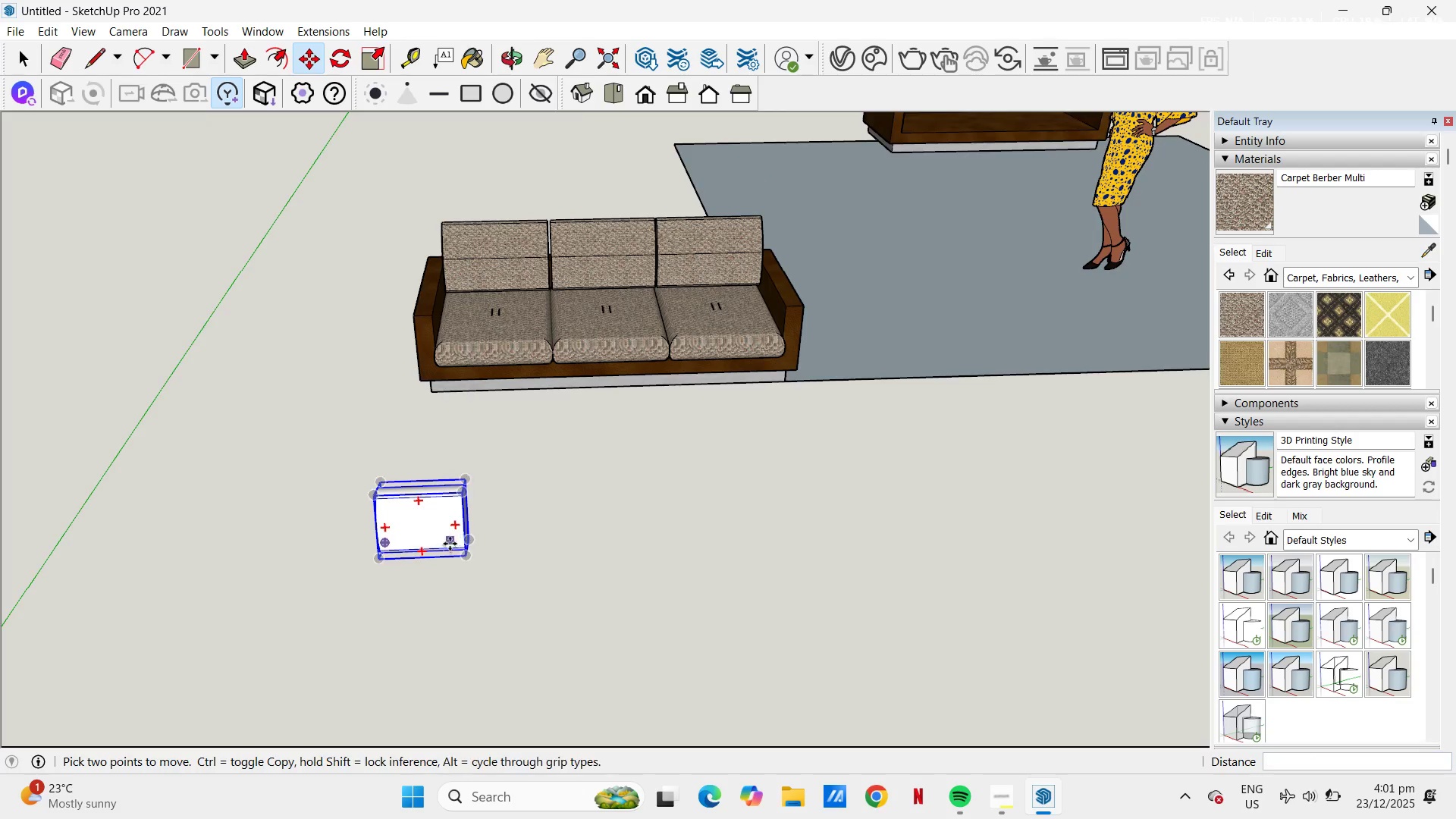 
scroll: coordinate [413, 553], scroll_direction: up, amount: 9.0
 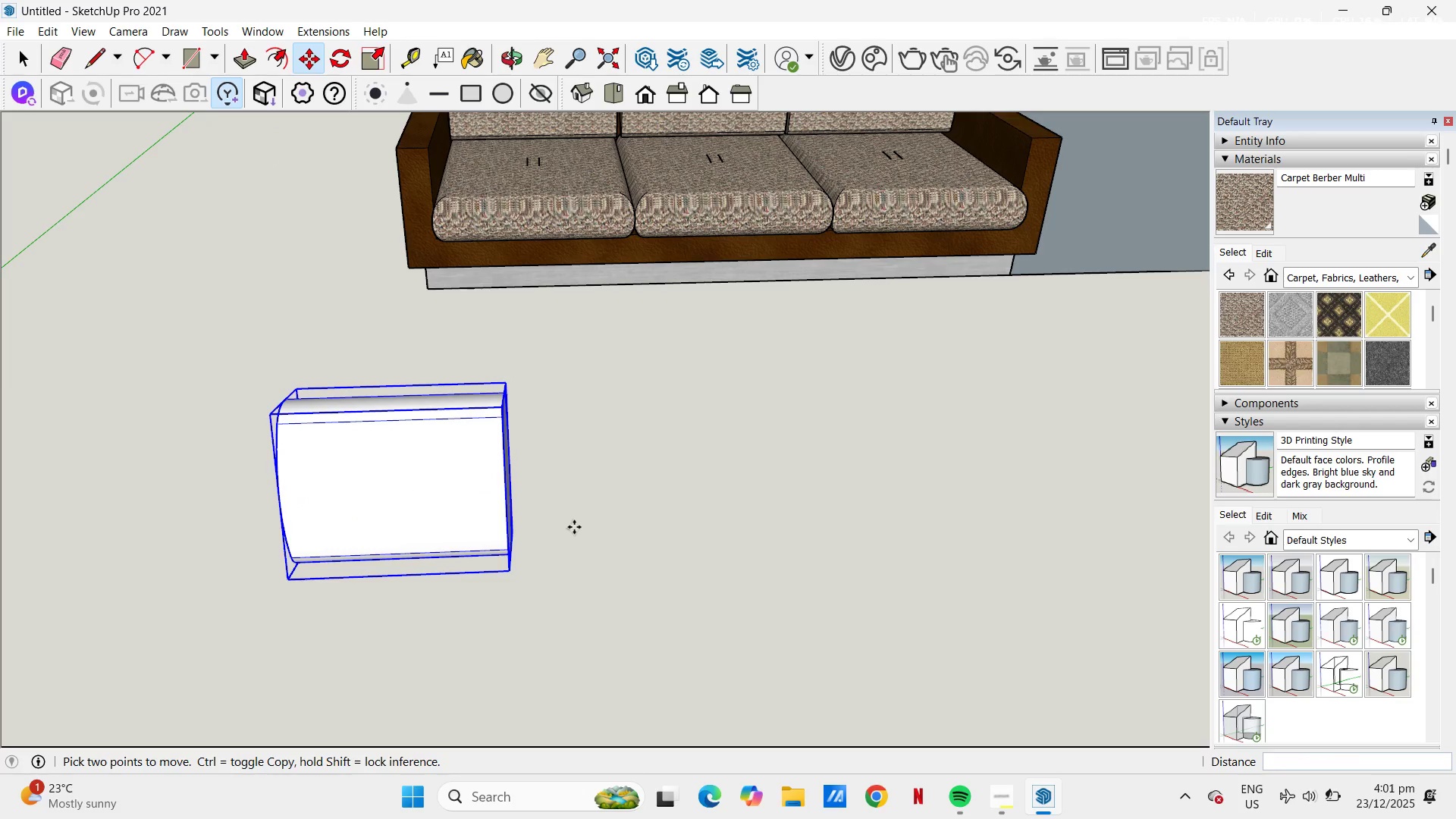 
key(R)
 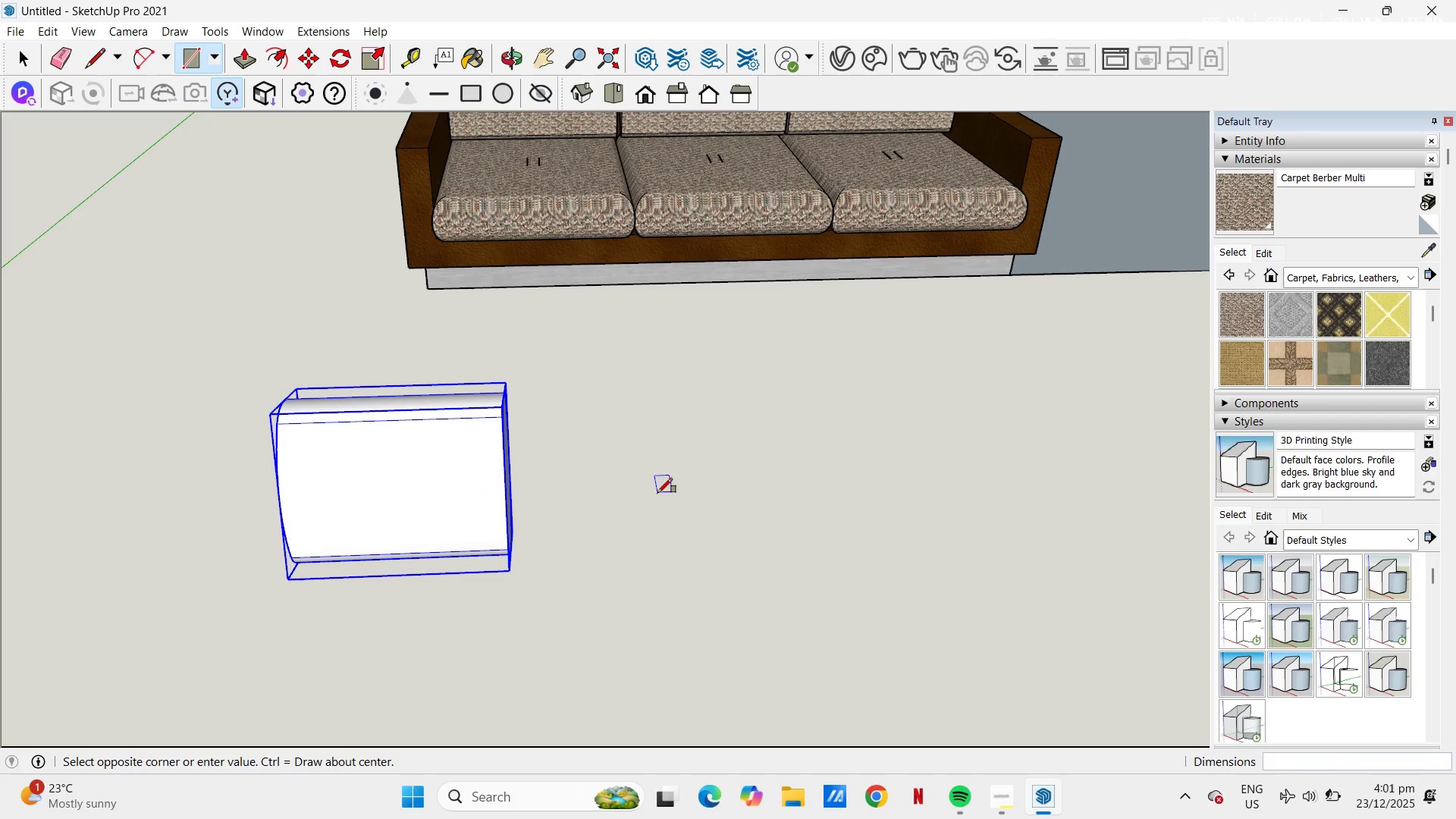 
left_click([657, 493])
 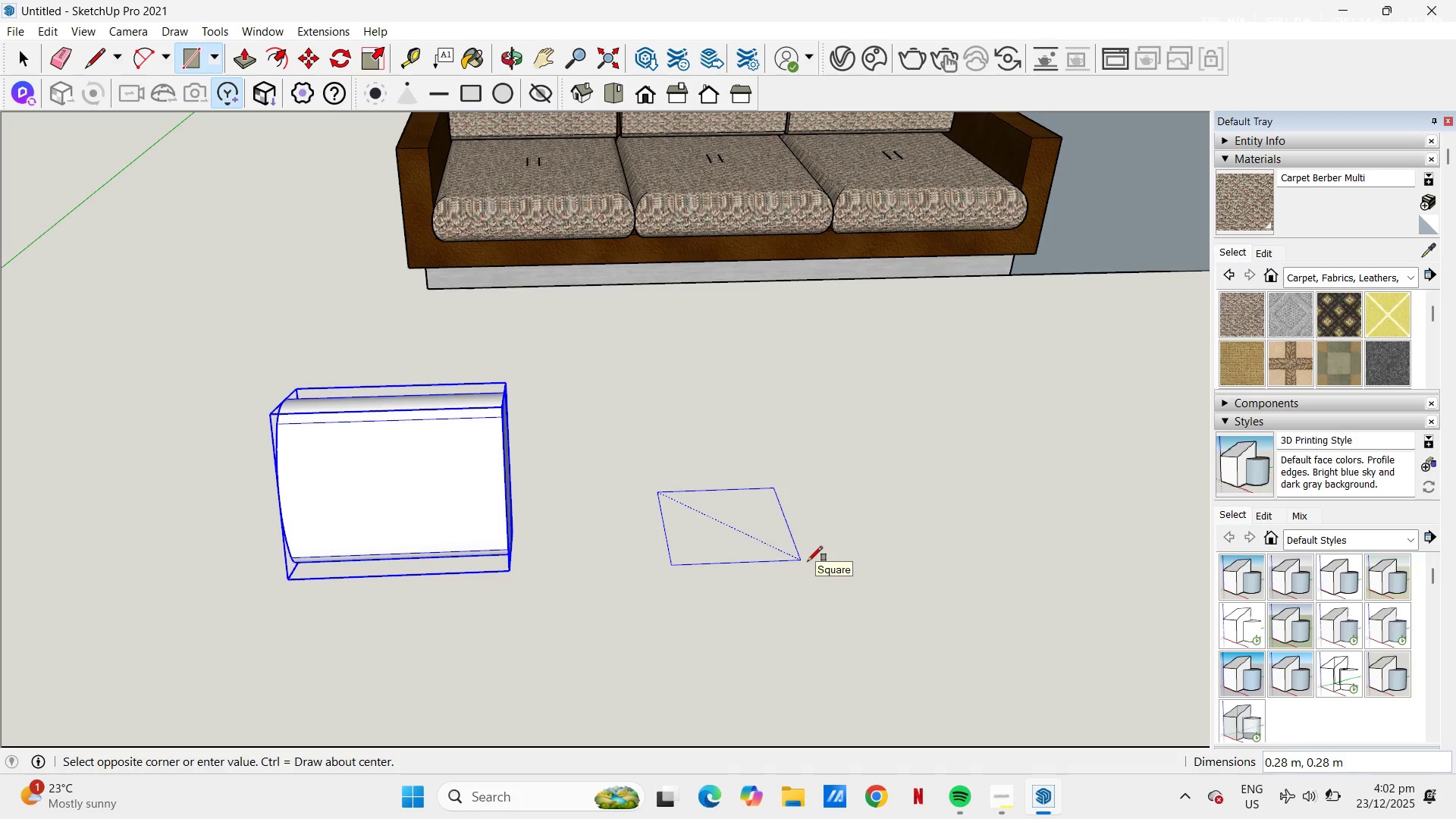 
wait(11.84)
 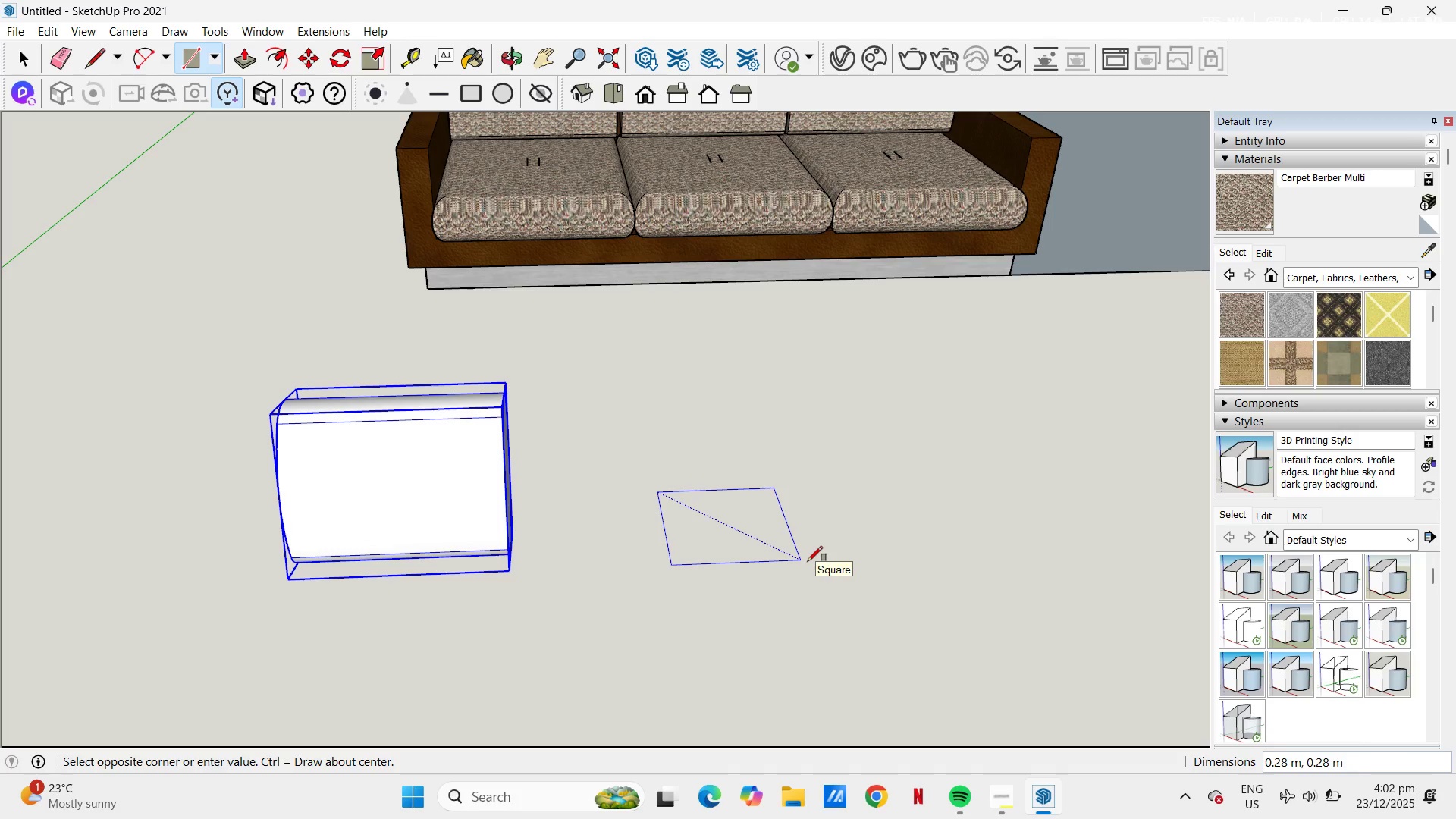 
left_click([808, 566])
 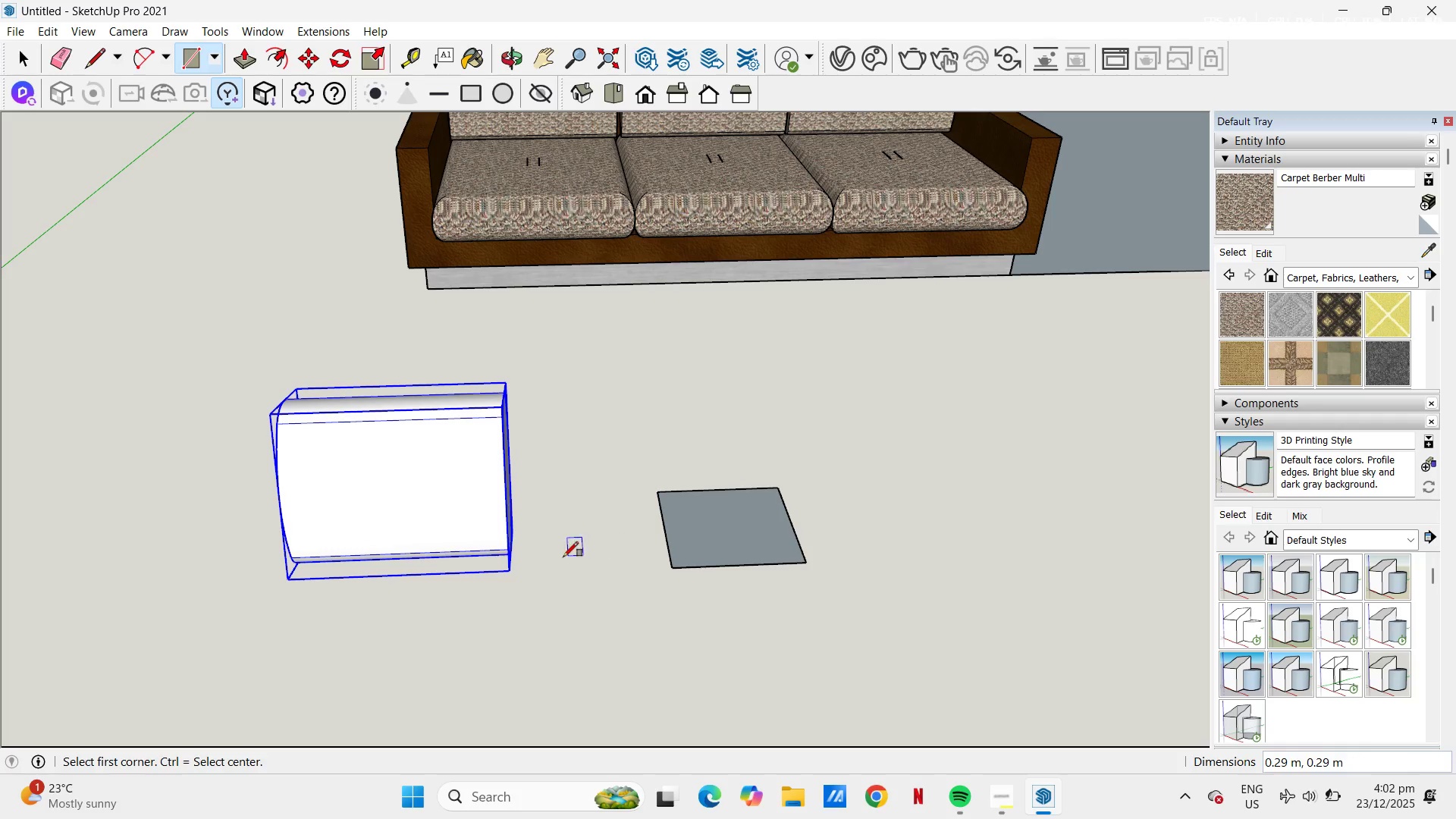 
key(Space)
 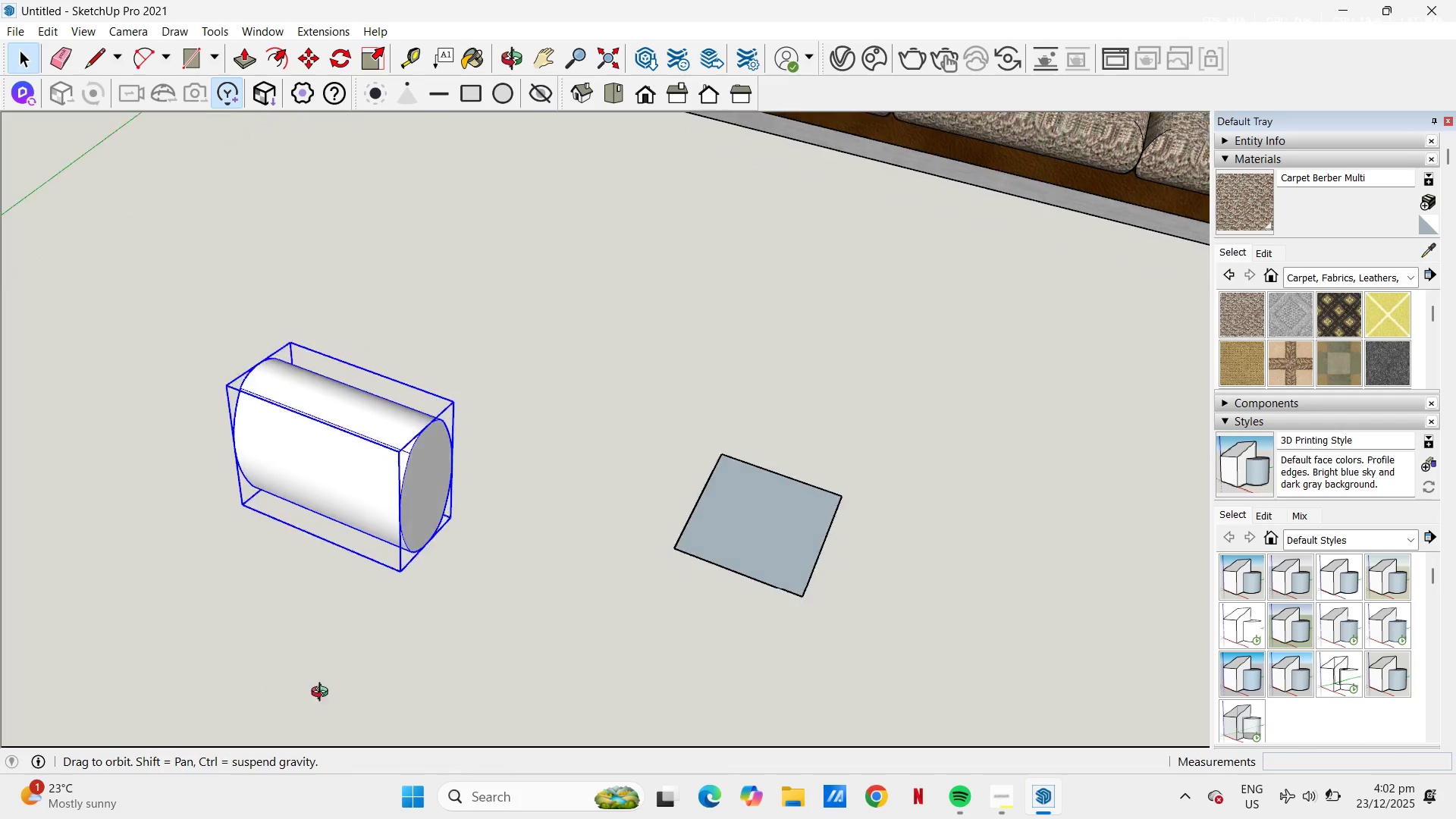 
scroll: coordinate [559, 512], scroll_direction: down, amount: 8.0
 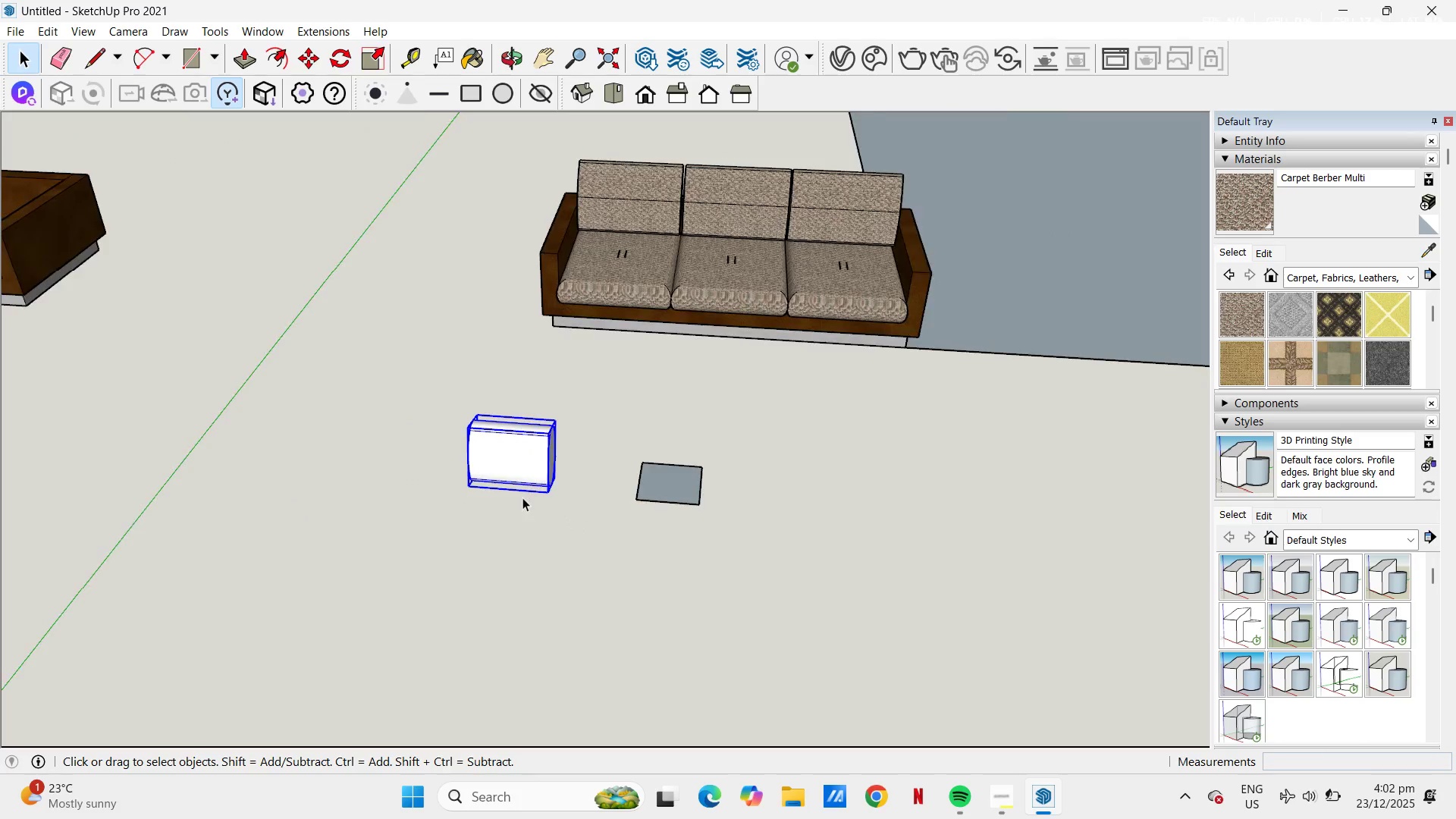 
scroll: coordinate [522, 495], scroll_direction: up, amount: 4.0
 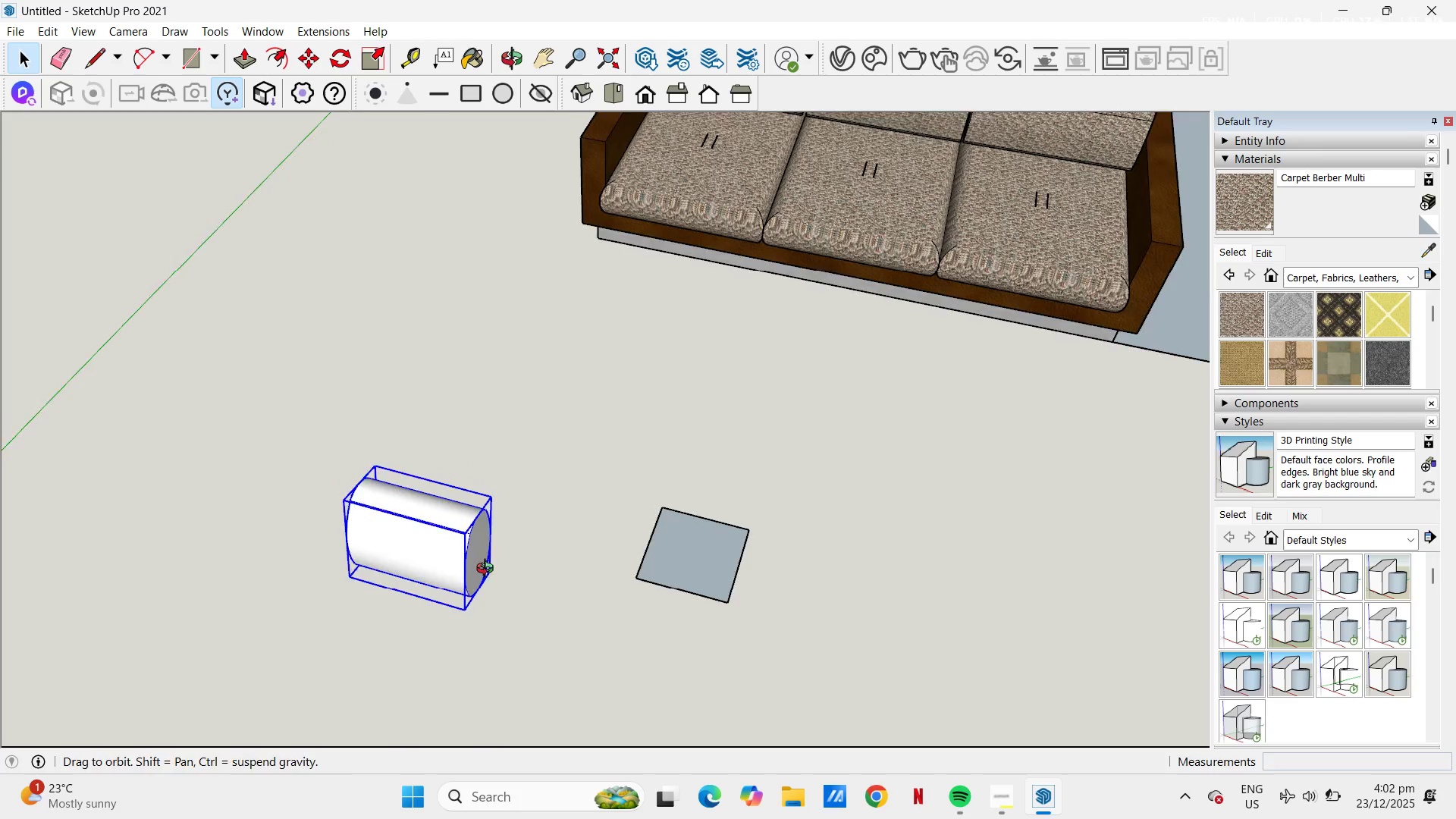 
key(M)
 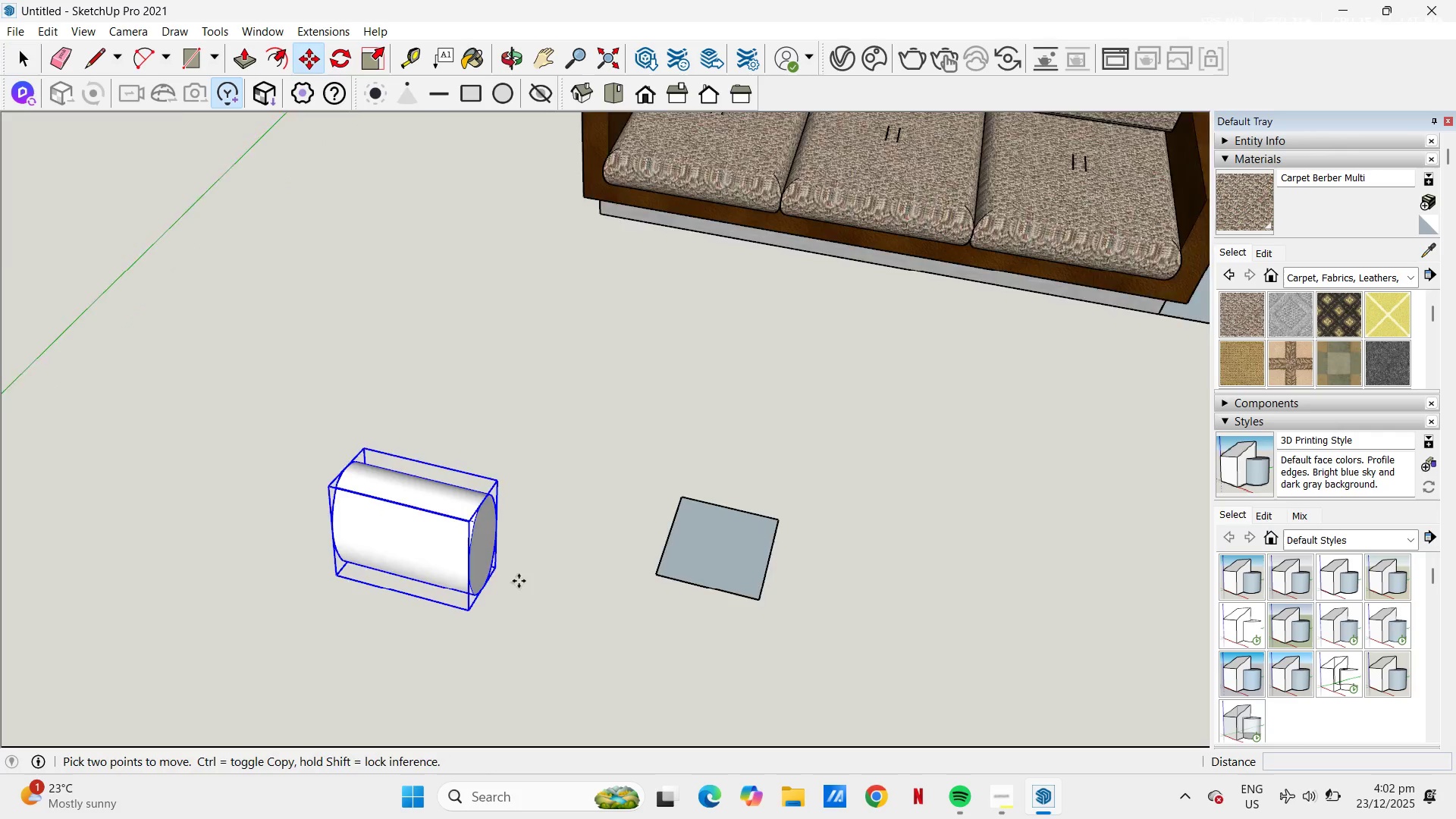 
scroll: coordinate [519, 582], scroll_direction: up, amount: 3.0
 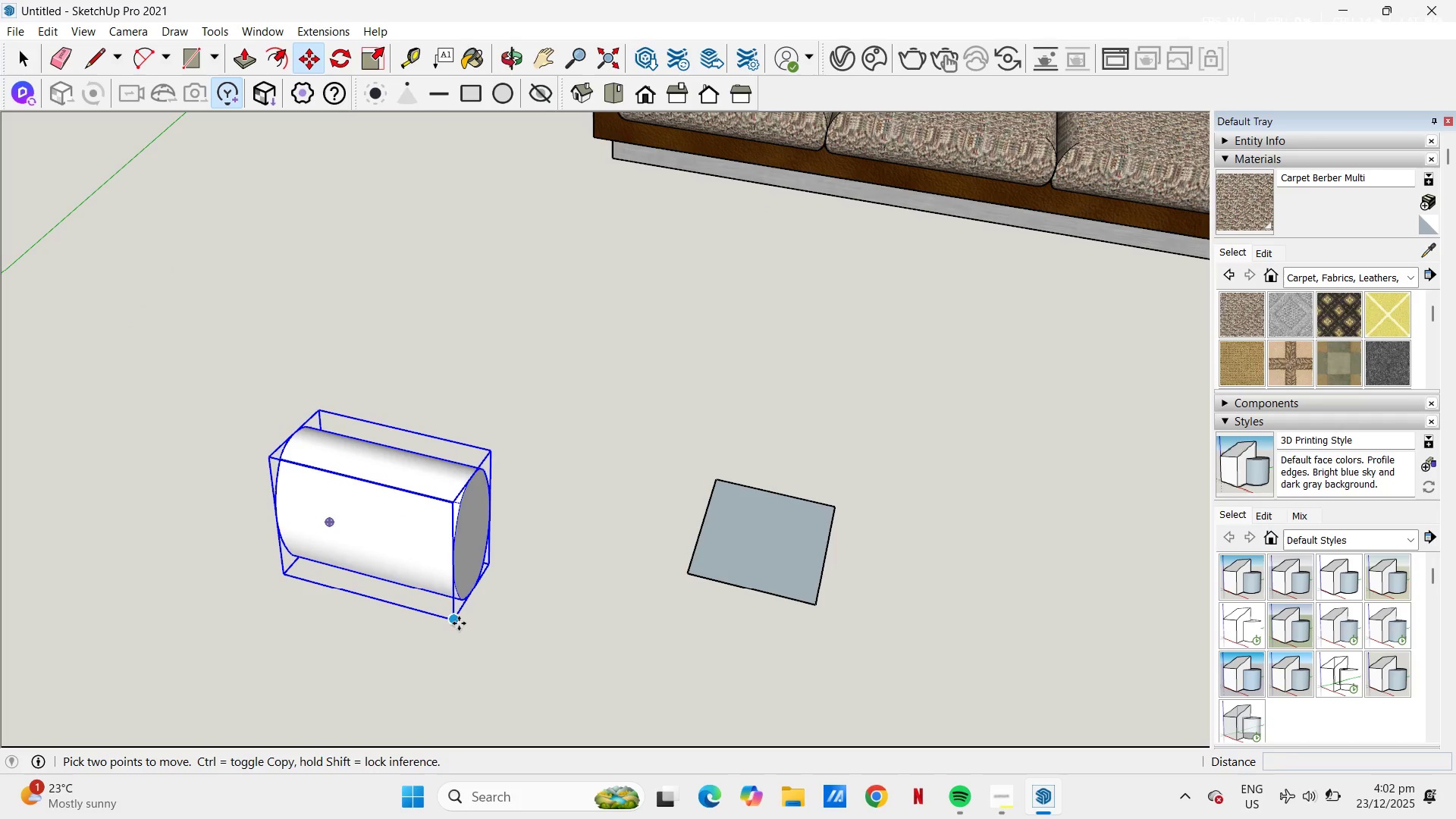 
left_click_drag(start_coordinate=[459, 623], to_coordinate=[476, 613])
 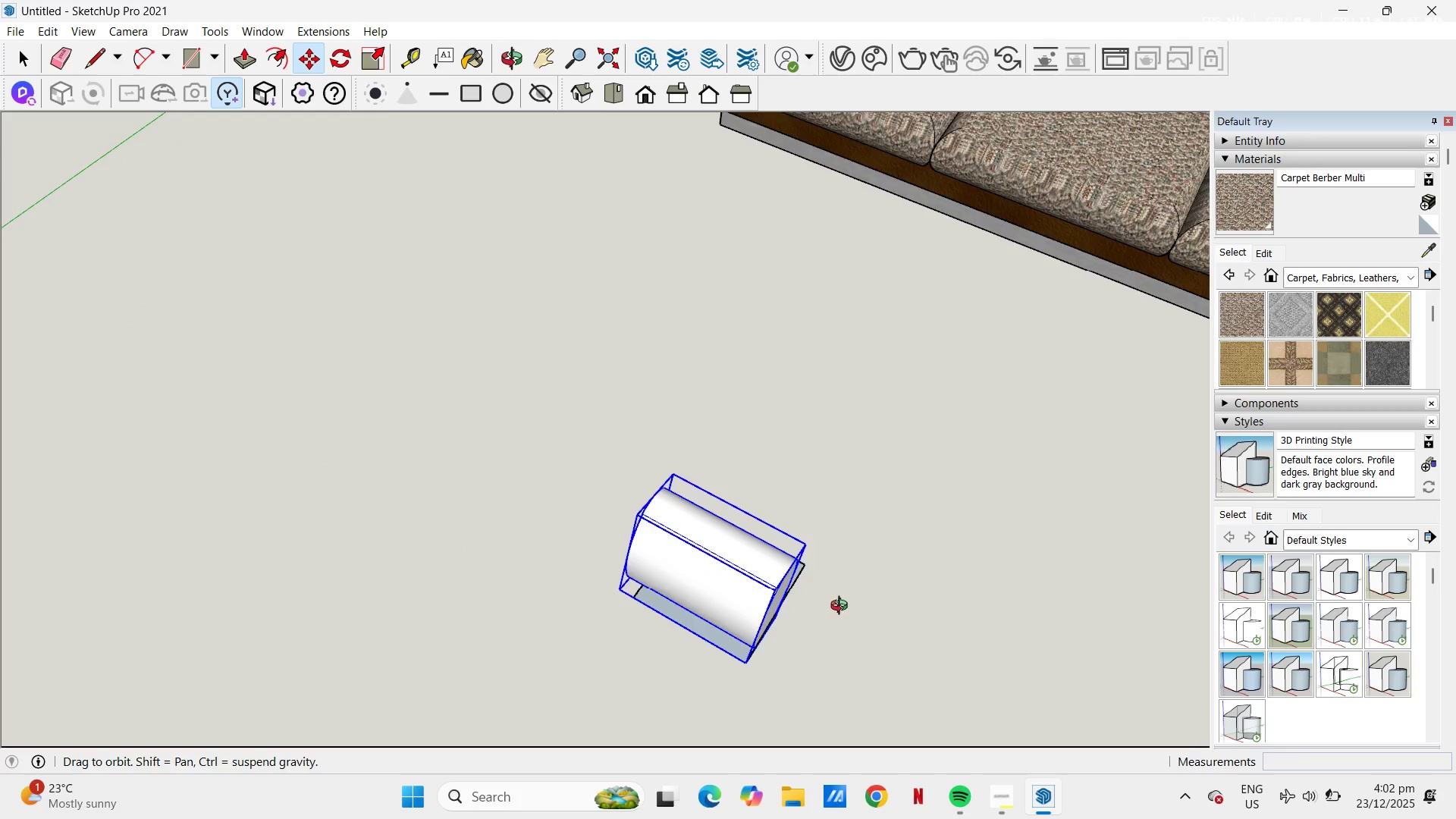 
scroll: coordinate [737, 521], scroll_direction: up, amount: 4.0
 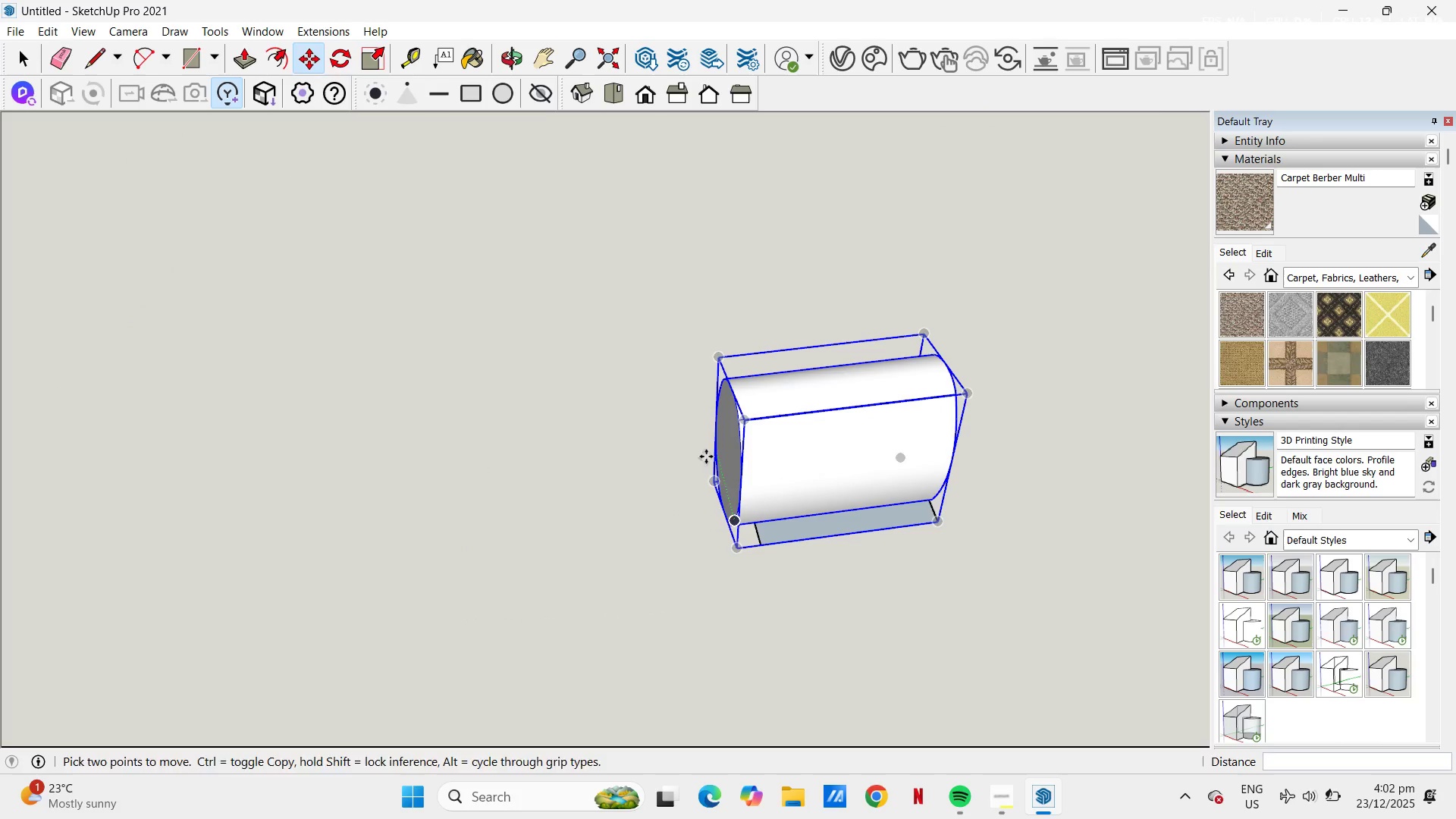 
type(ess)
 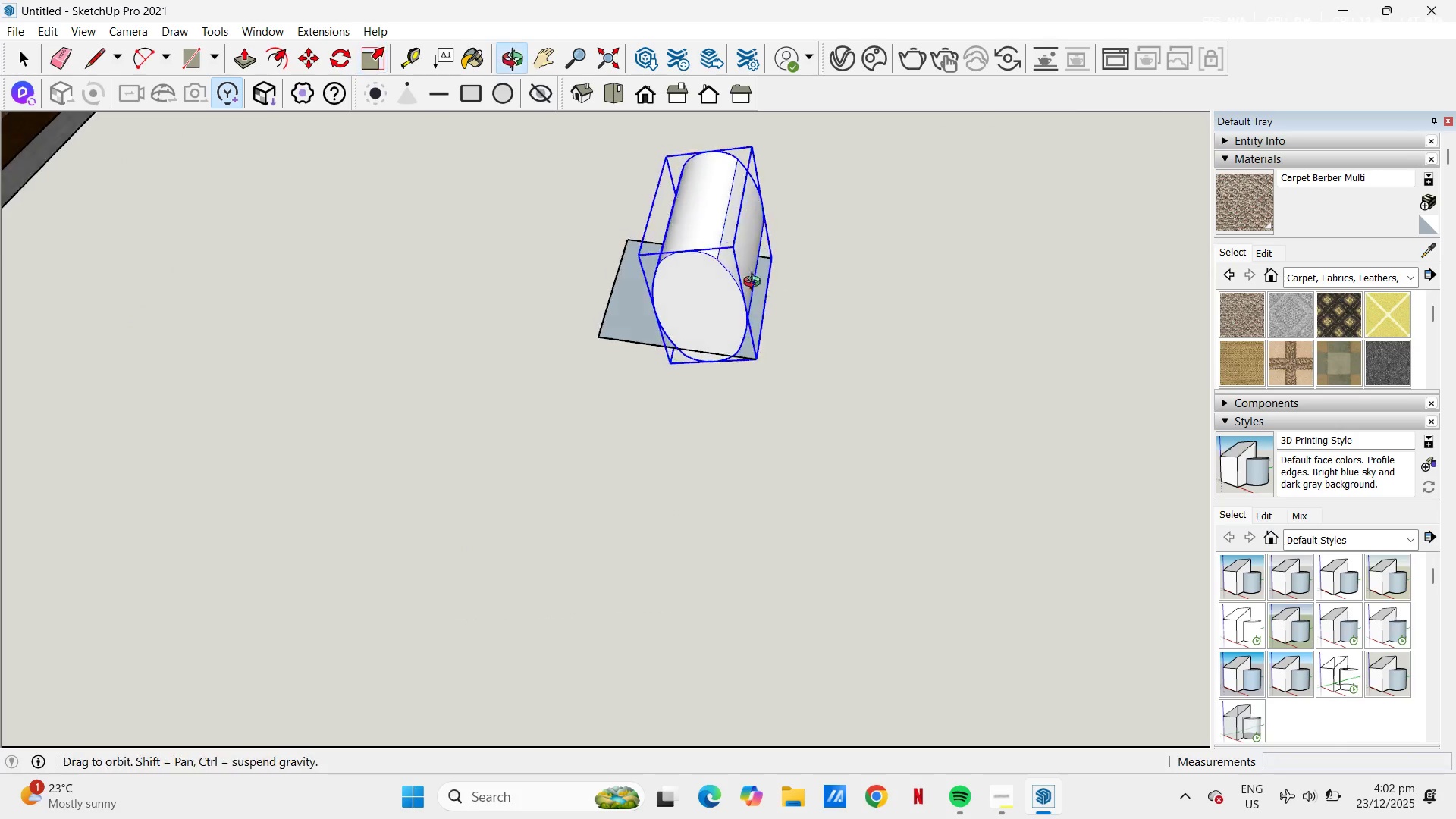 
wait(5.2)
 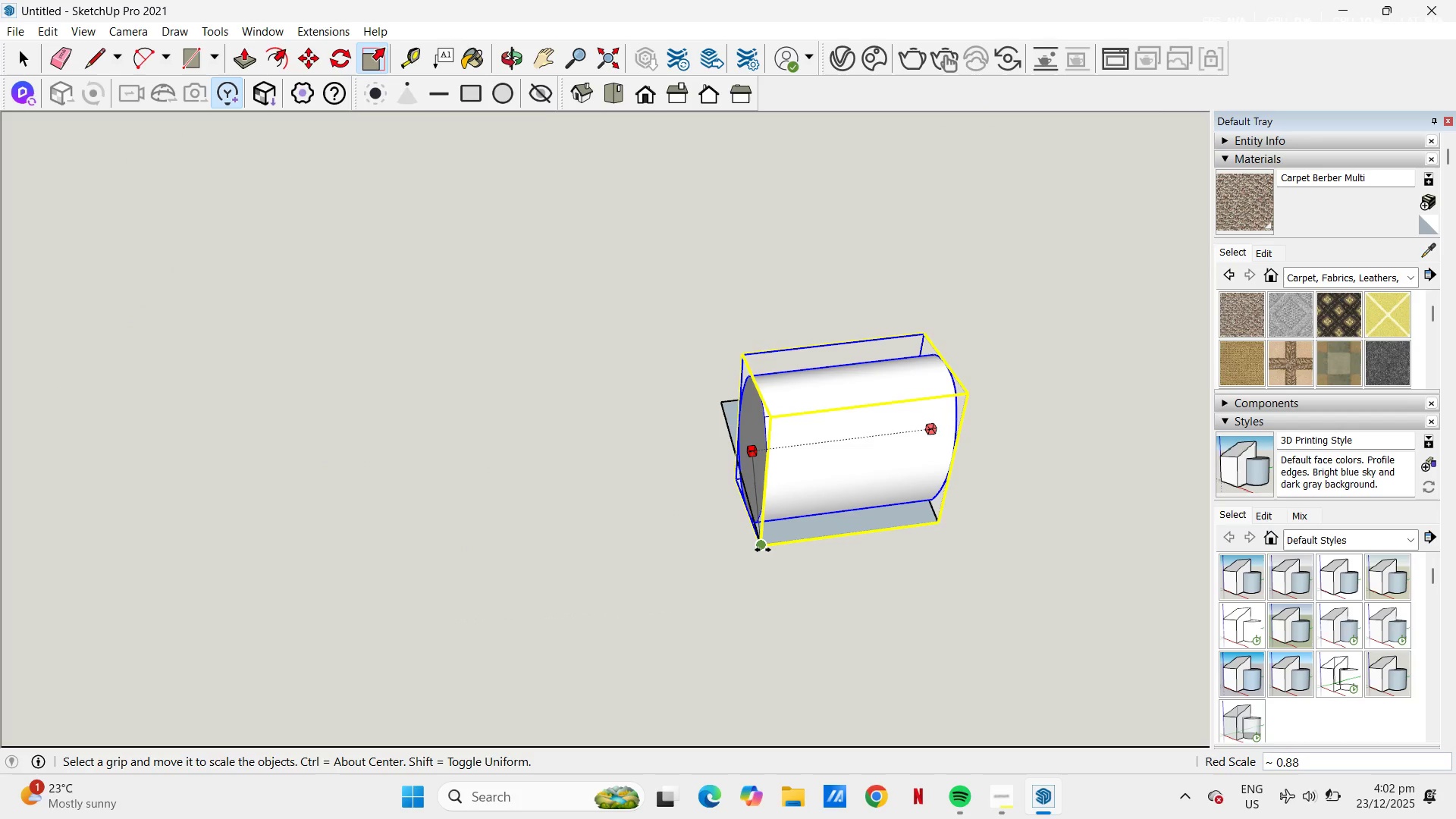 
key(M)
 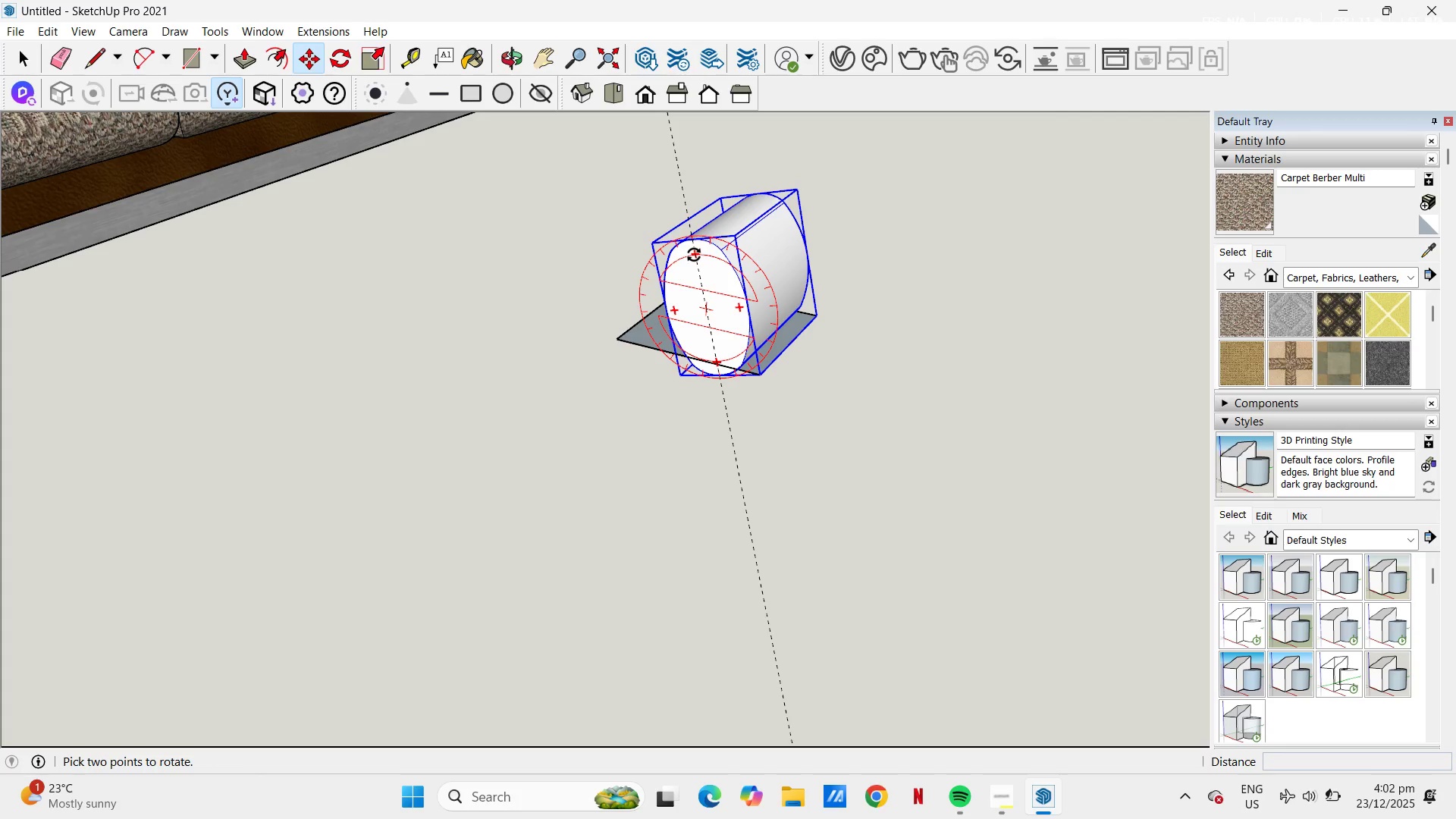 
left_click([694, 253])
 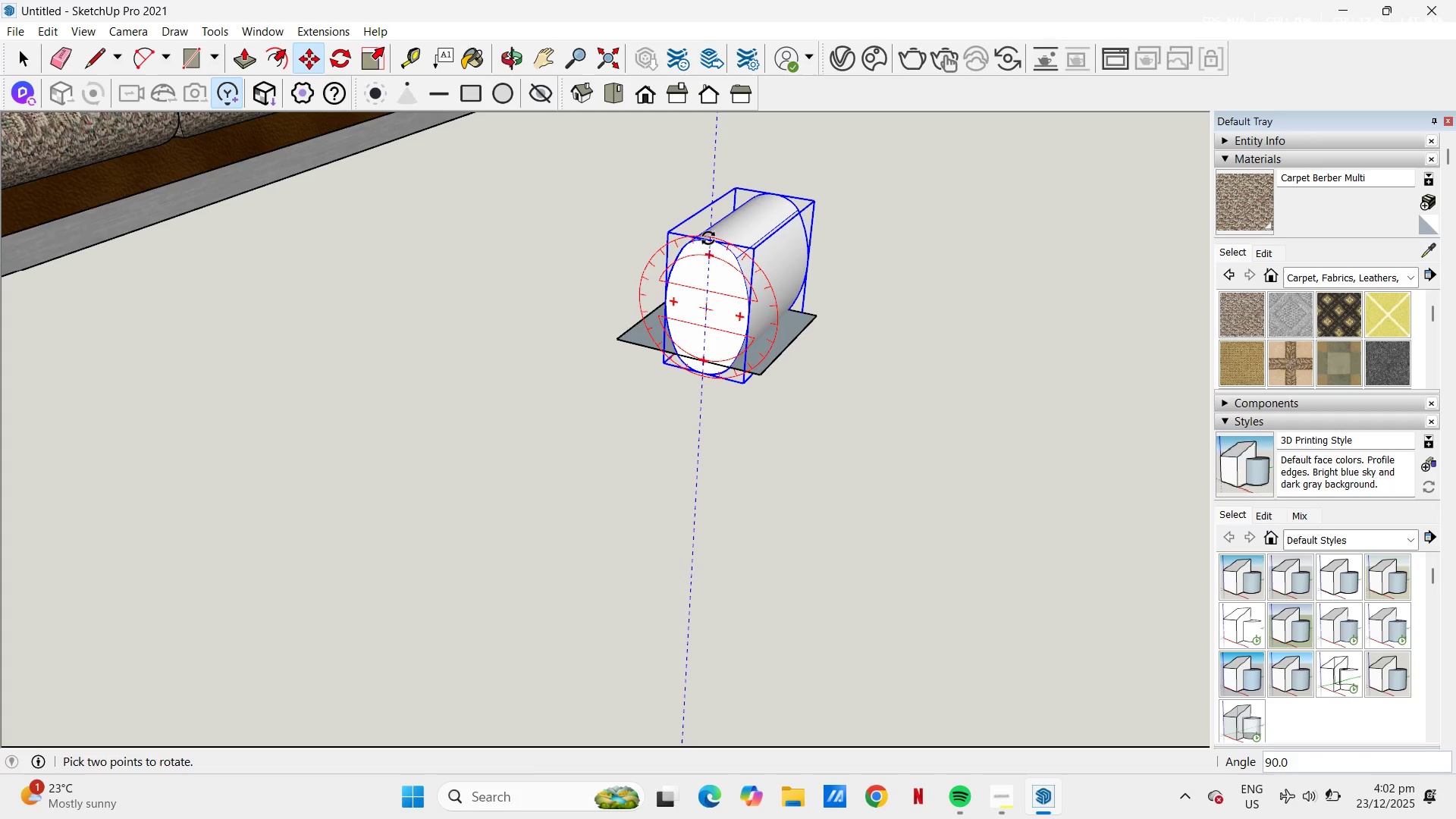 
left_click([708, 237])
 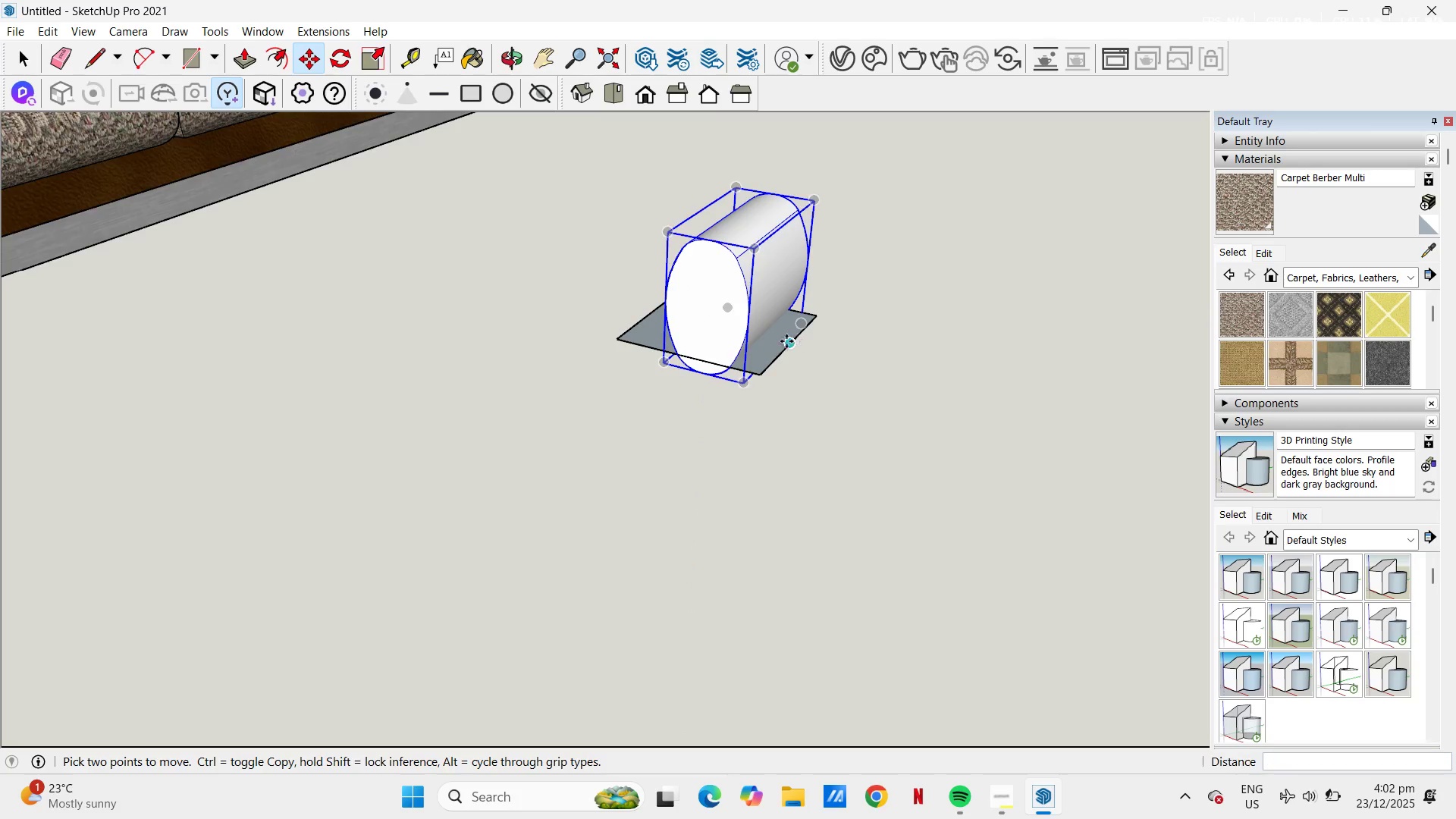 
scroll: coordinate [762, 359], scroll_direction: up, amount: 3.0
 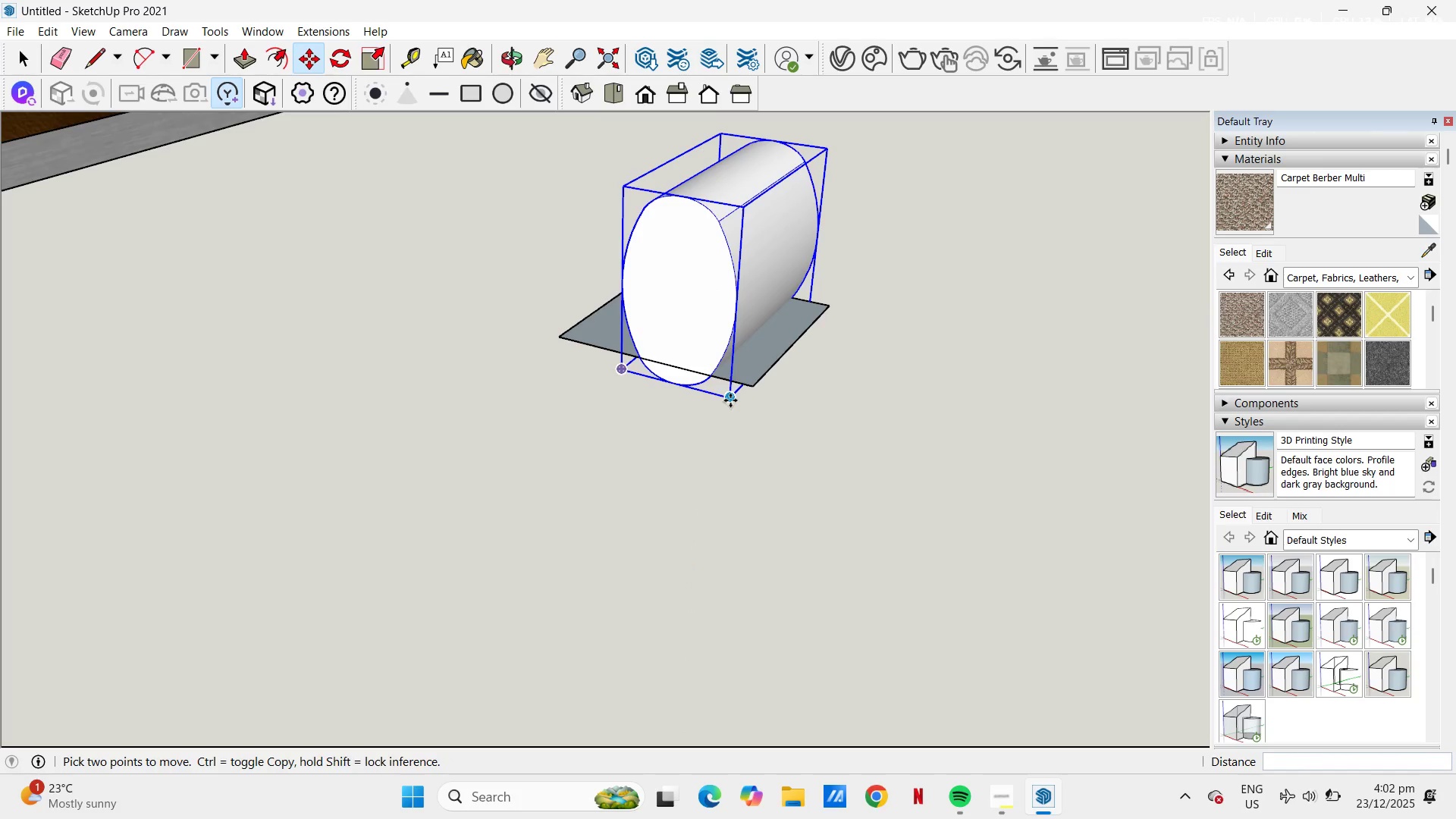 
left_click_drag(start_coordinate=[730, 399], to_coordinate=[736, 393])
 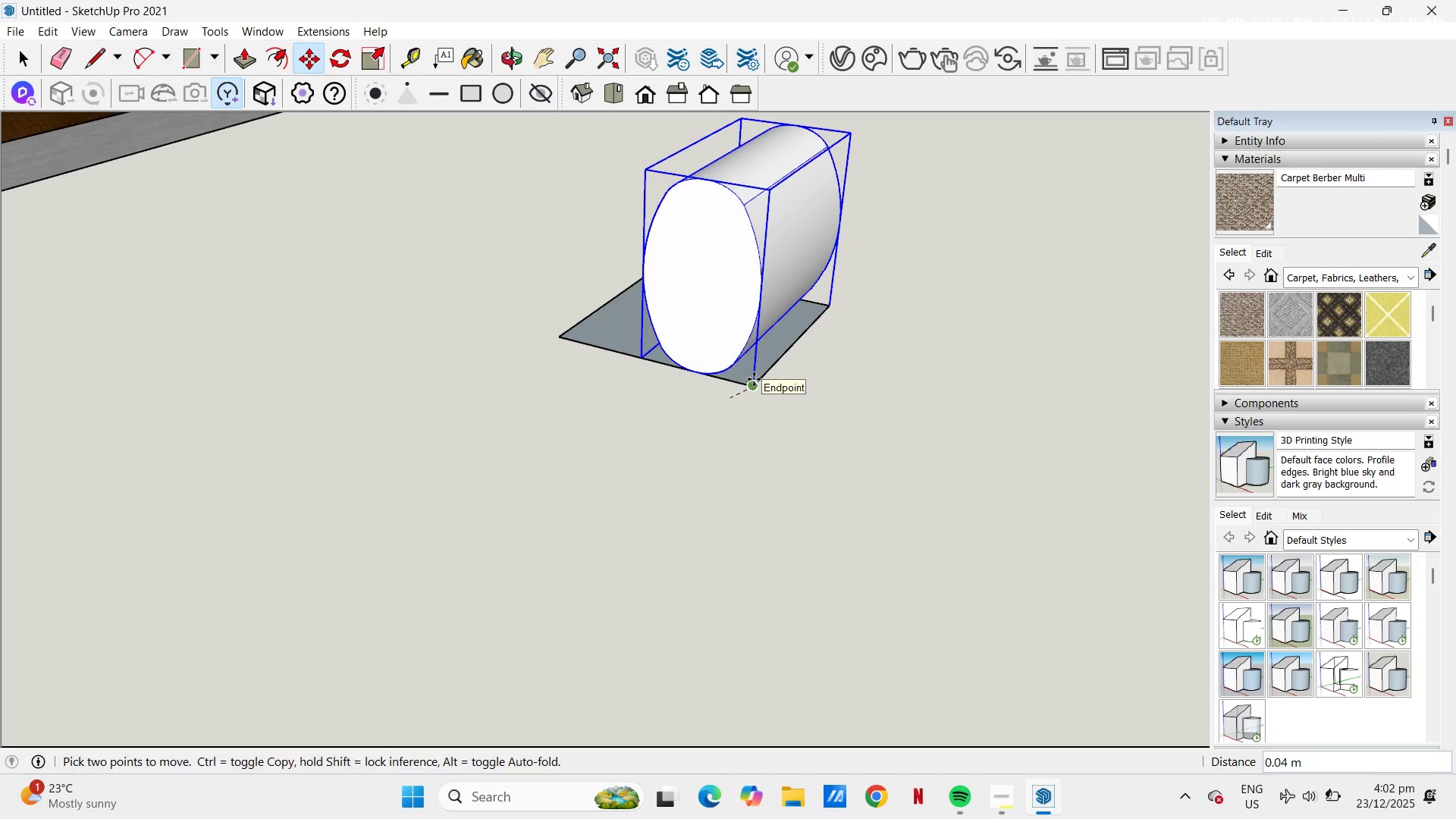 
left_click([754, 379])
 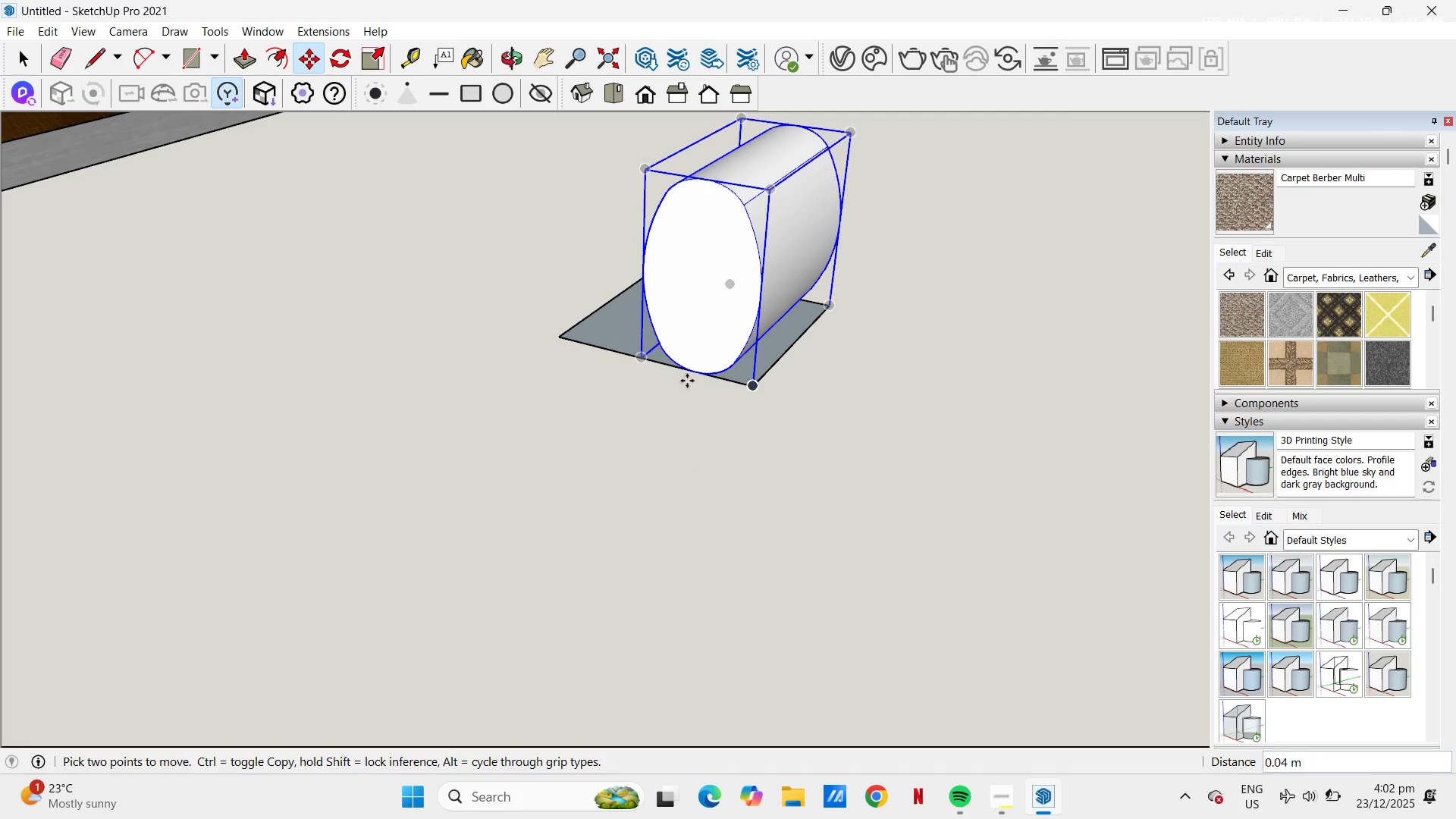 
key(T)
 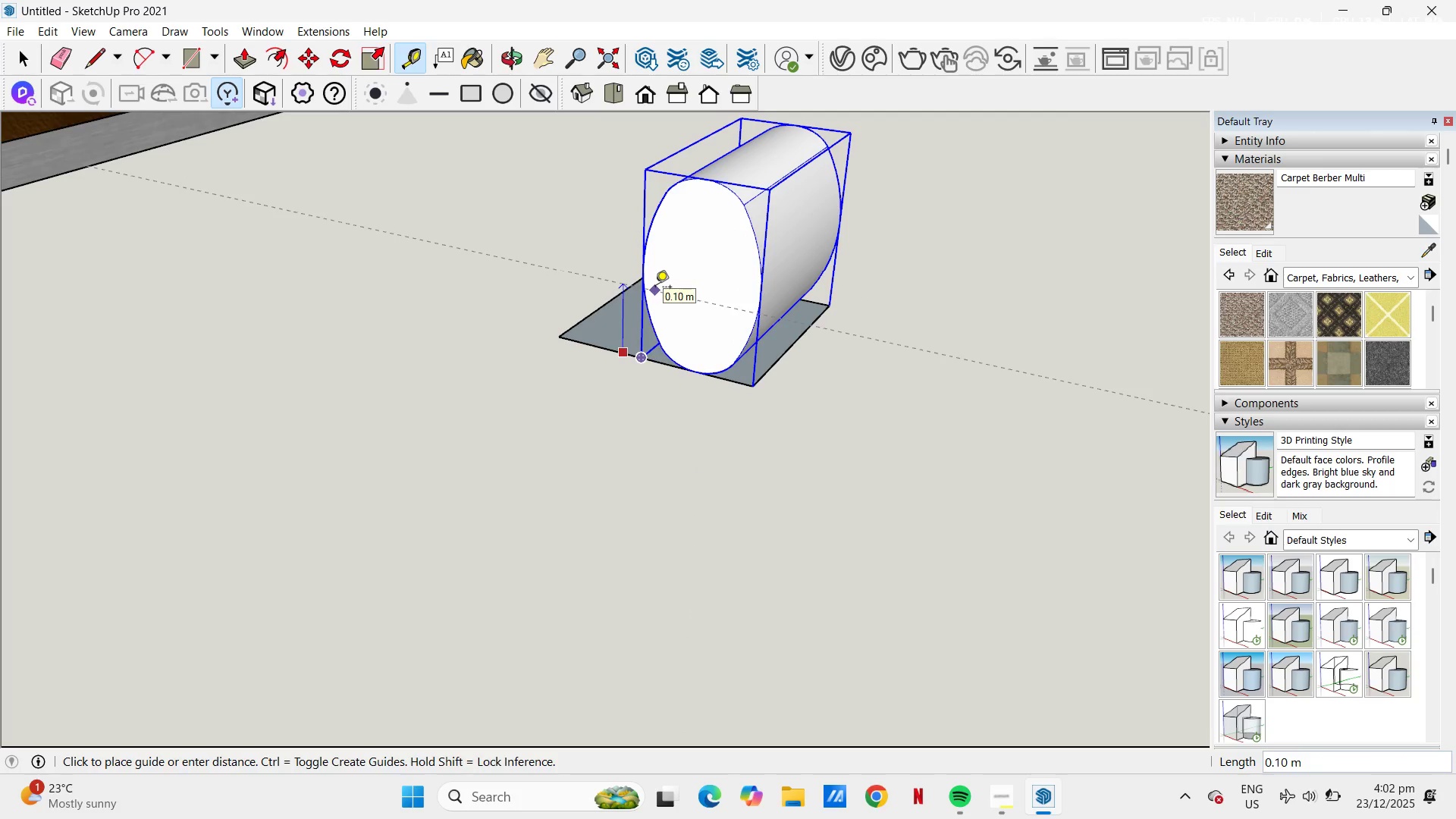 
key(NumpadDecimal)
 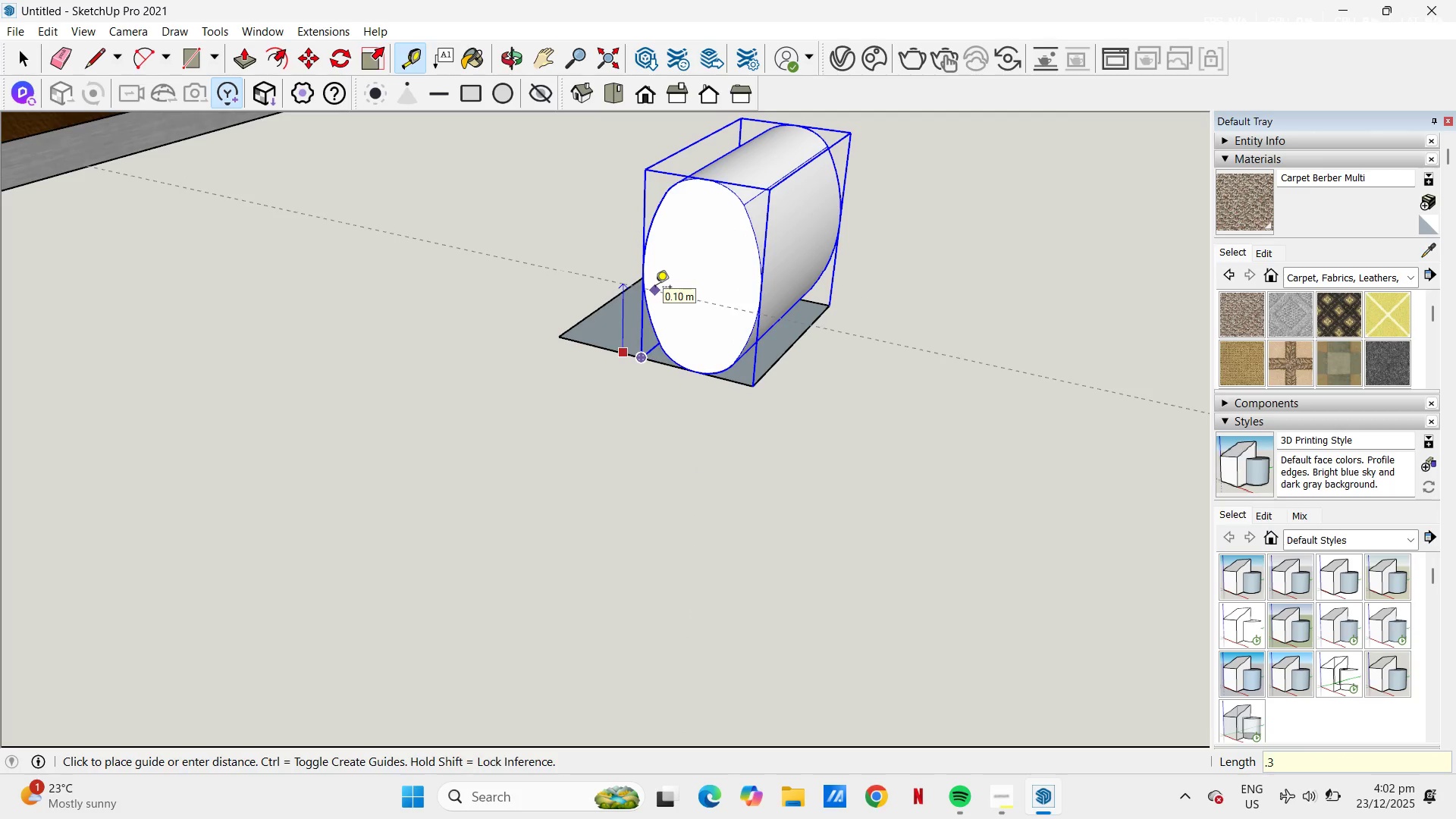 
key(Numpad3)
 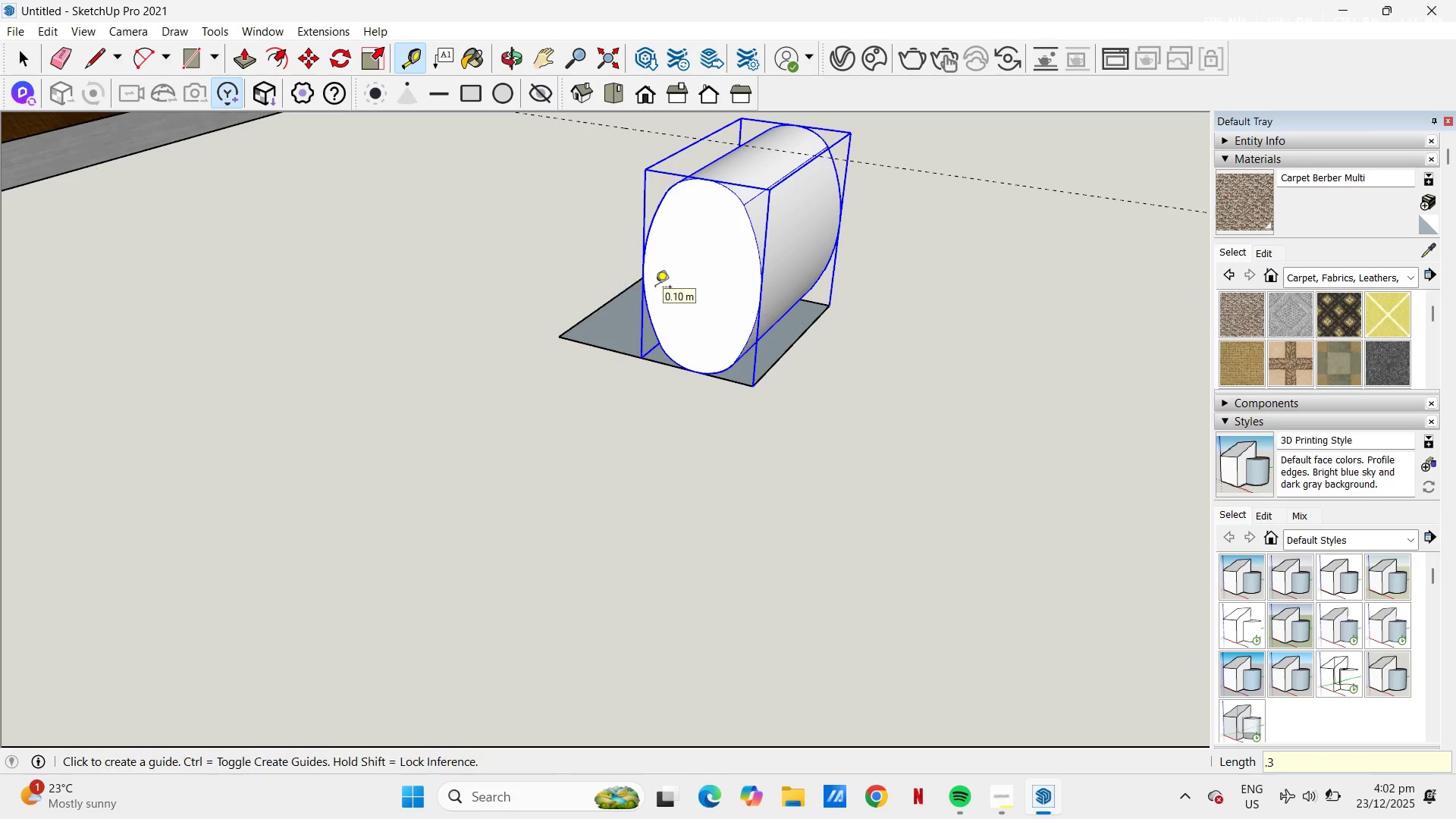 
key(NumpadEnter)
 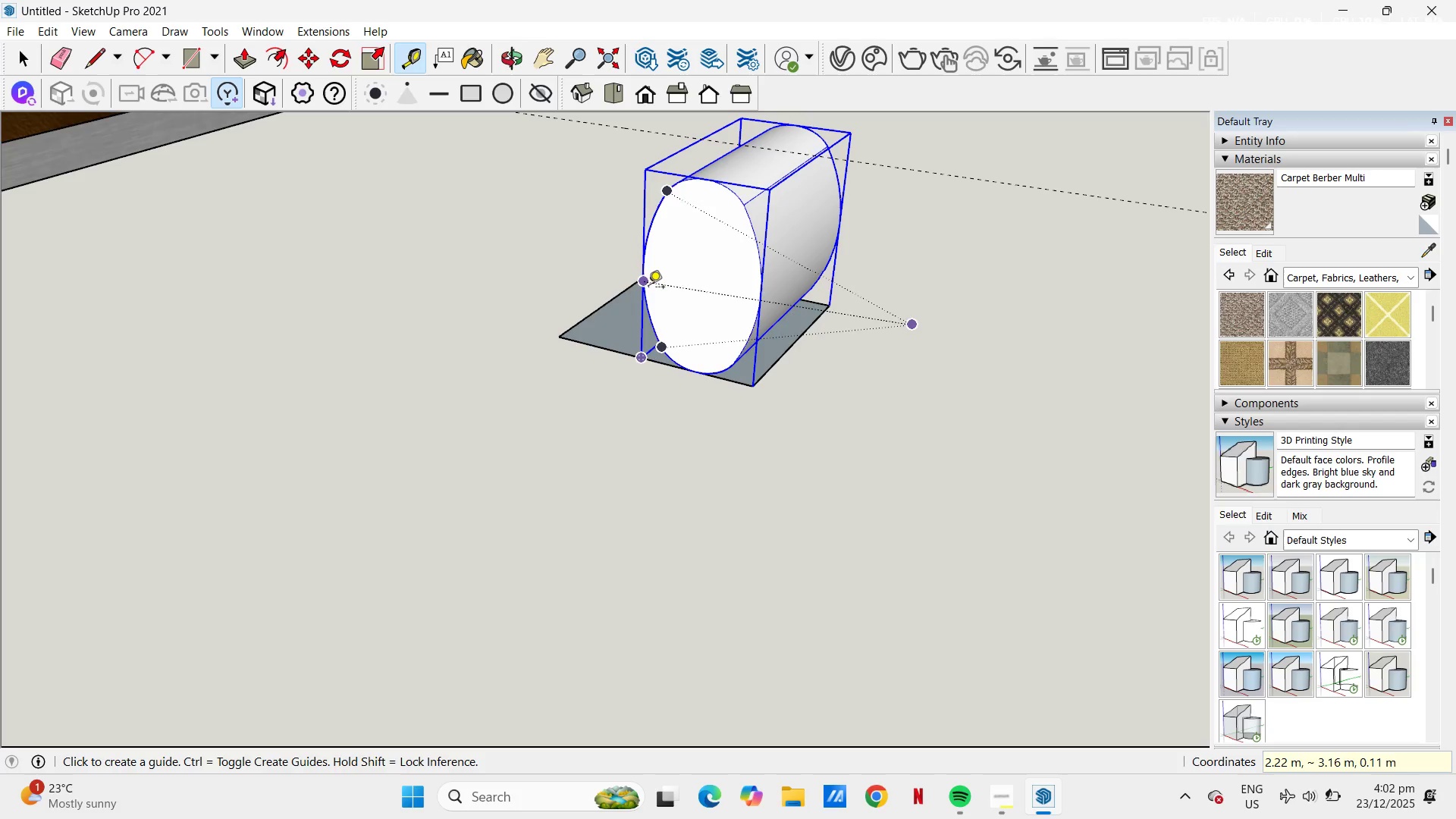 
key(S)
 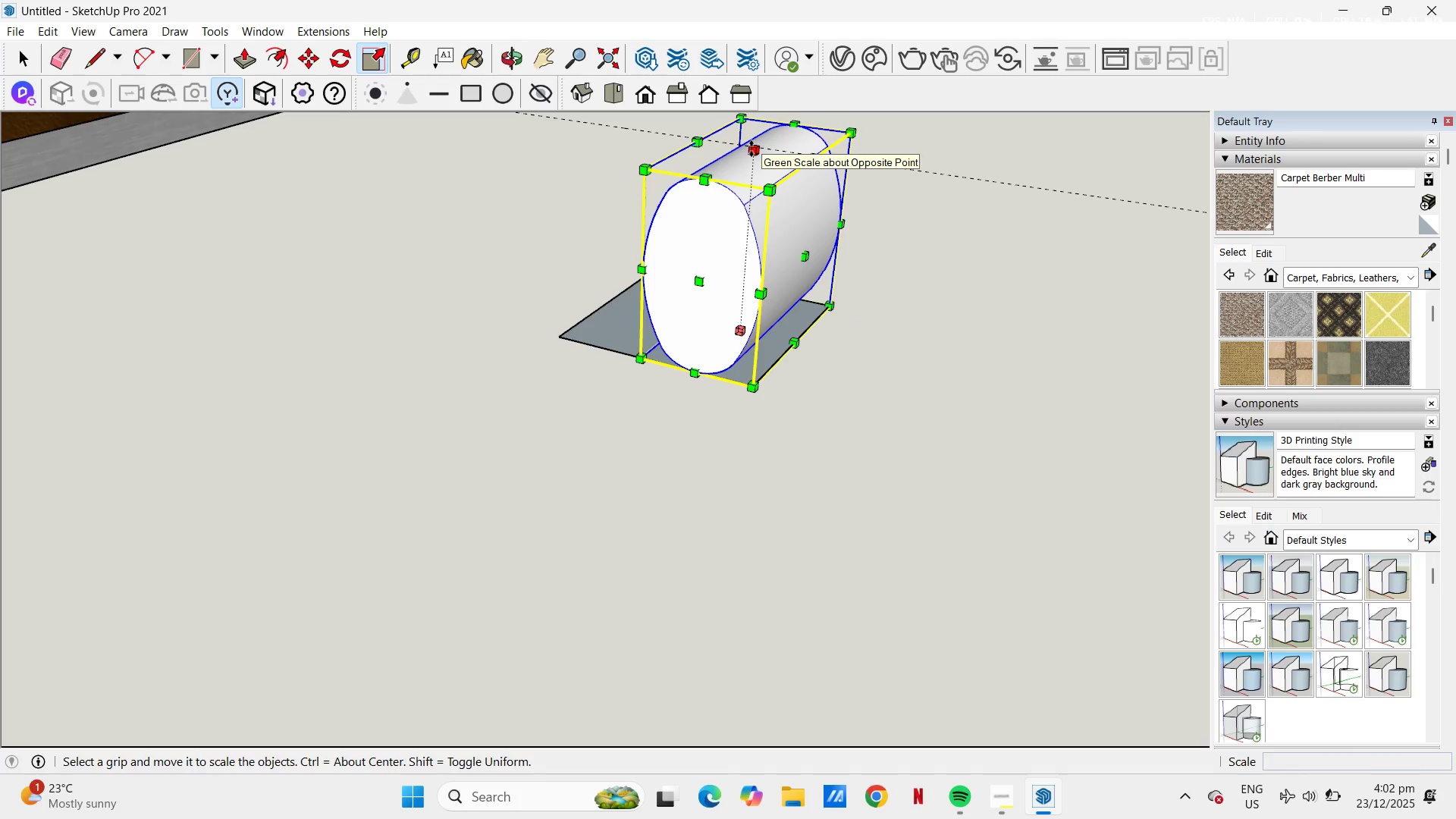 
left_click([752, 148])
 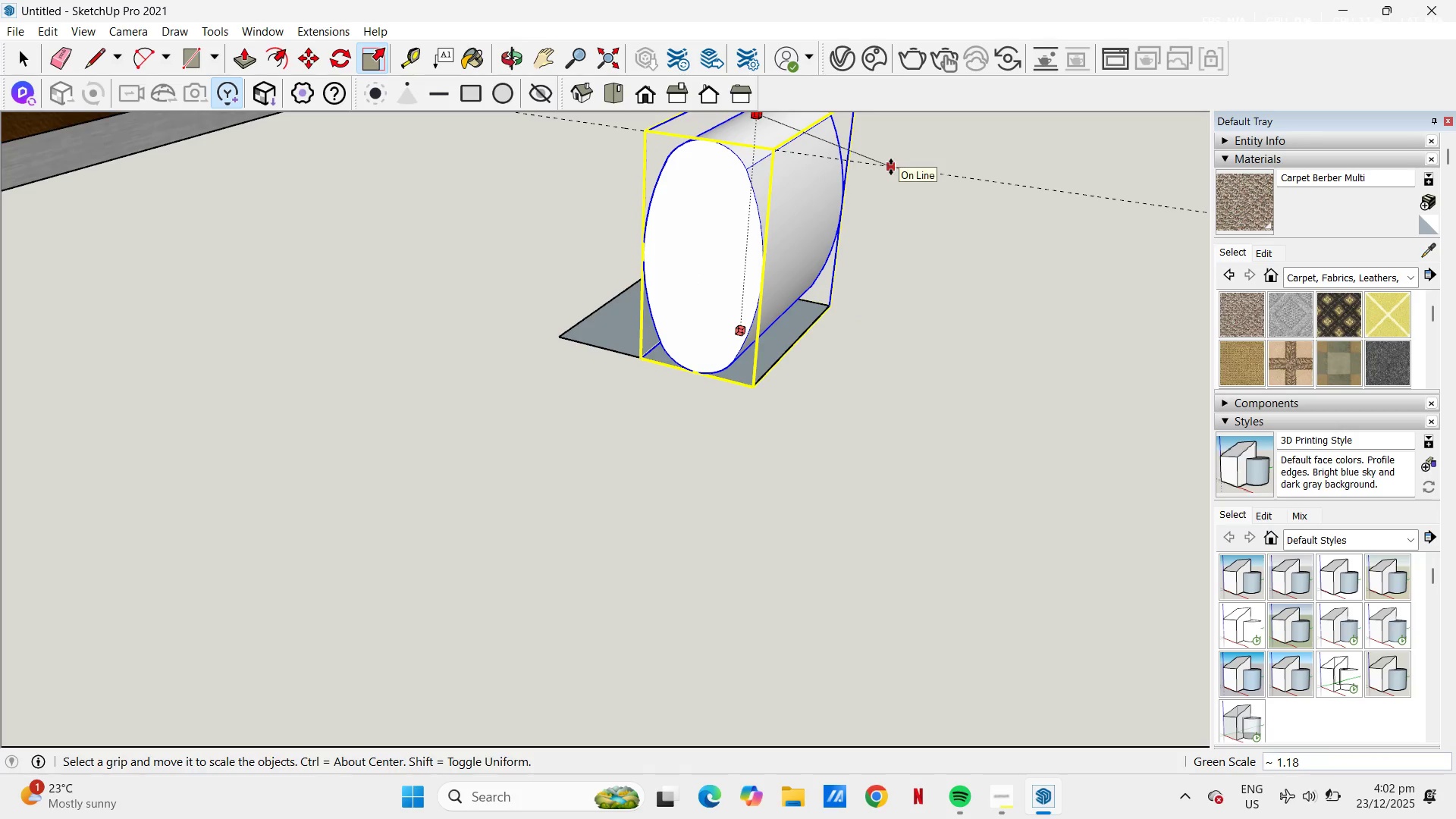 
left_click([892, 166])
 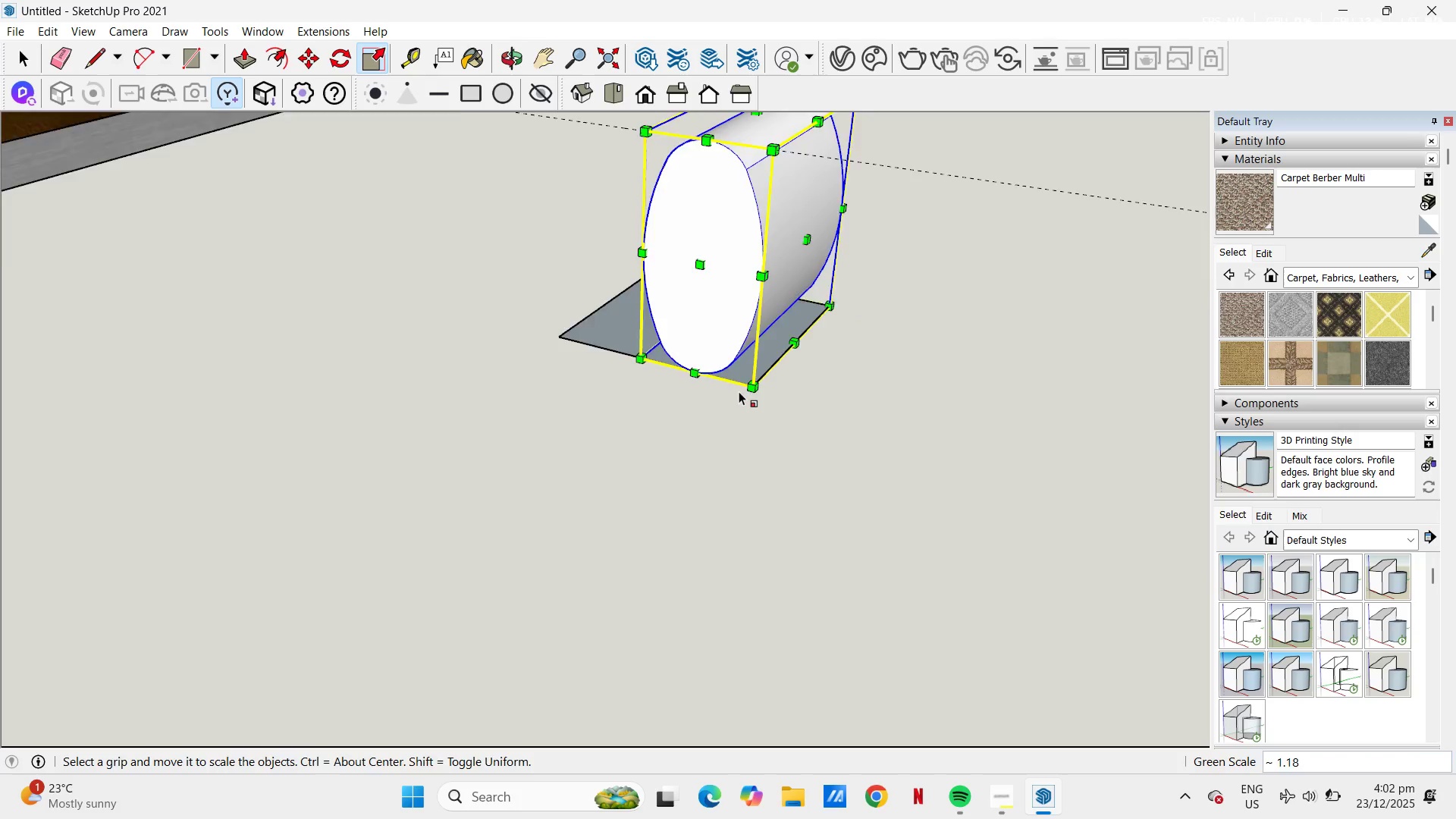 
scroll: coordinate [736, 391], scroll_direction: down, amount: 3.0
 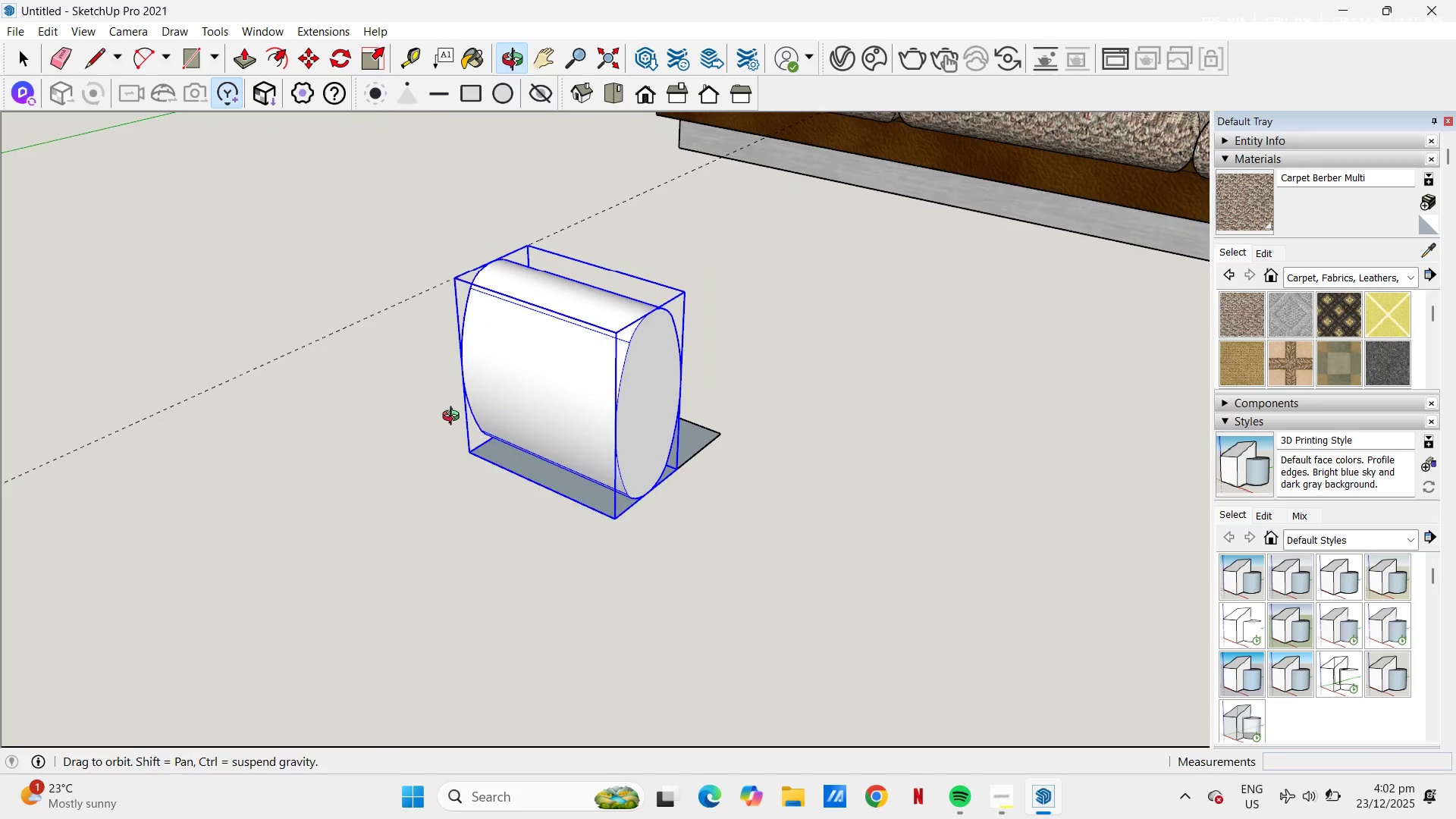 
key(E)
 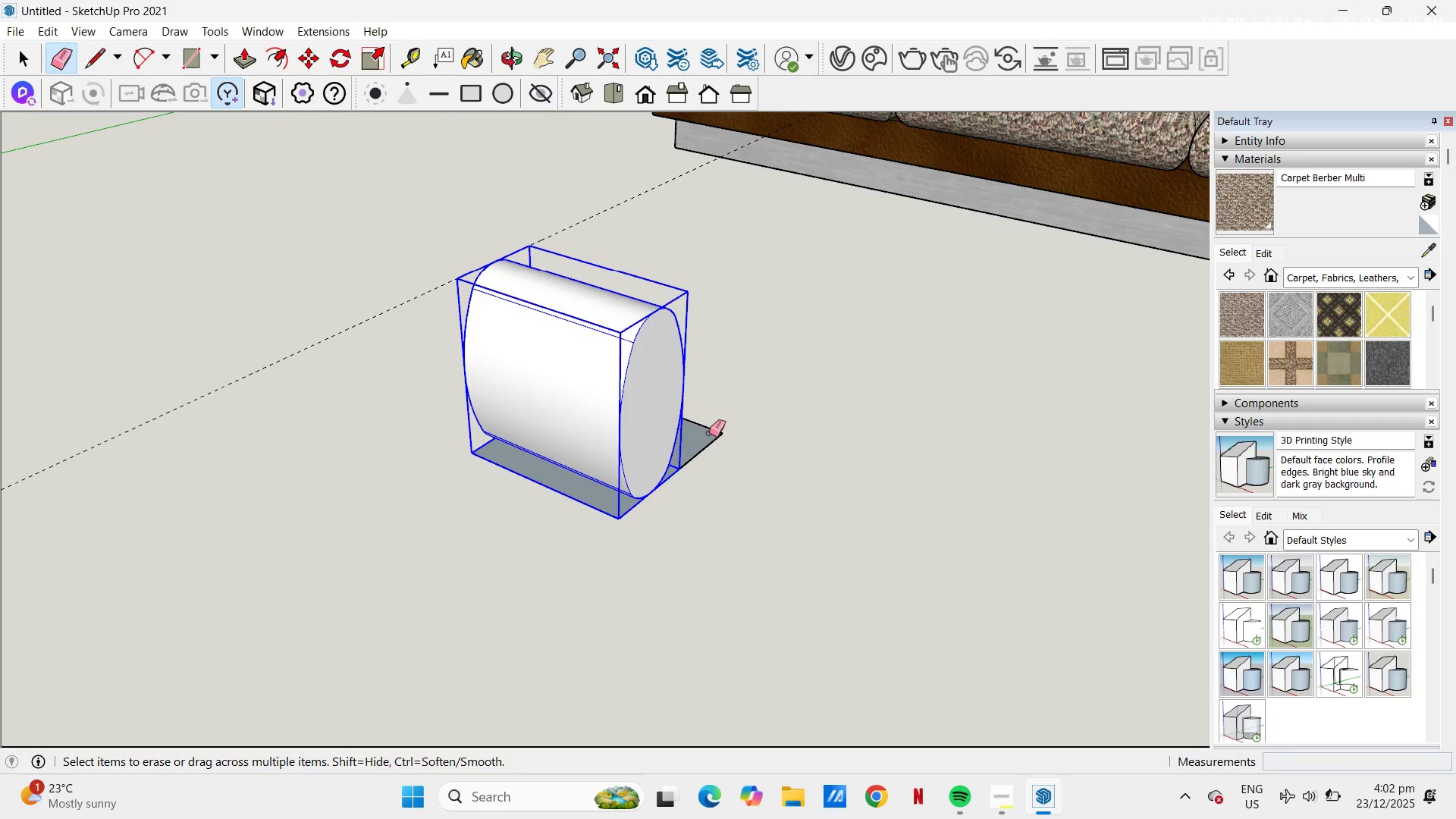 
left_click_drag(start_coordinate=[708, 434], to_coordinate=[717, 444])
 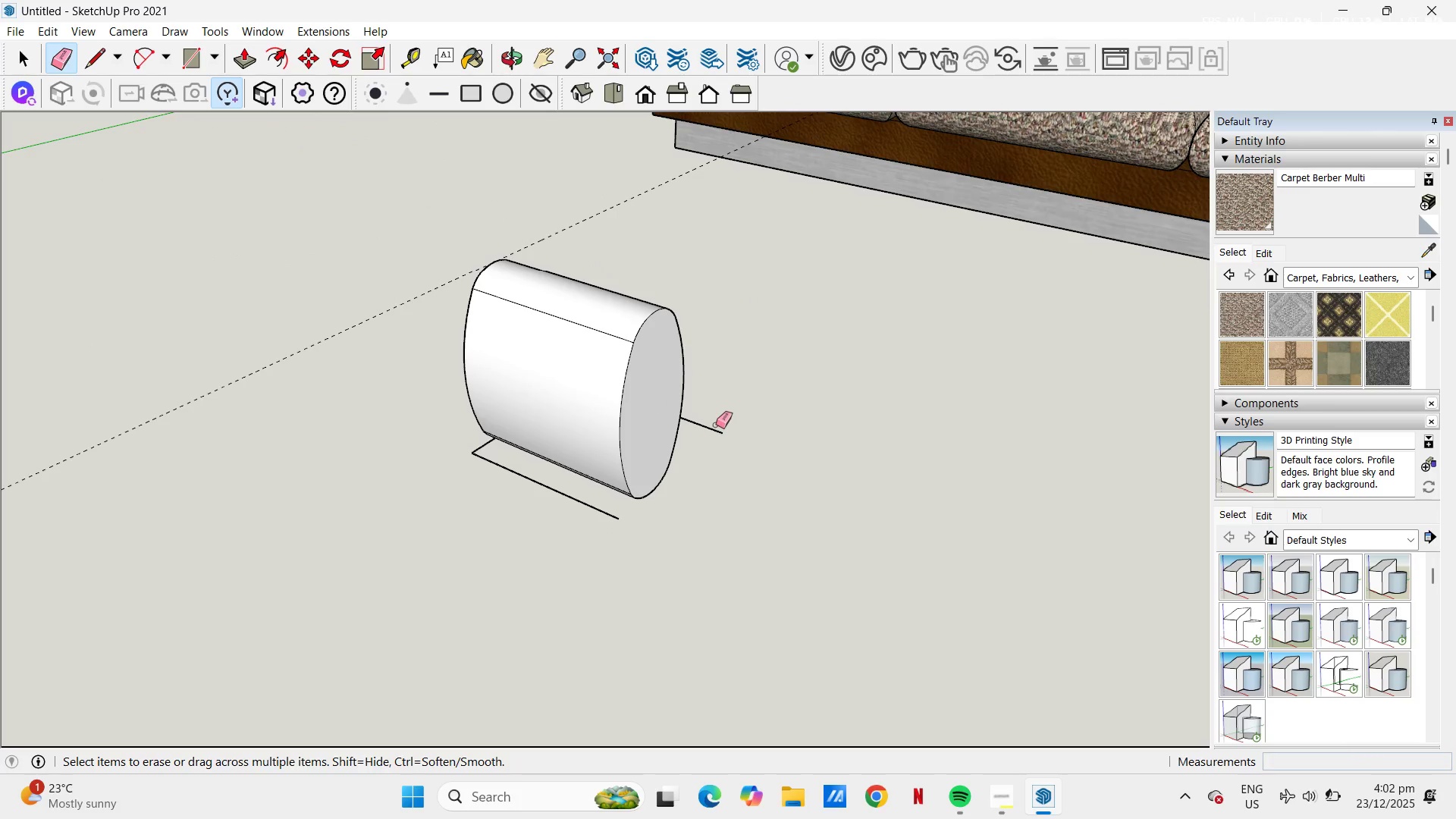 
left_click_drag(start_coordinate=[716, 428], to_coordinate=[718, 437])
 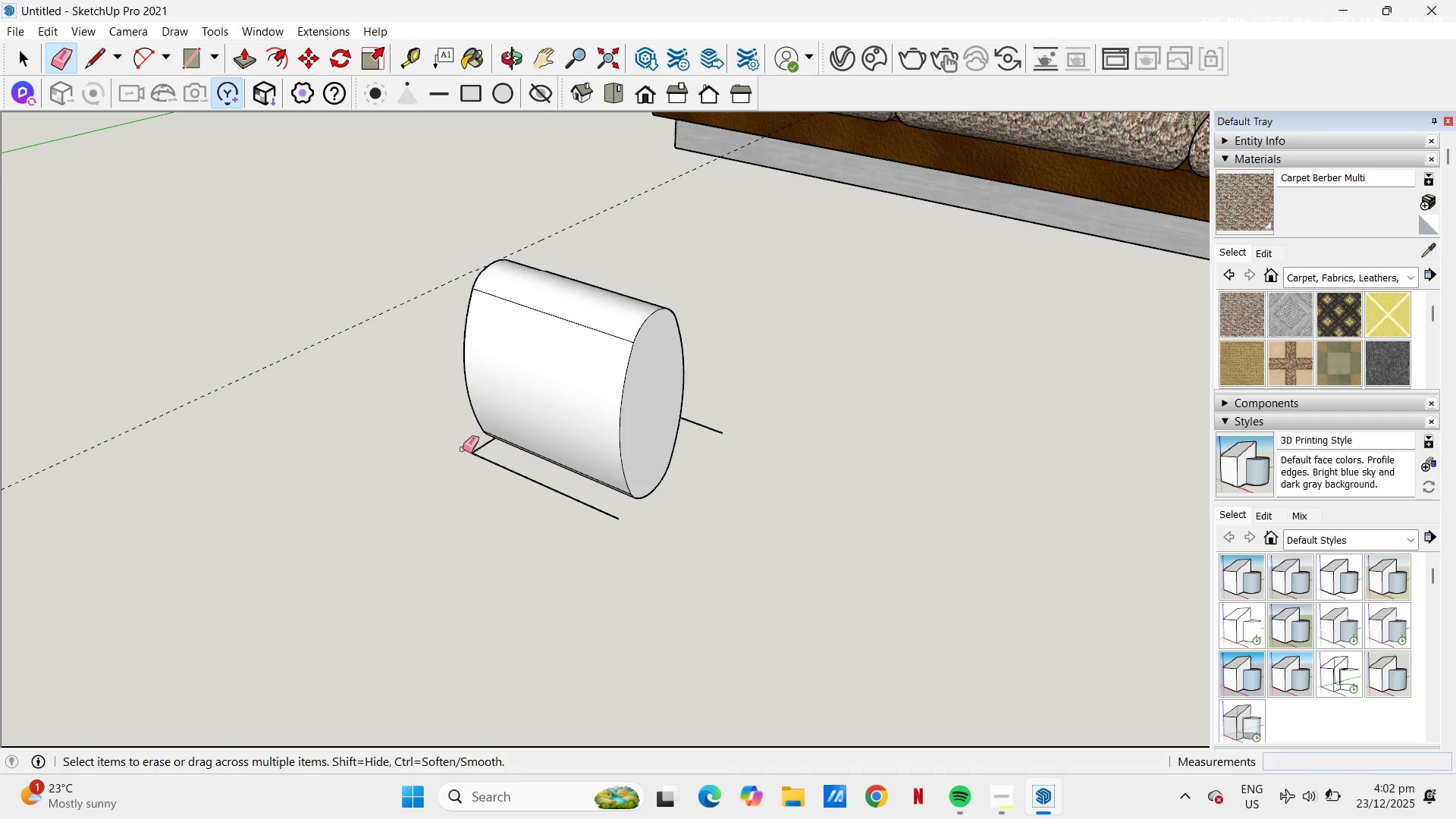 
left_click_drag(start_coordinate=[471, 447], to_coordinate=[483, 465])
 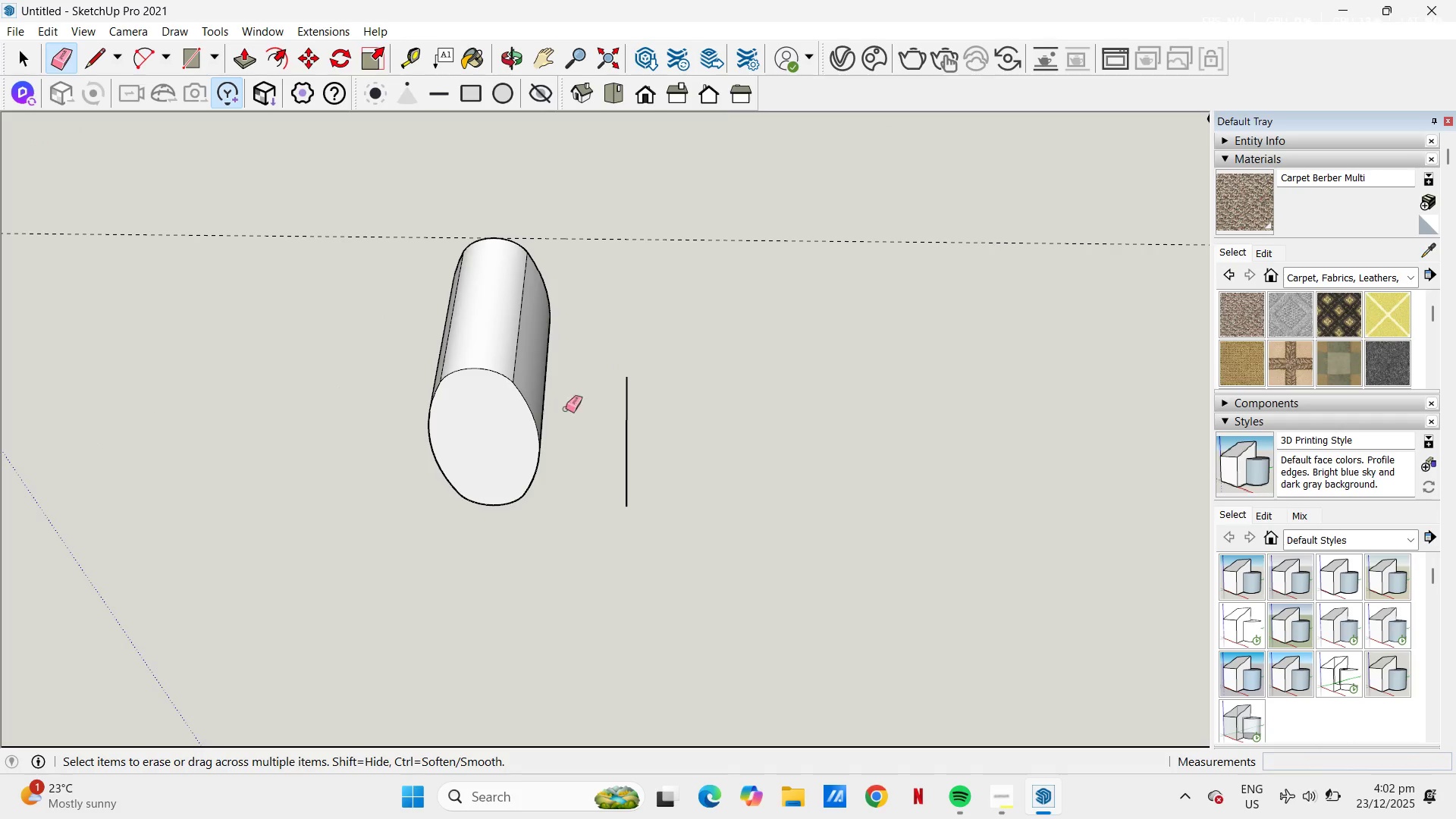 
left_click_drag(start_coordinate=[592, 411], to_coordinate=[664, 435])
 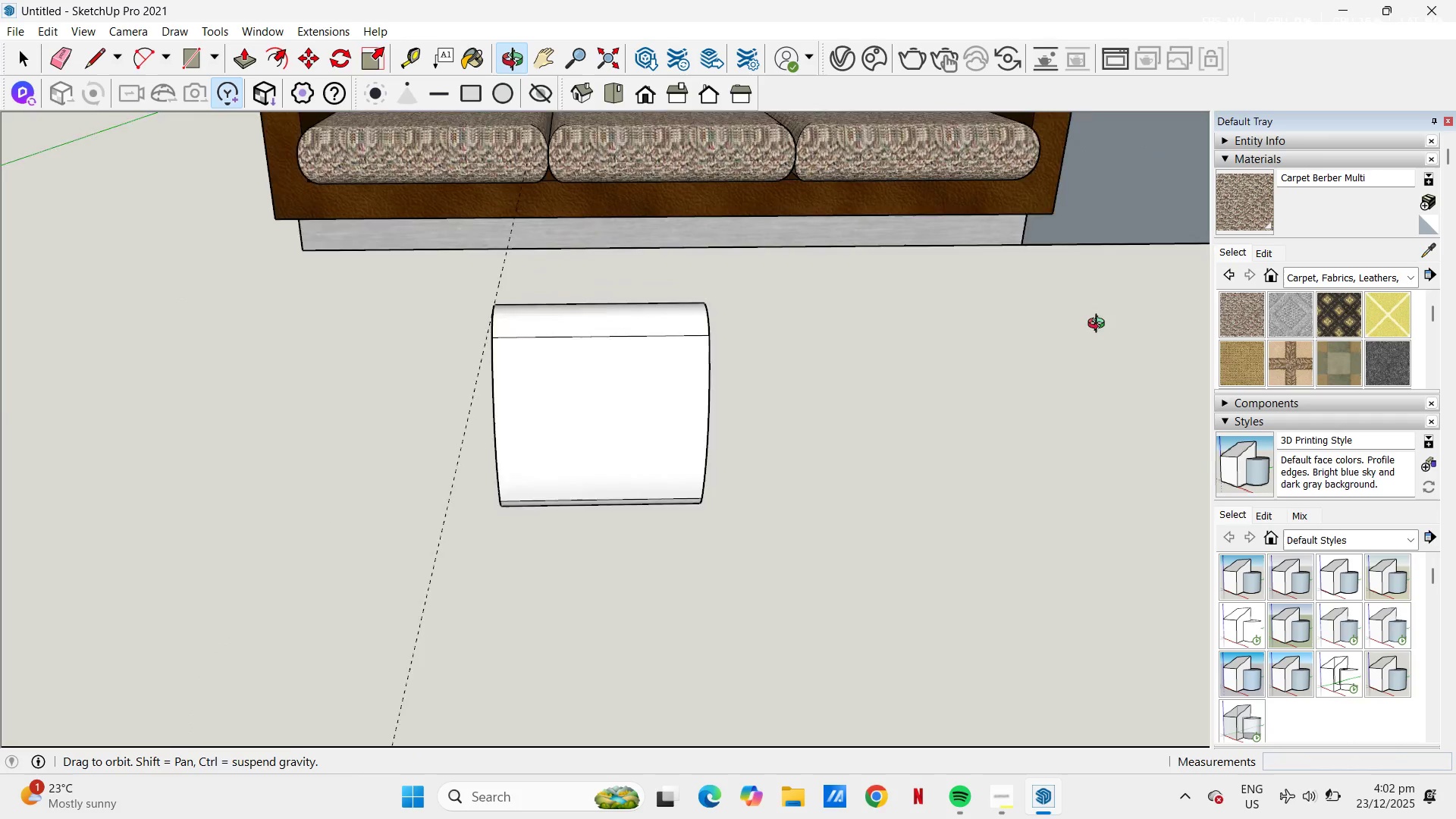 
key(Space)
 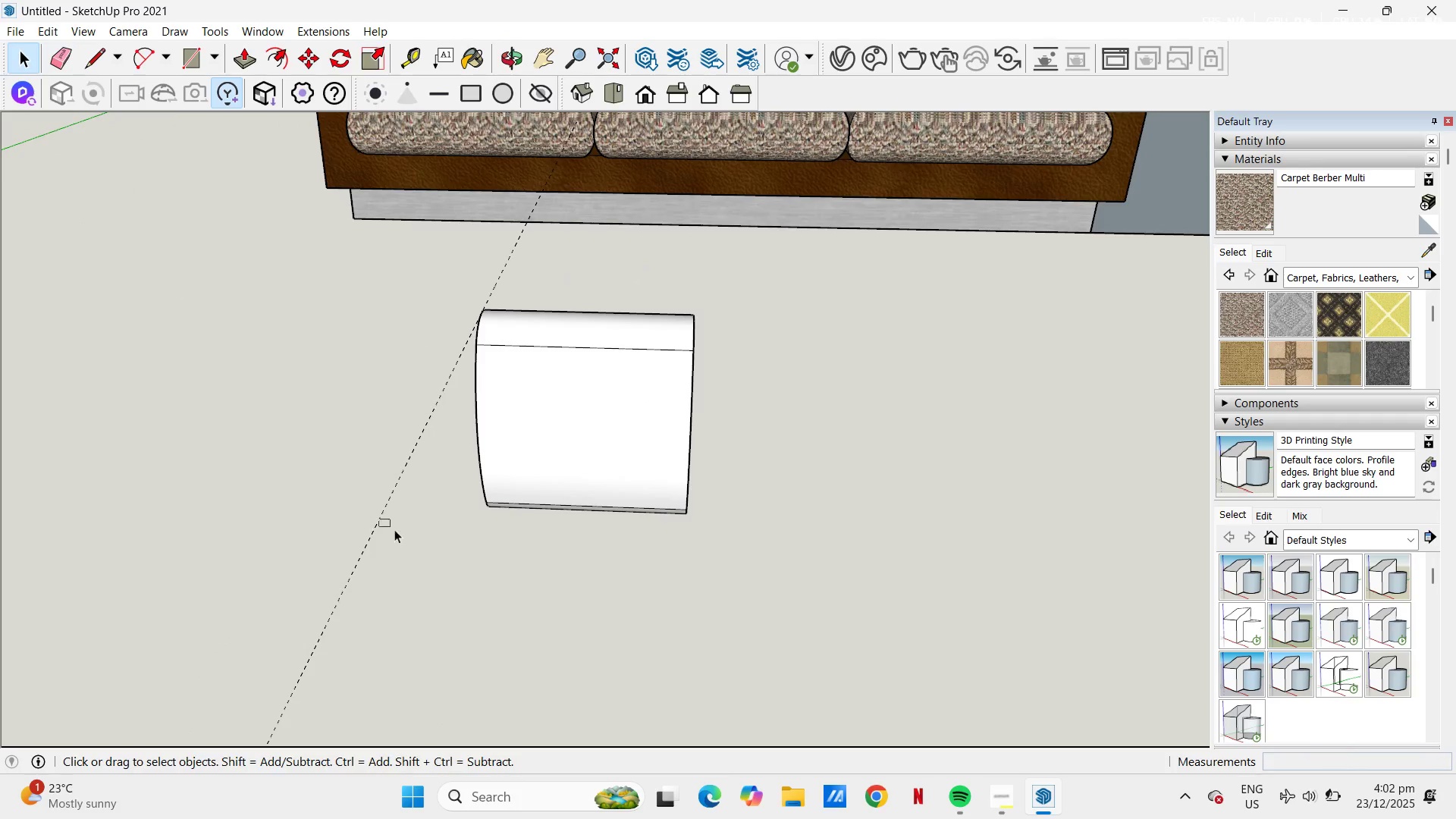 
left_click_drag(start_coordinate=[379, 519], to_coordinate=[394, 530])
 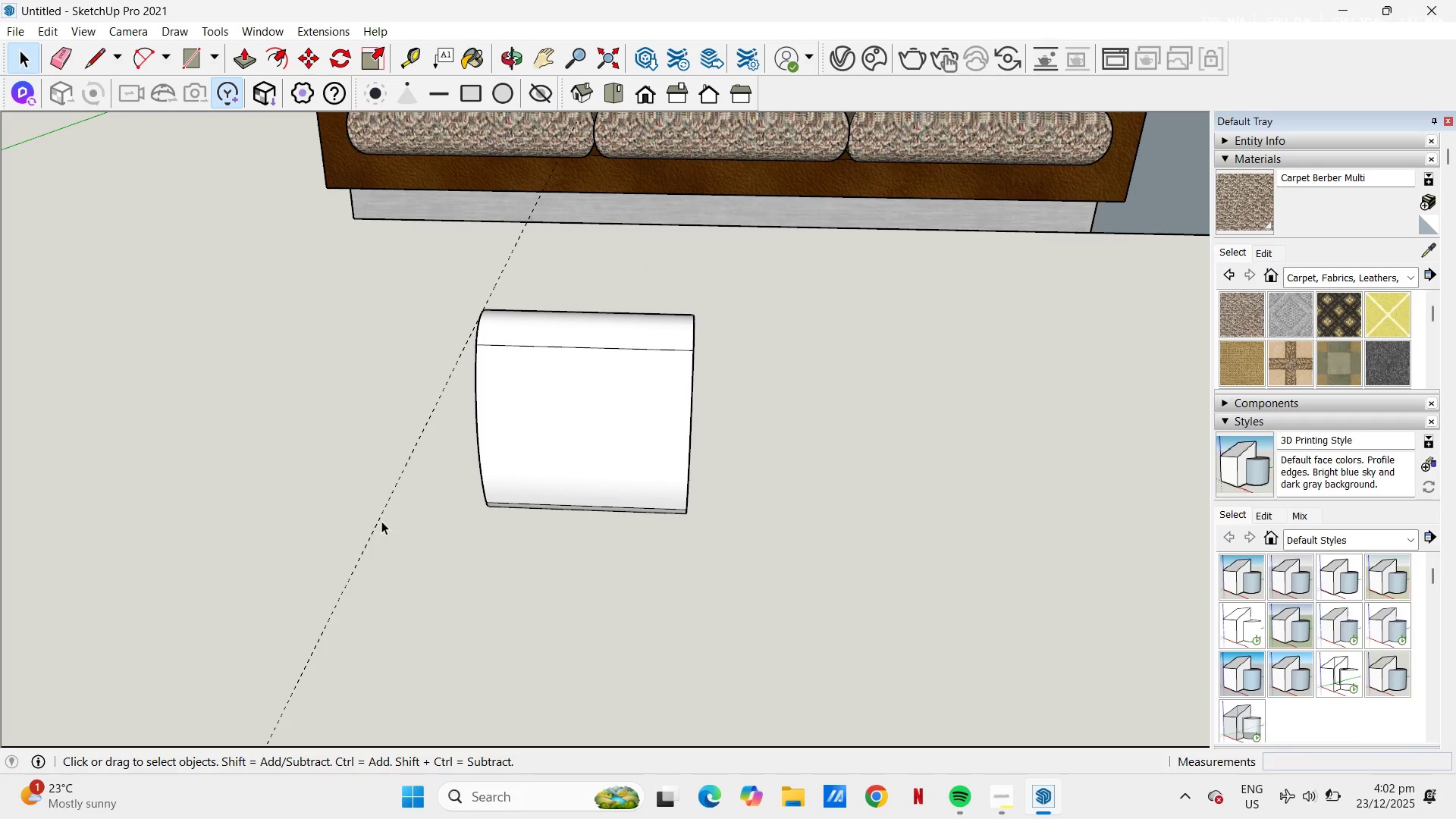 
double_click([381, 520])
 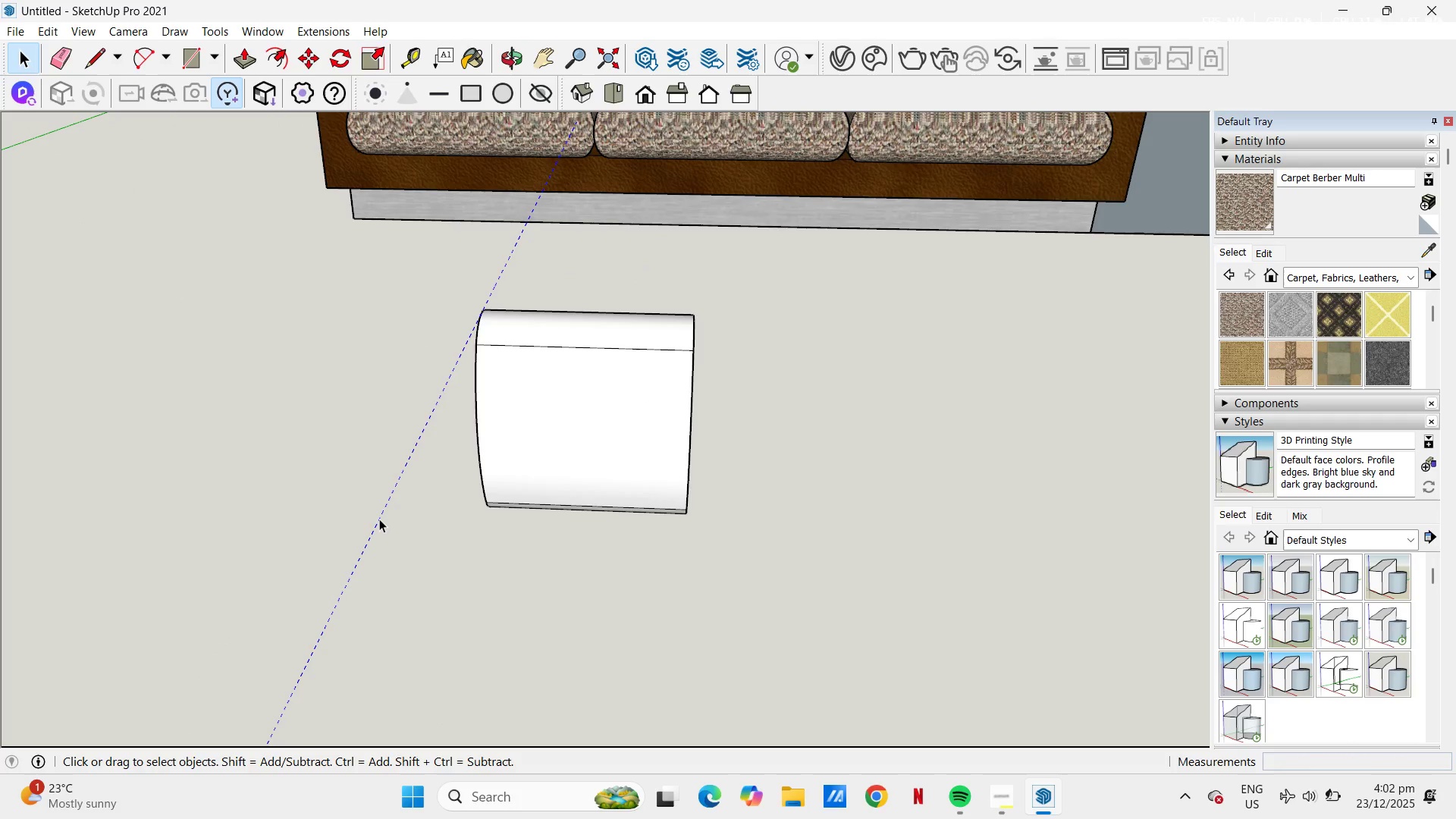 
key(E)
 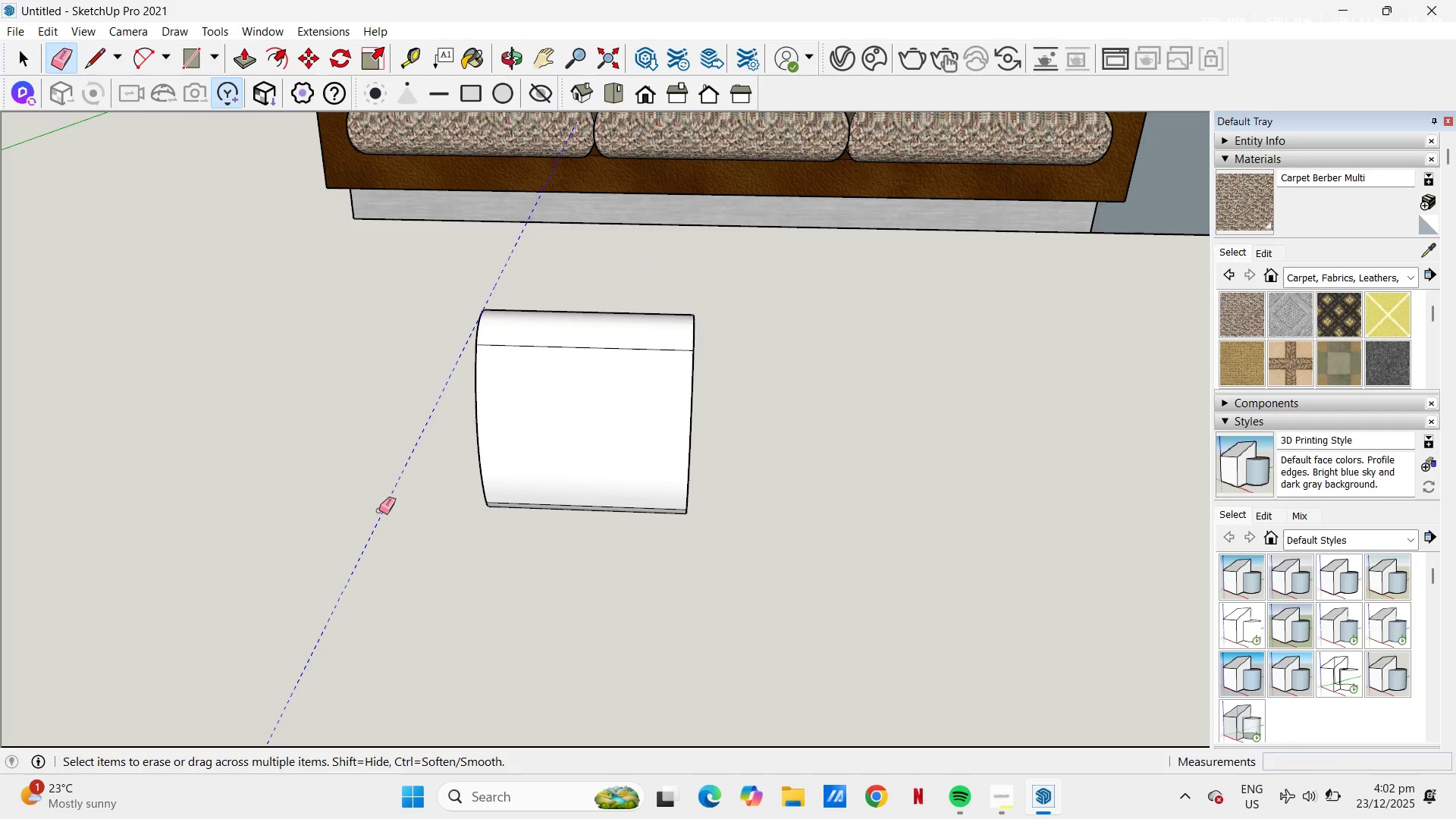 
left_click_drag(start_coordinate=[380, 510], to_coordinate=[389, 514])
 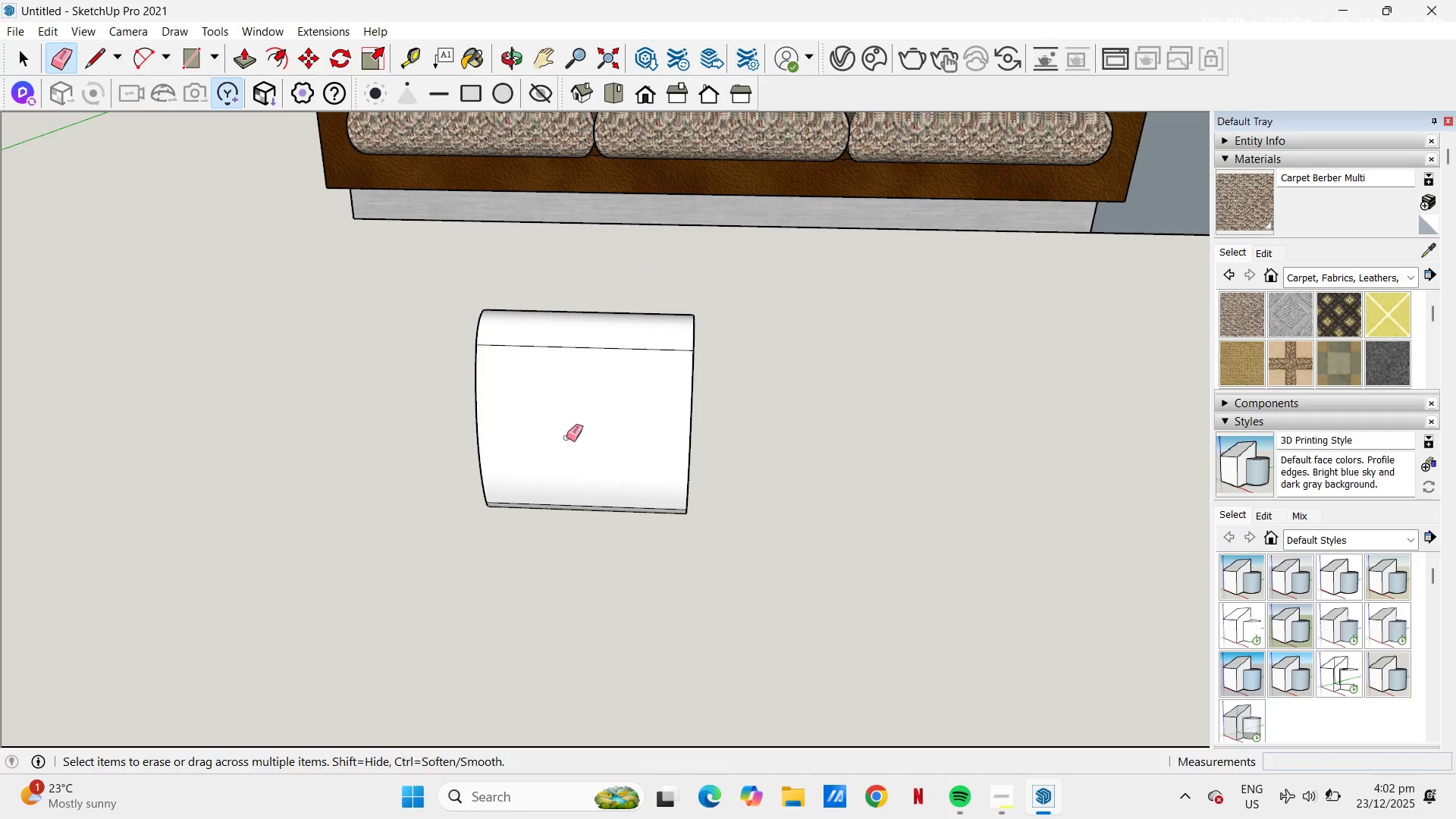 
key(Space)
 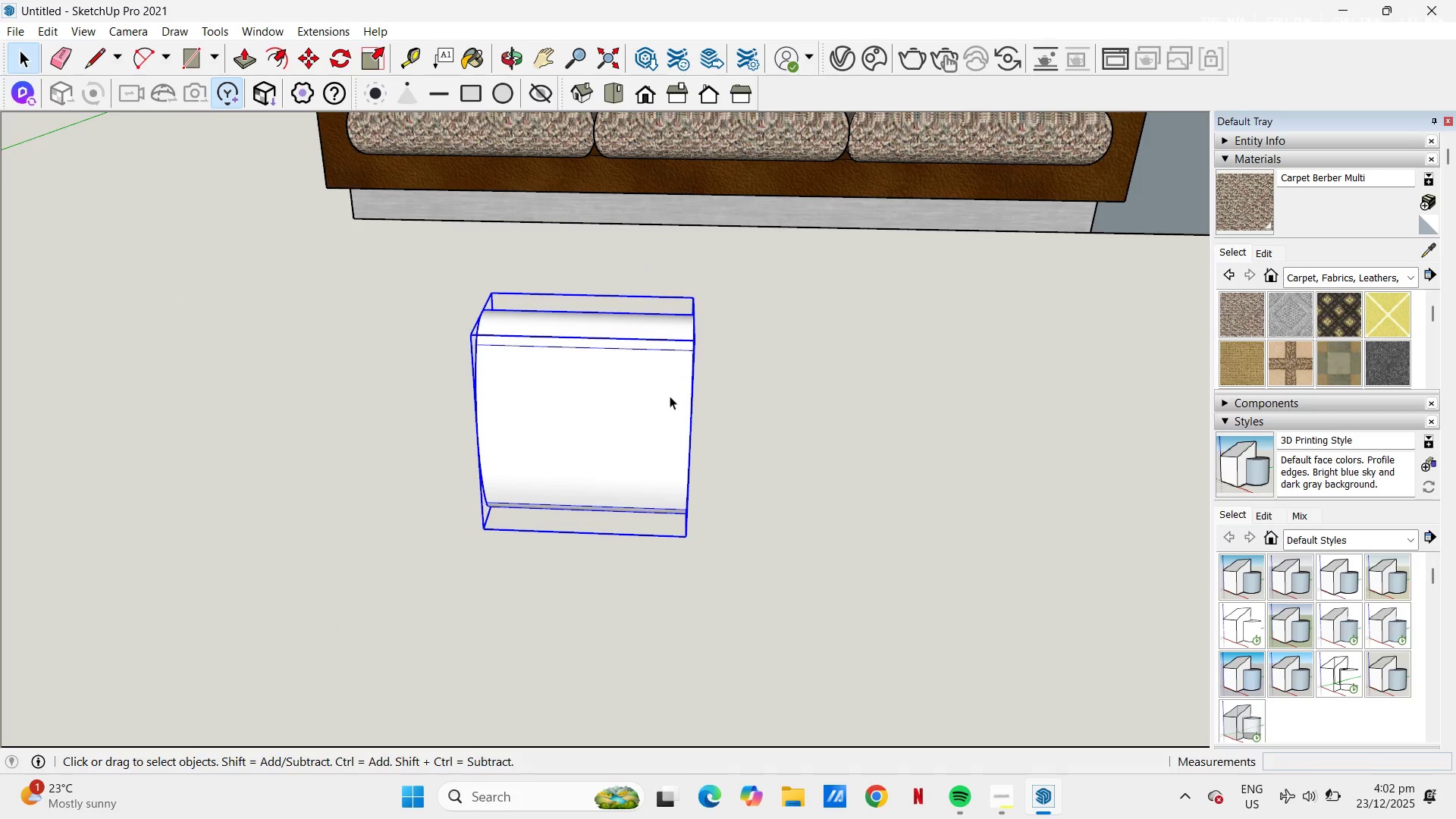 
left_click([678, 353])
 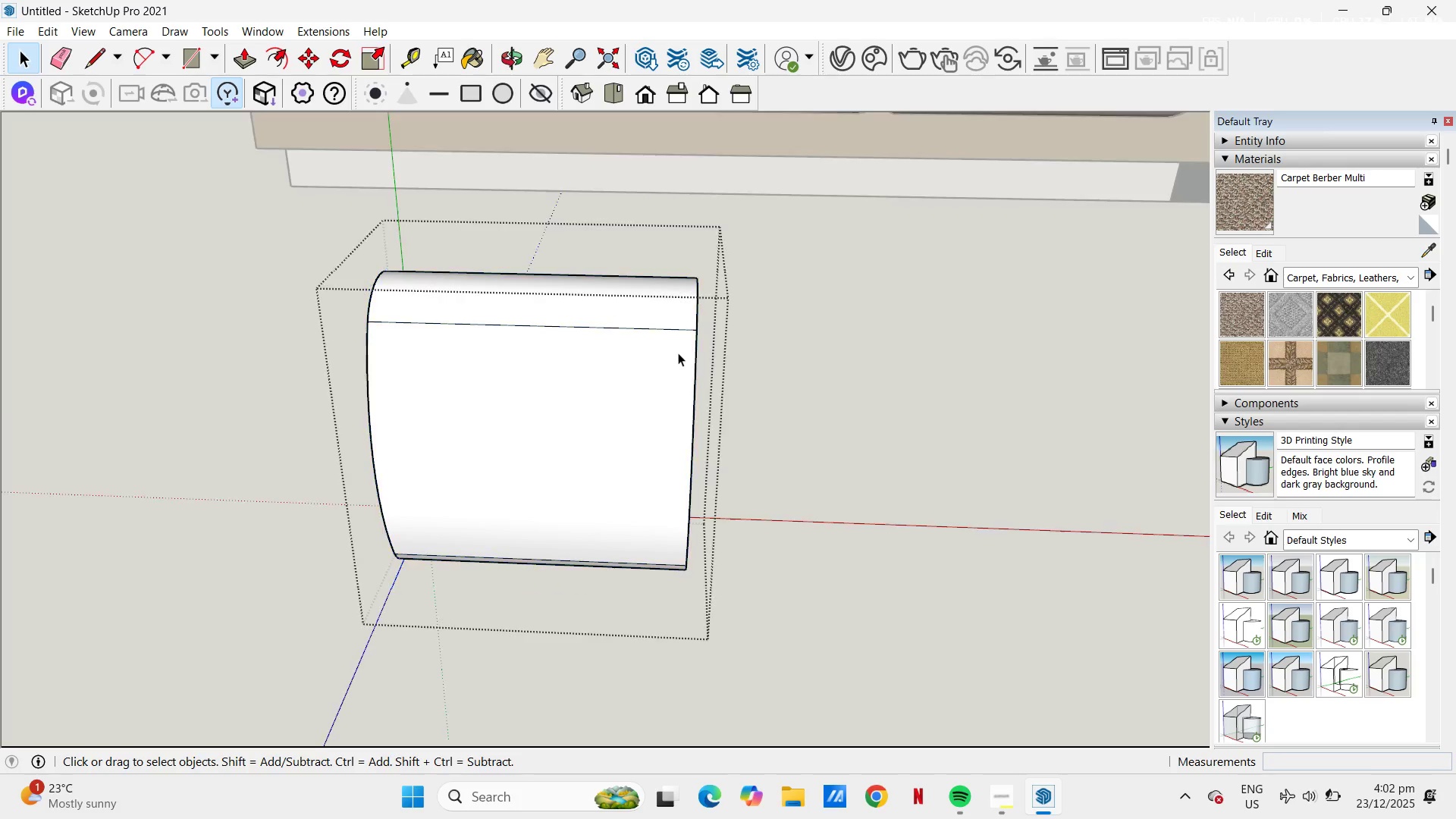 
scroll: coordinate [689, 389], scroll_direction: up, amount: 4.0
 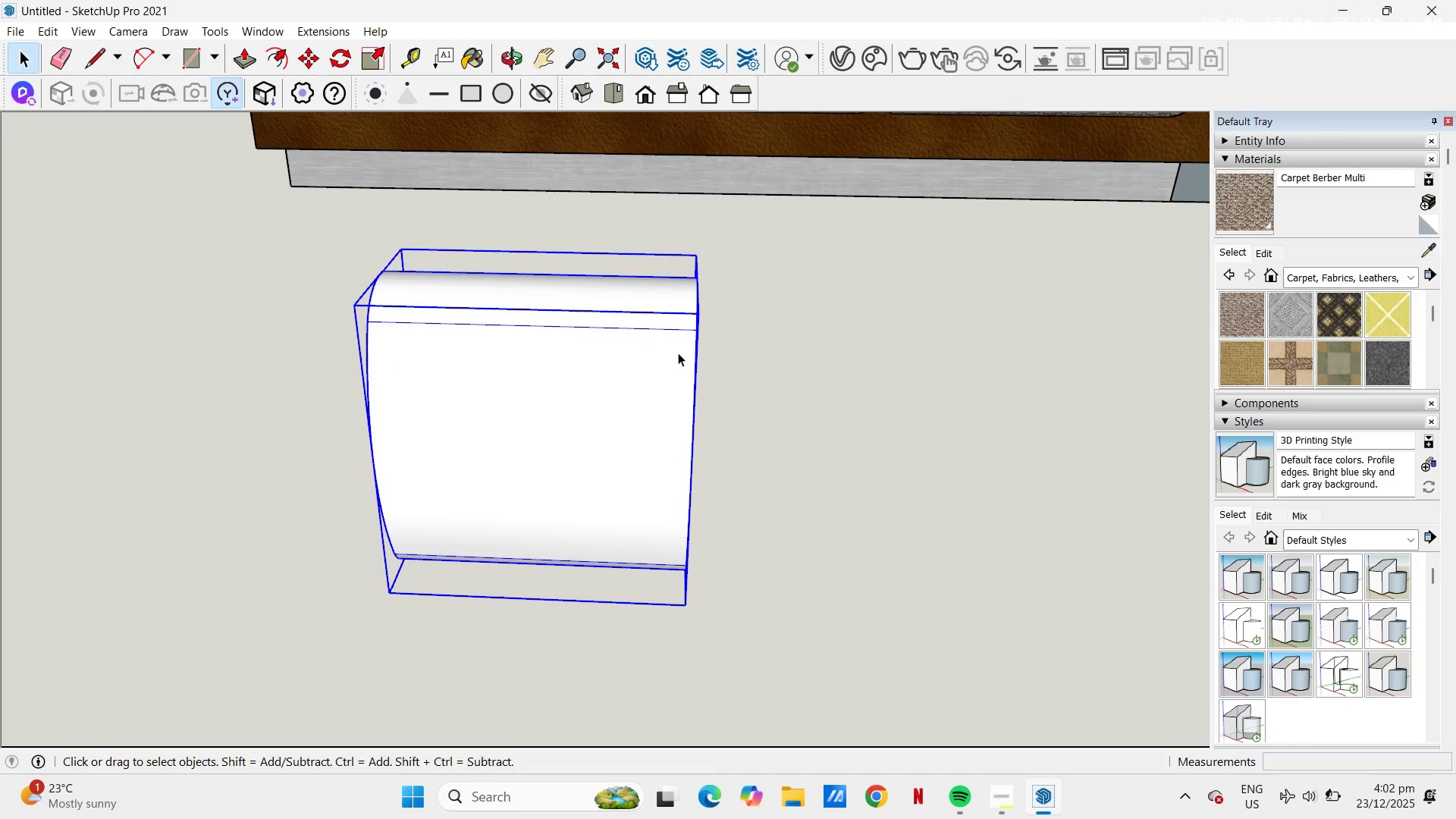 
double_click([678, 353])
 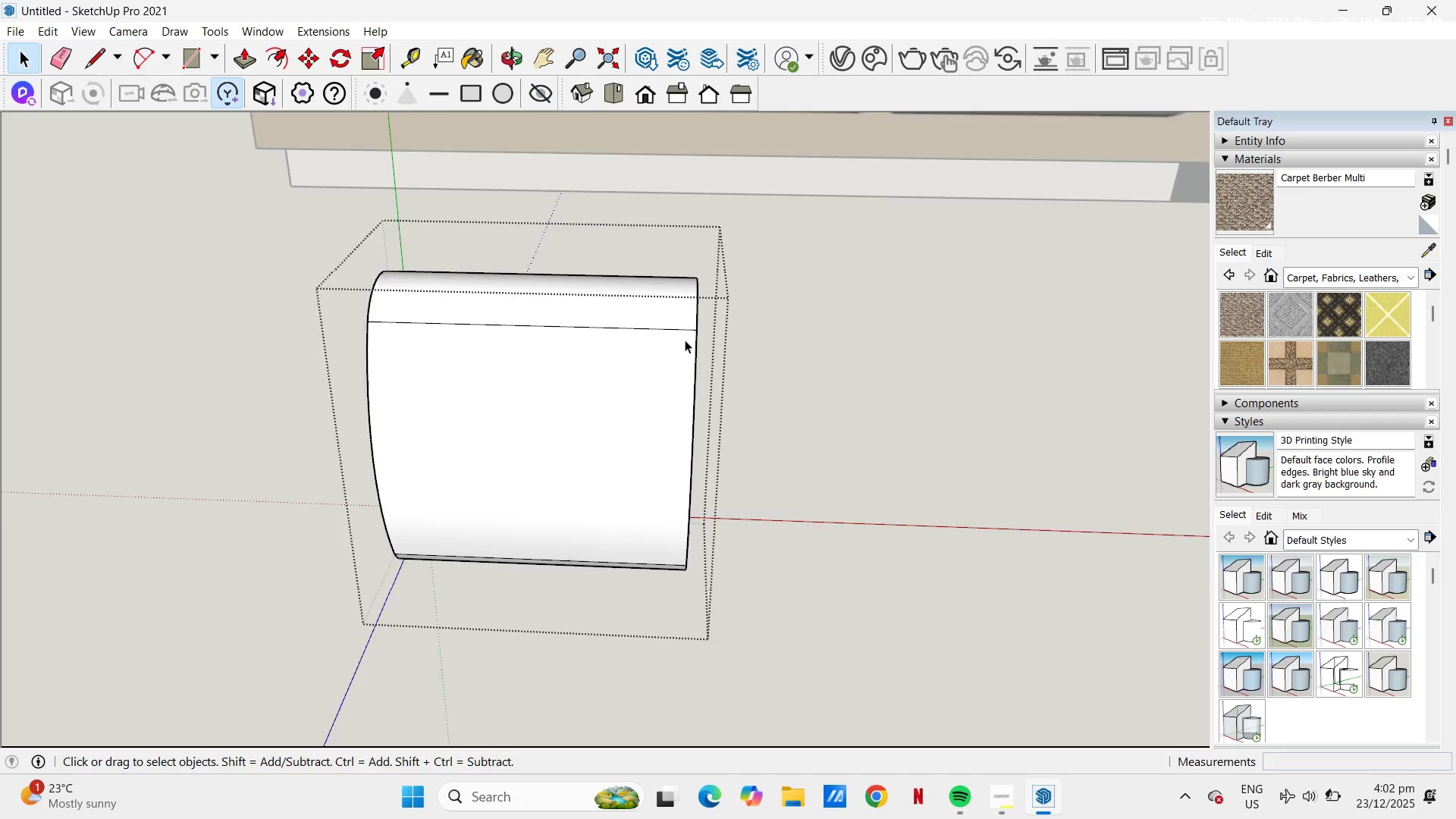 
scroll: coordinate [685, 340], scroll_direction: up, amount: 3.0
 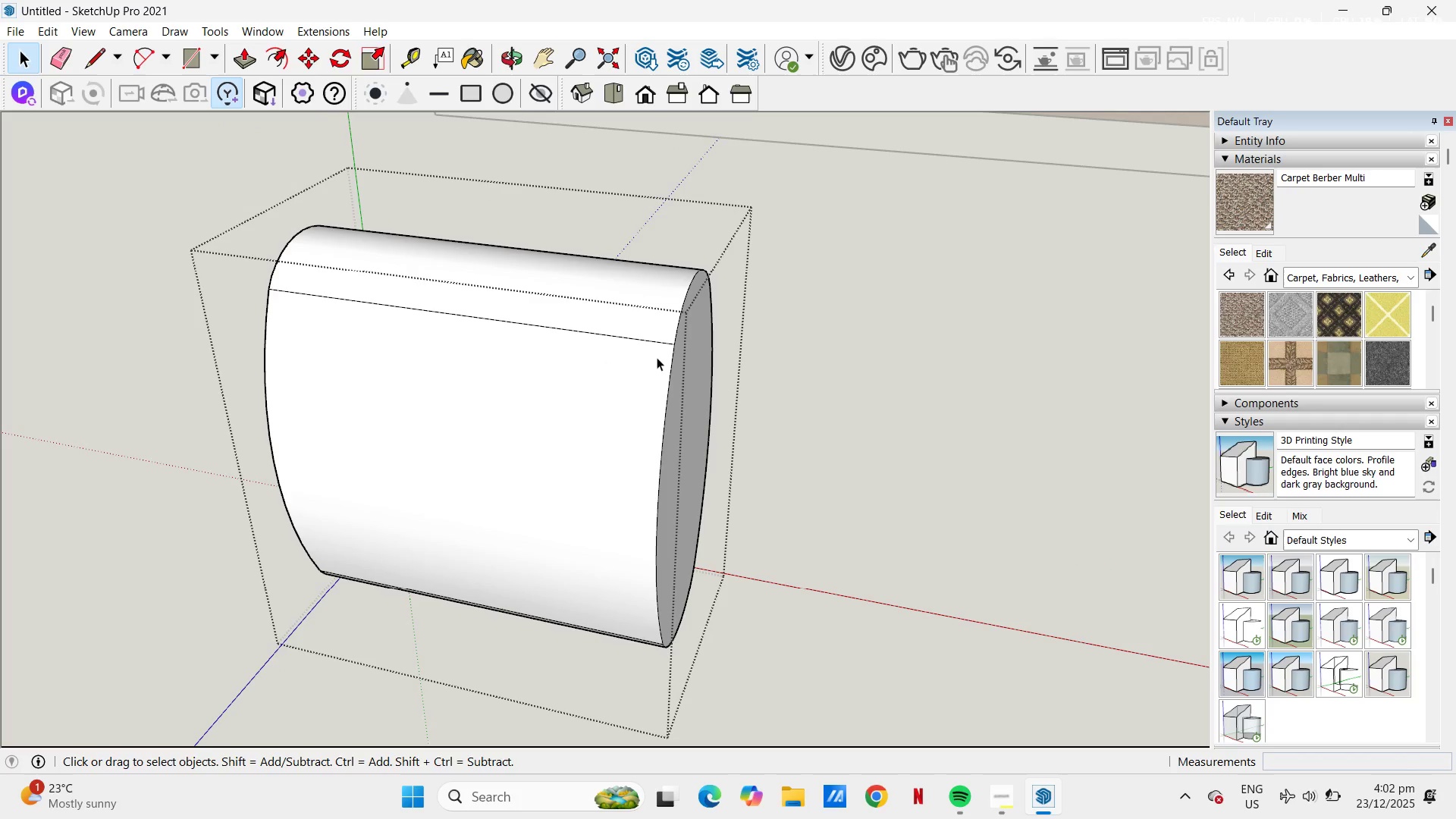 
key(L)
 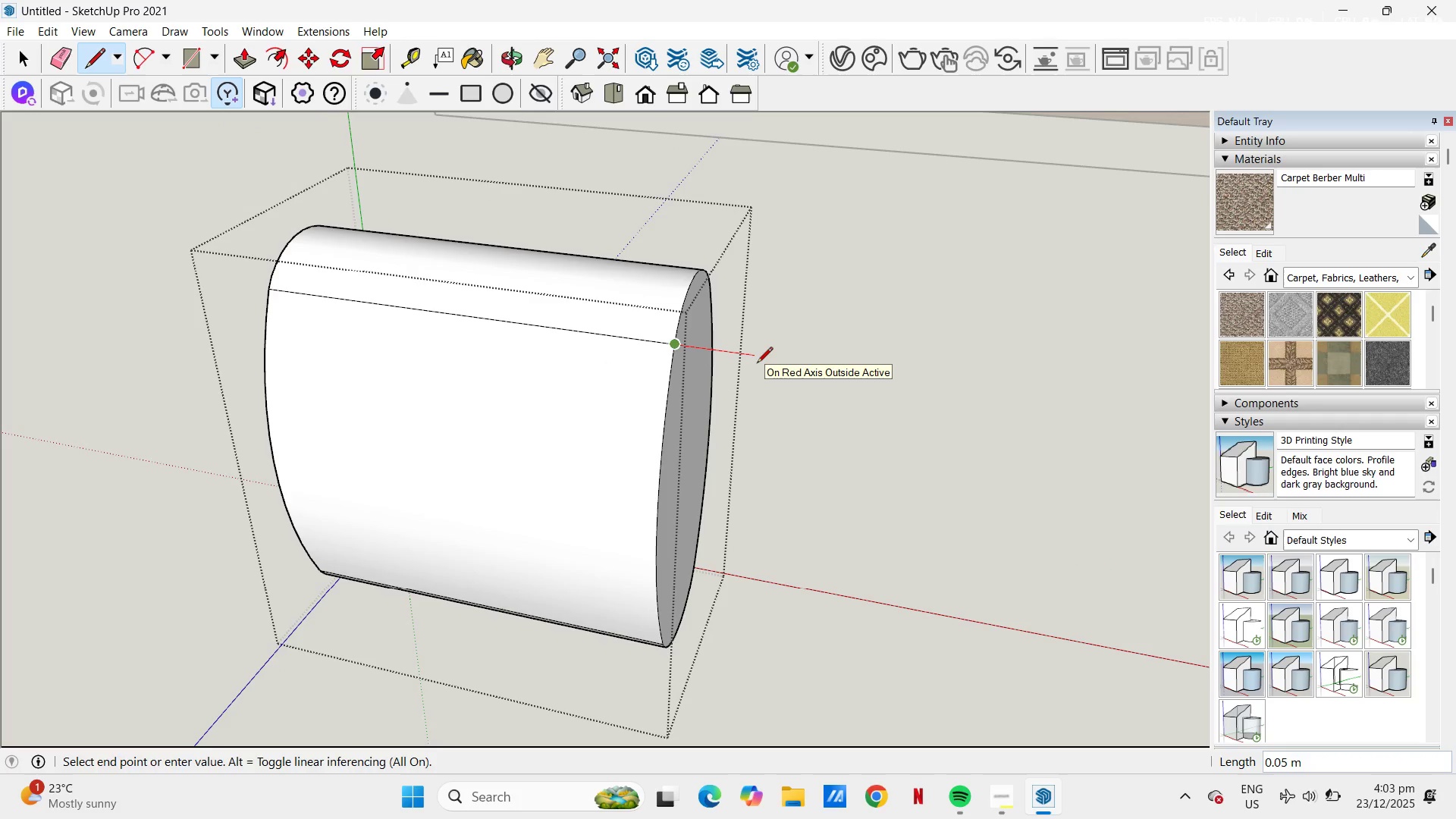 
key(NumpadDecimal)
 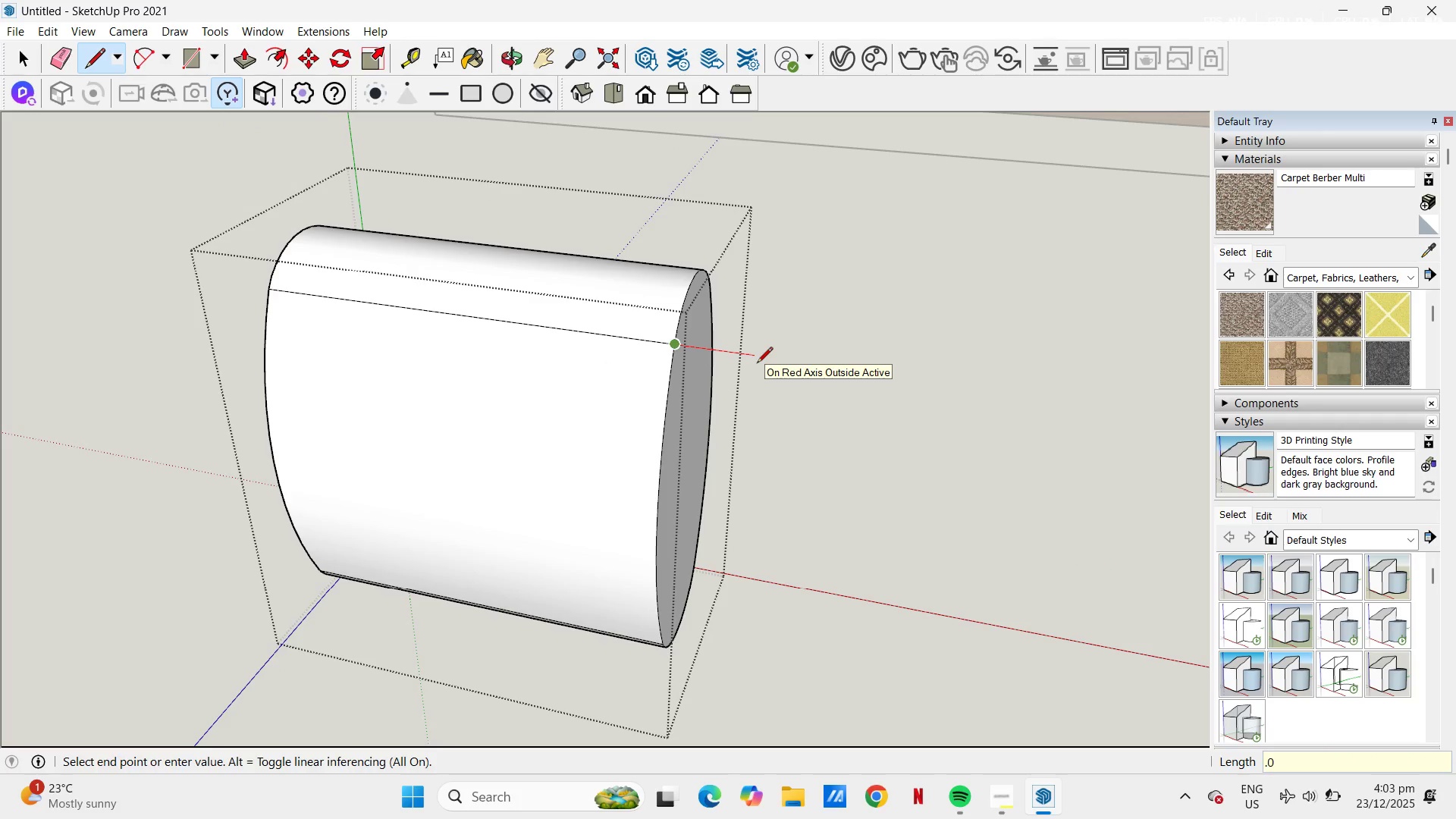 
key(Numpad0)
 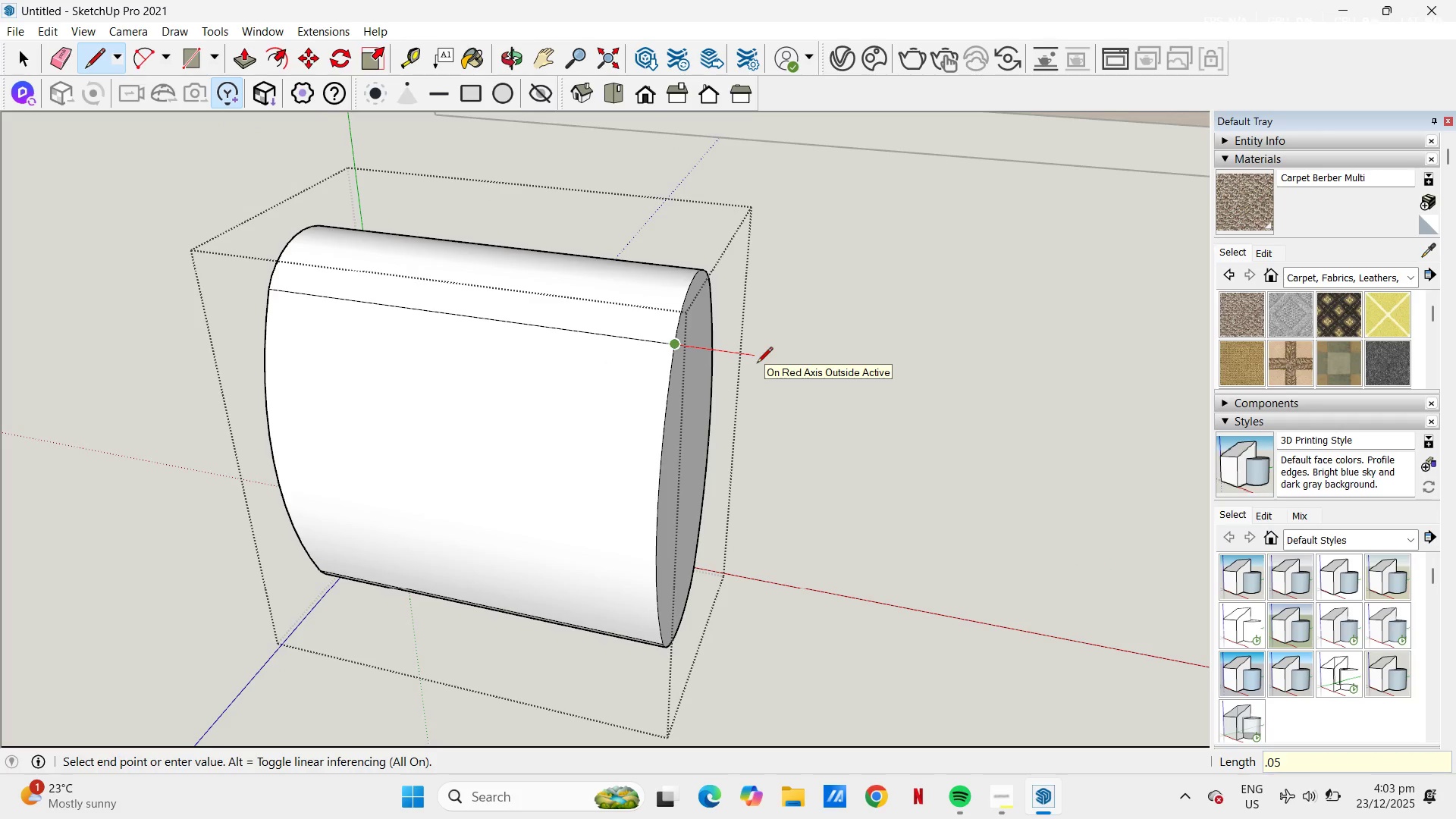 
key(Numpad5)
 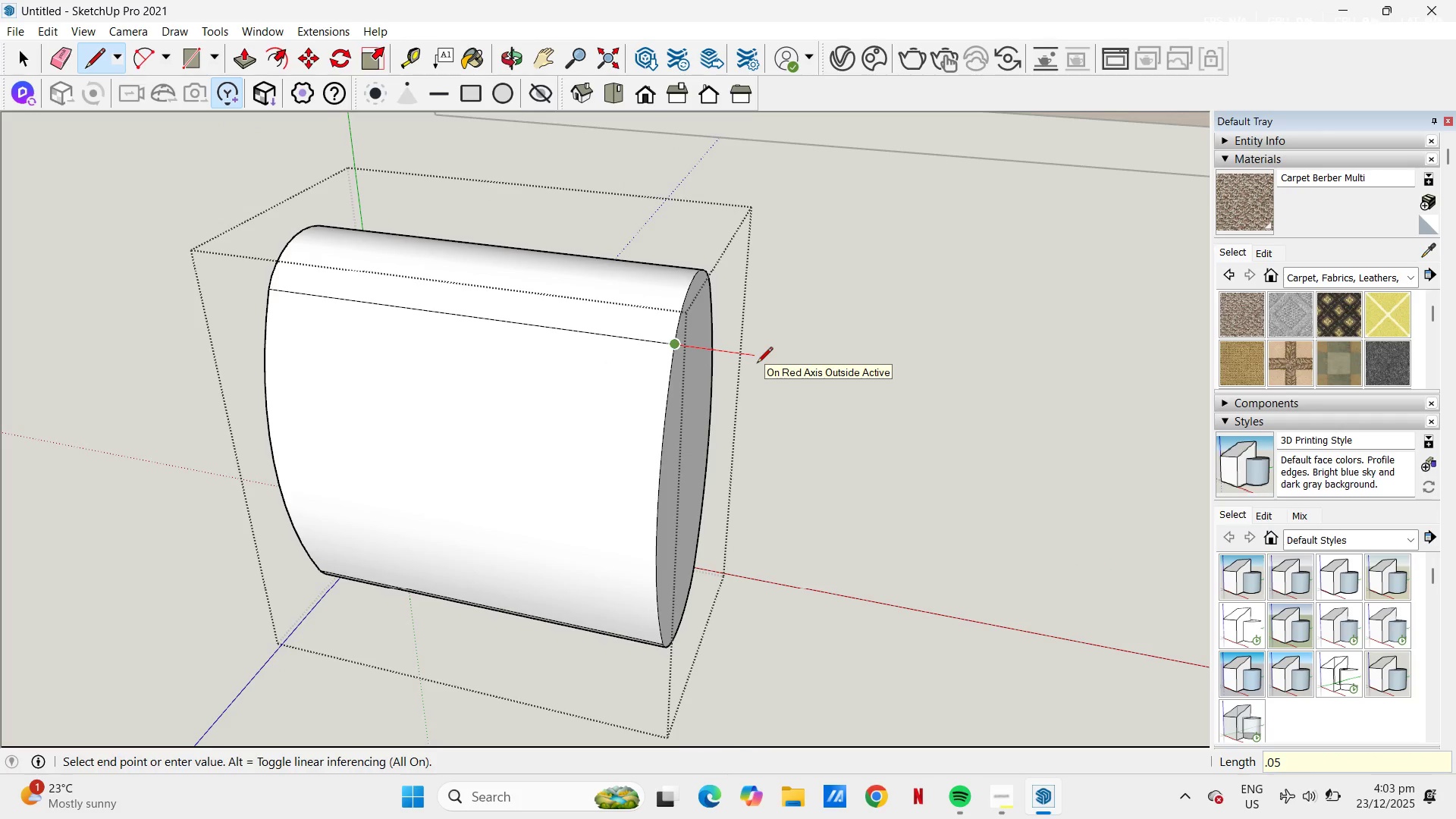 
key(NumpadEnter)
 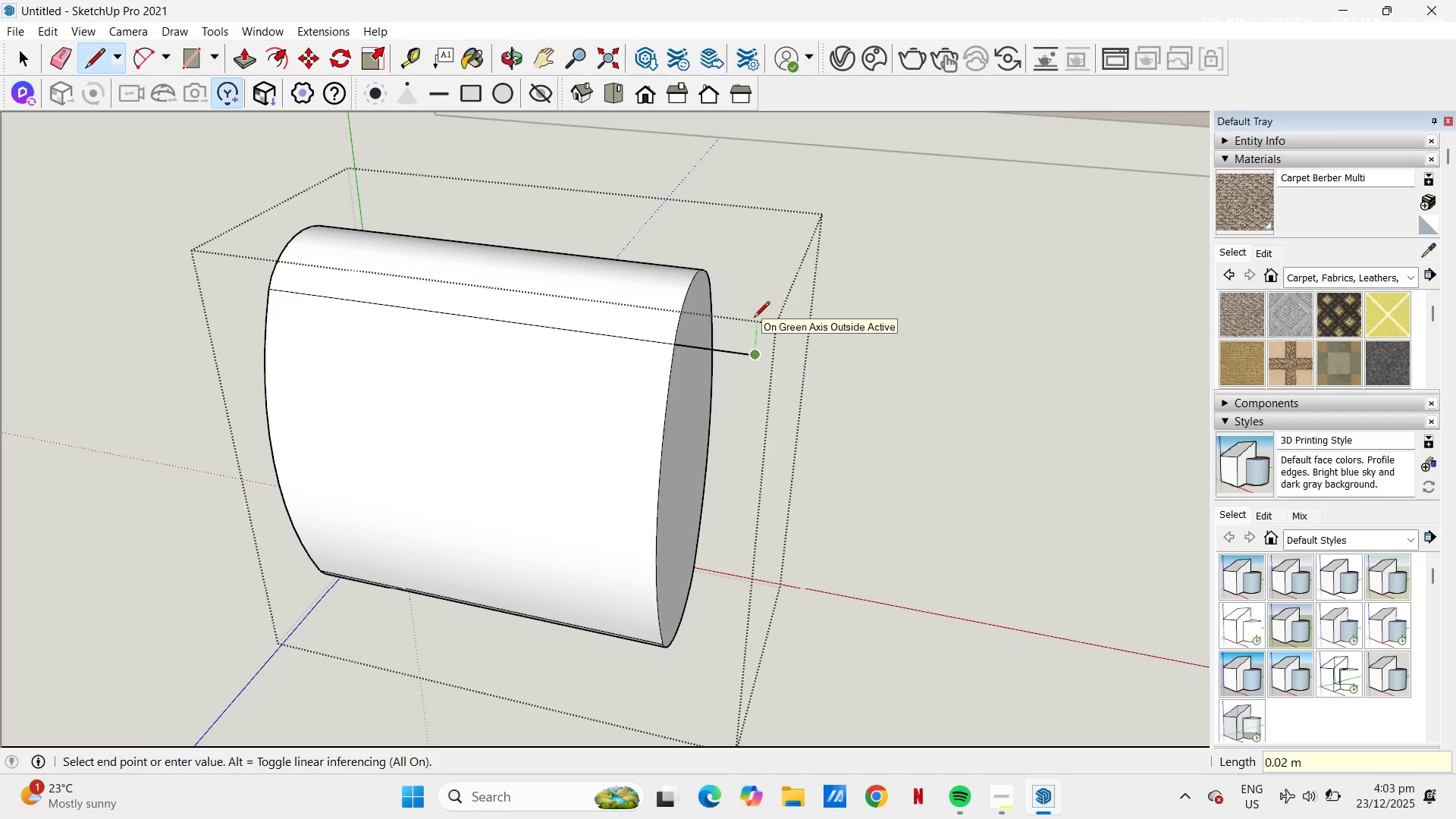 
key(A)
 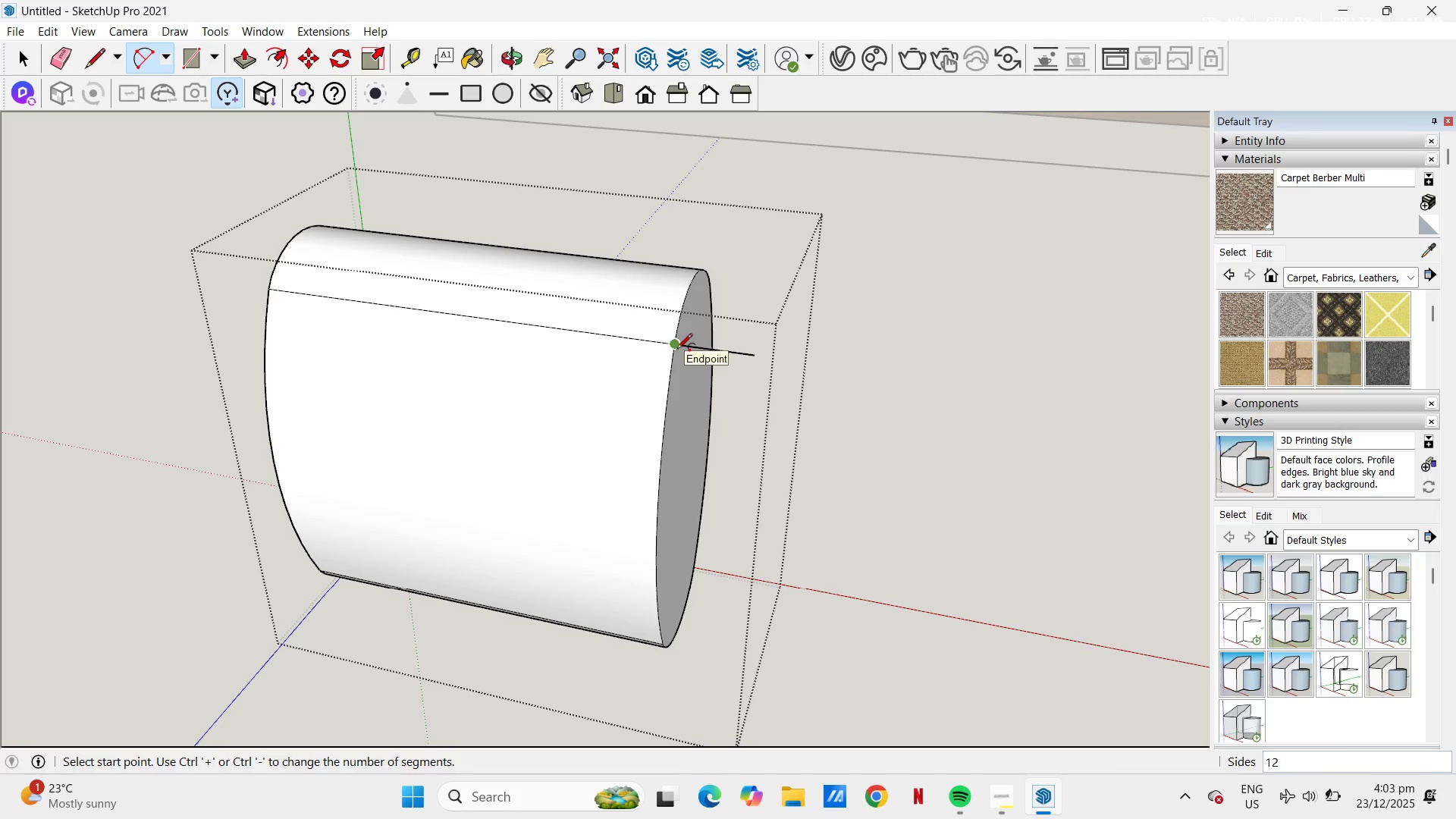 
left_click([676, 350])
 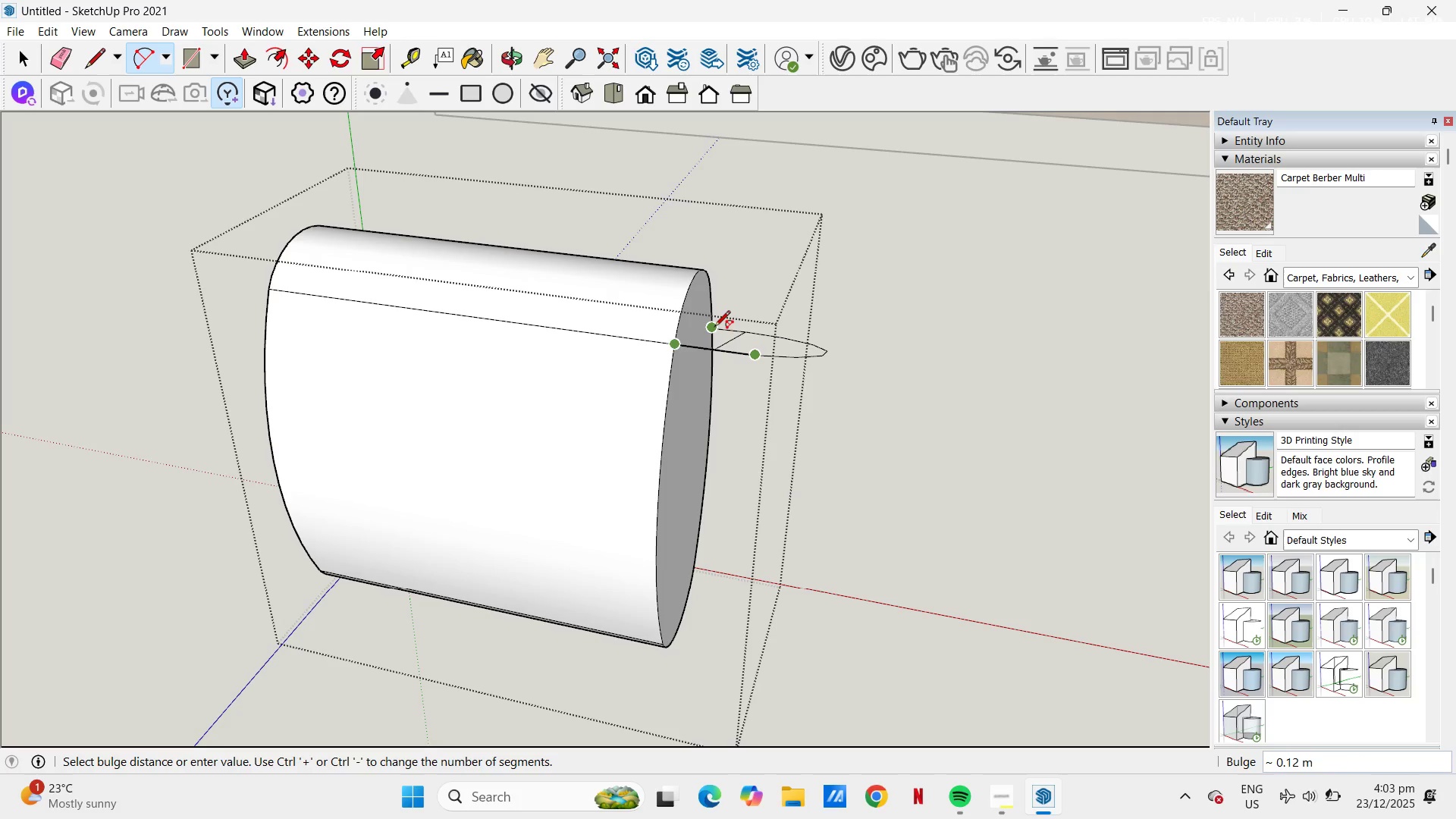 
wait(5.39)
 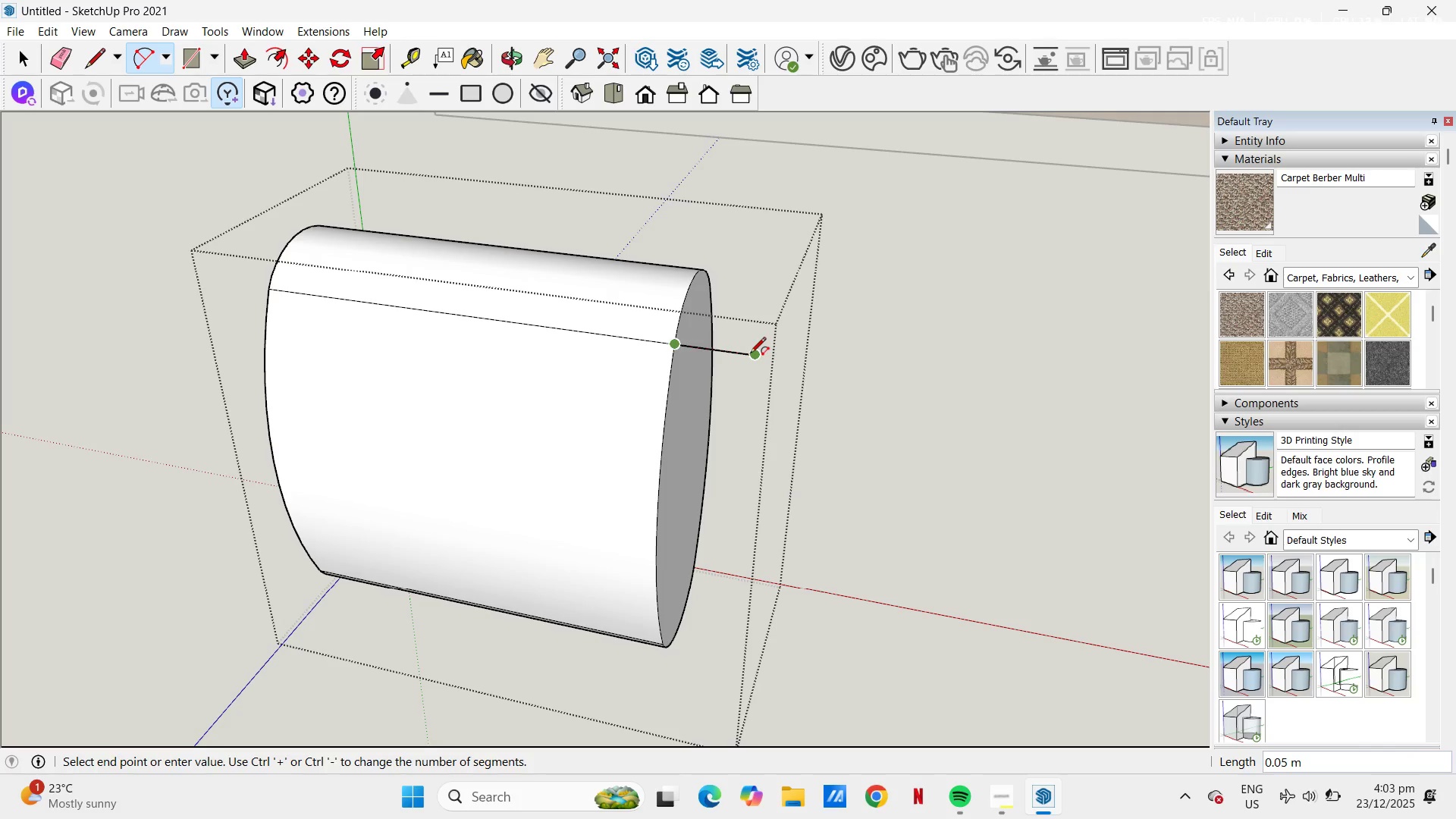 
scroll: coordinate [698, 343], scroll_direction: up, amount: 4.0
 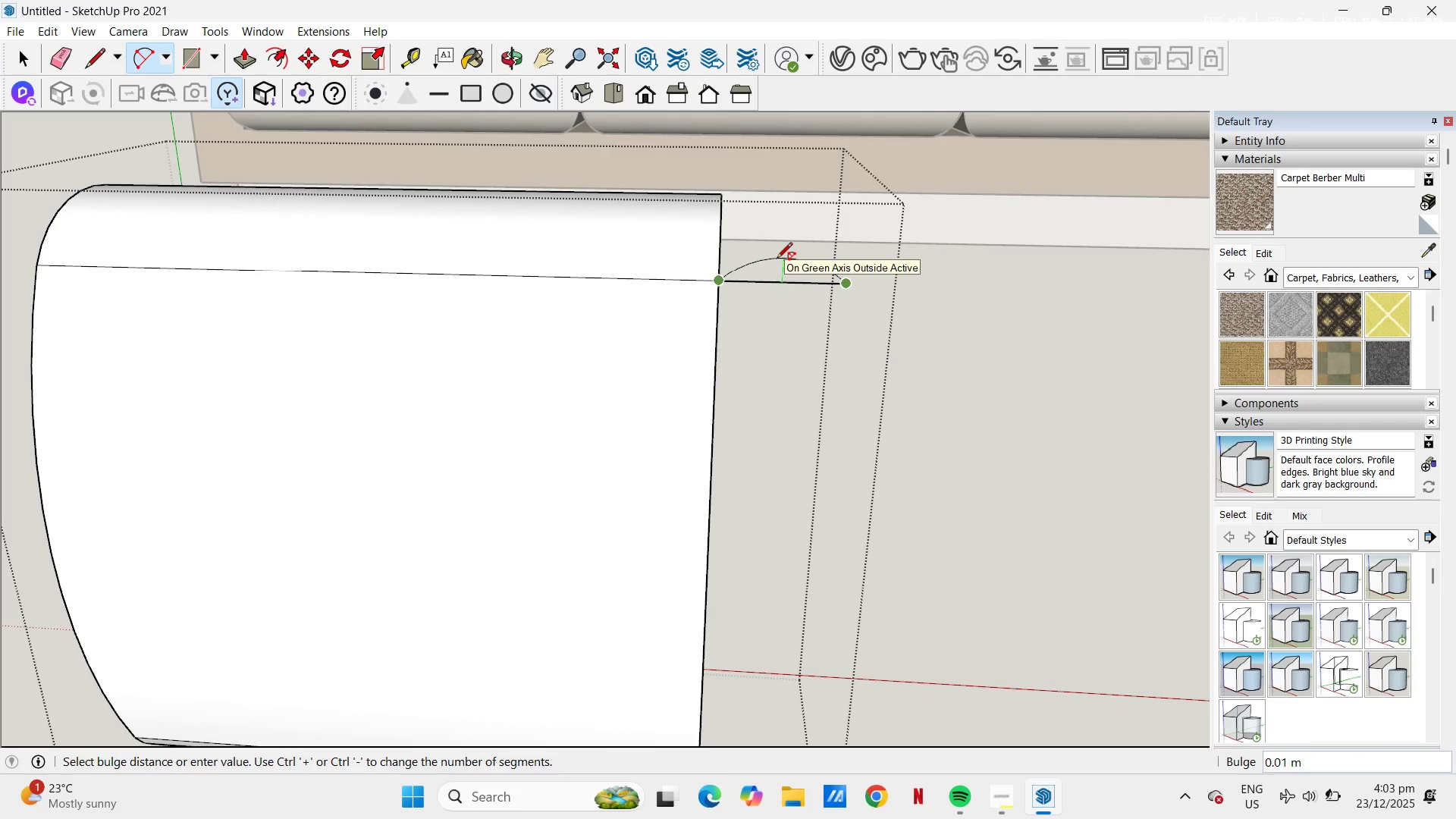 
left_click([777, 259])
 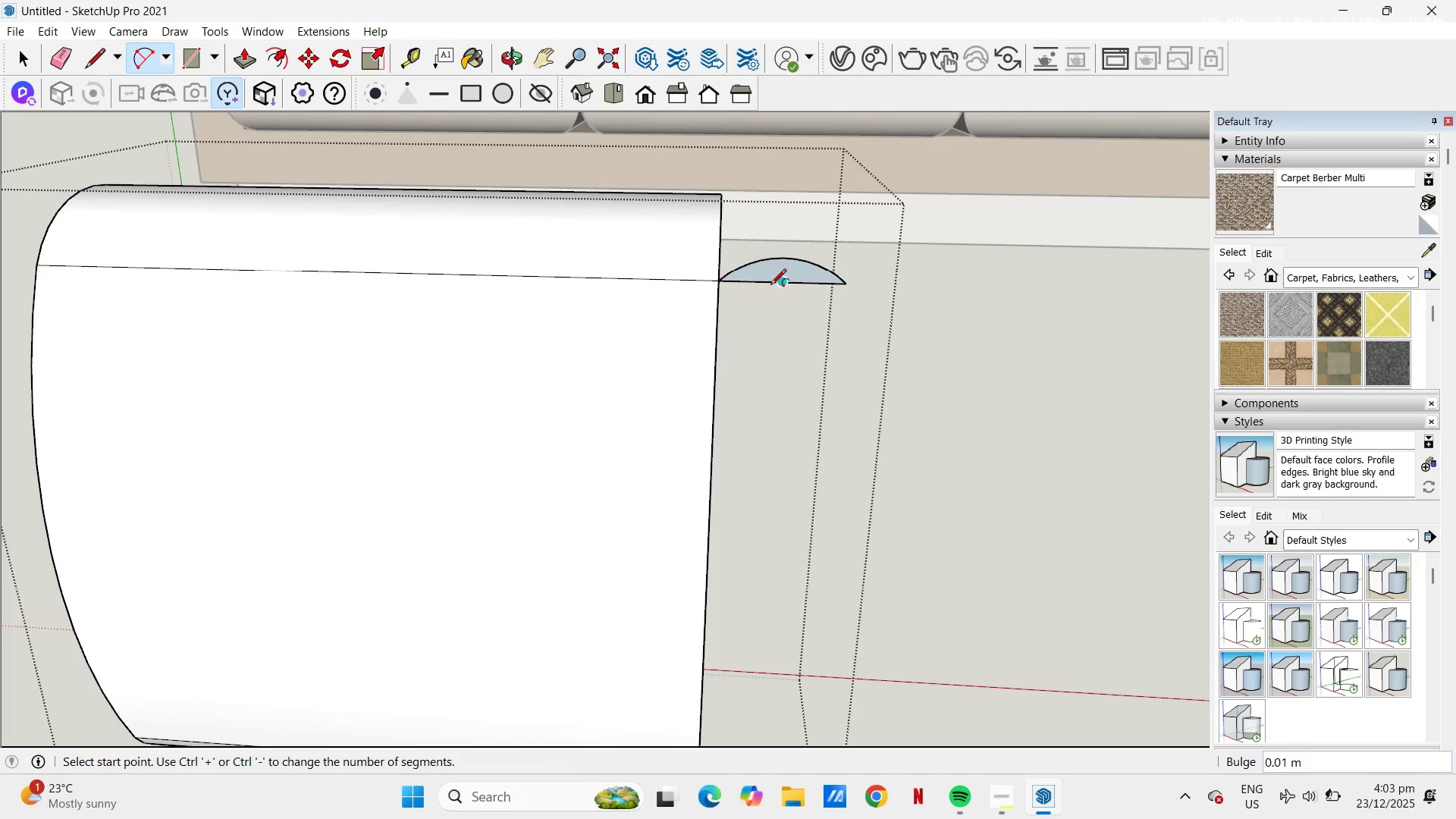 
scroll: coordinate [736, 309], scroll_direction: down, amount: 1.0
 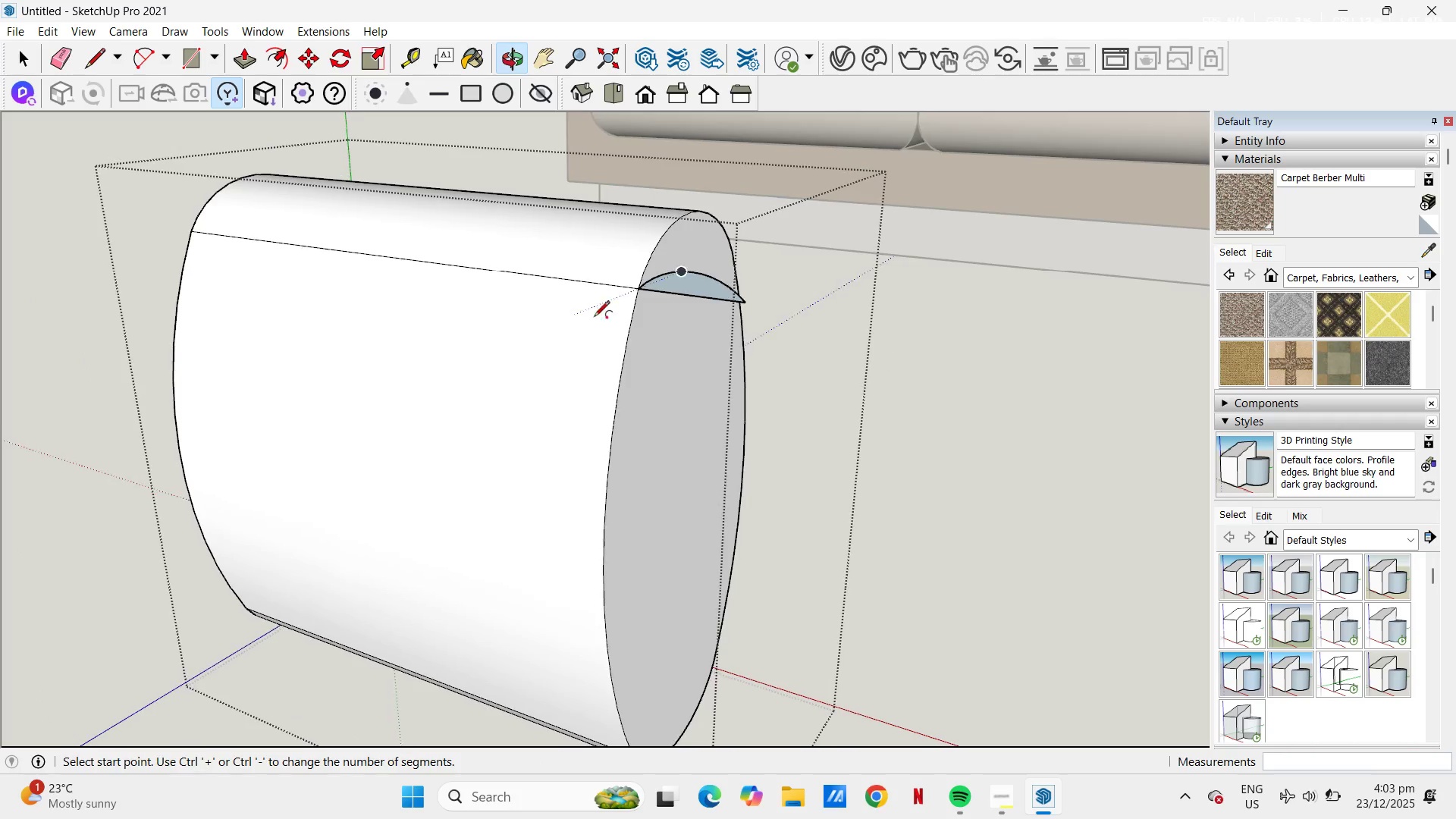 
key(Space)
 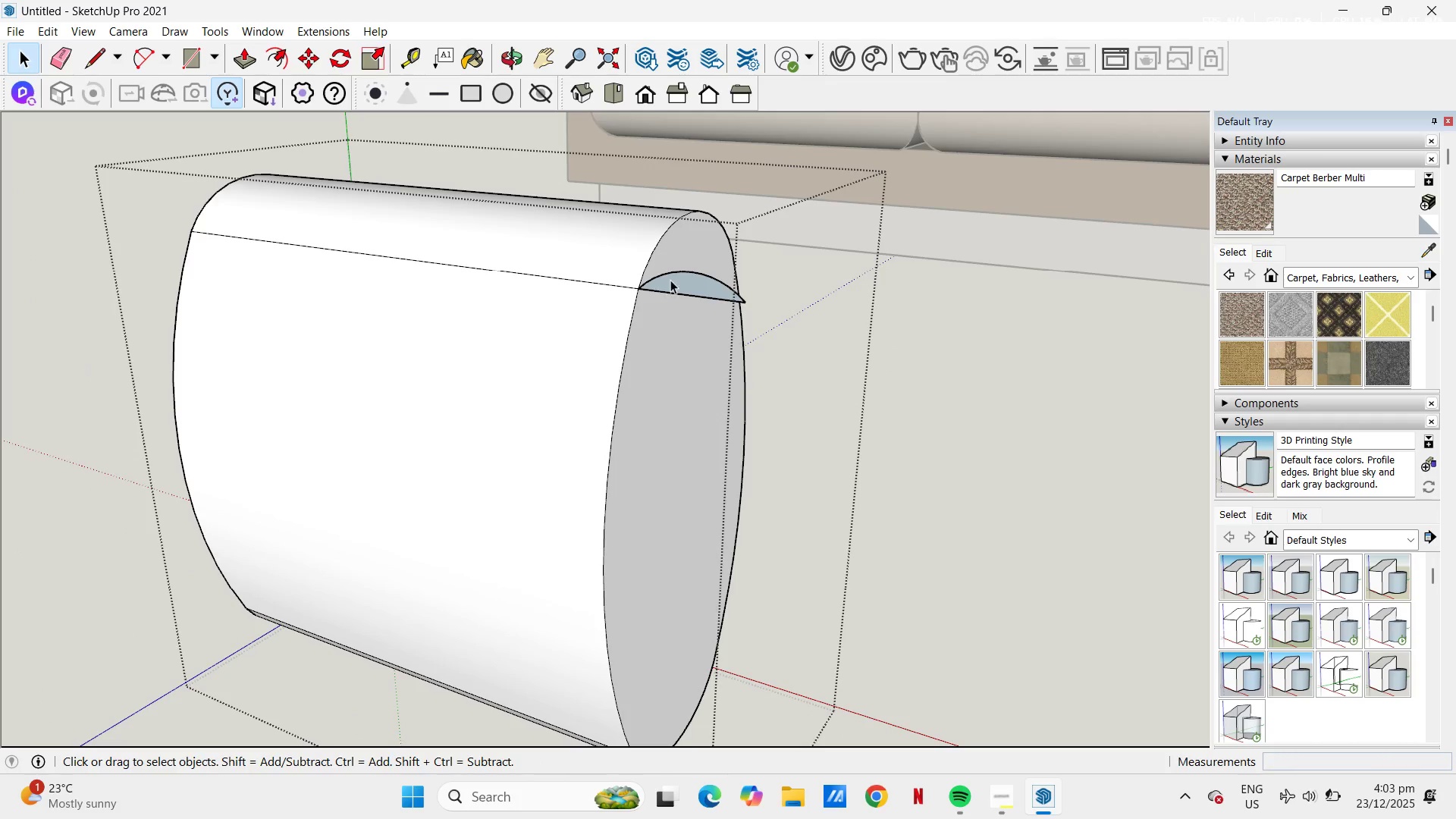 
left_click([670, 280])
 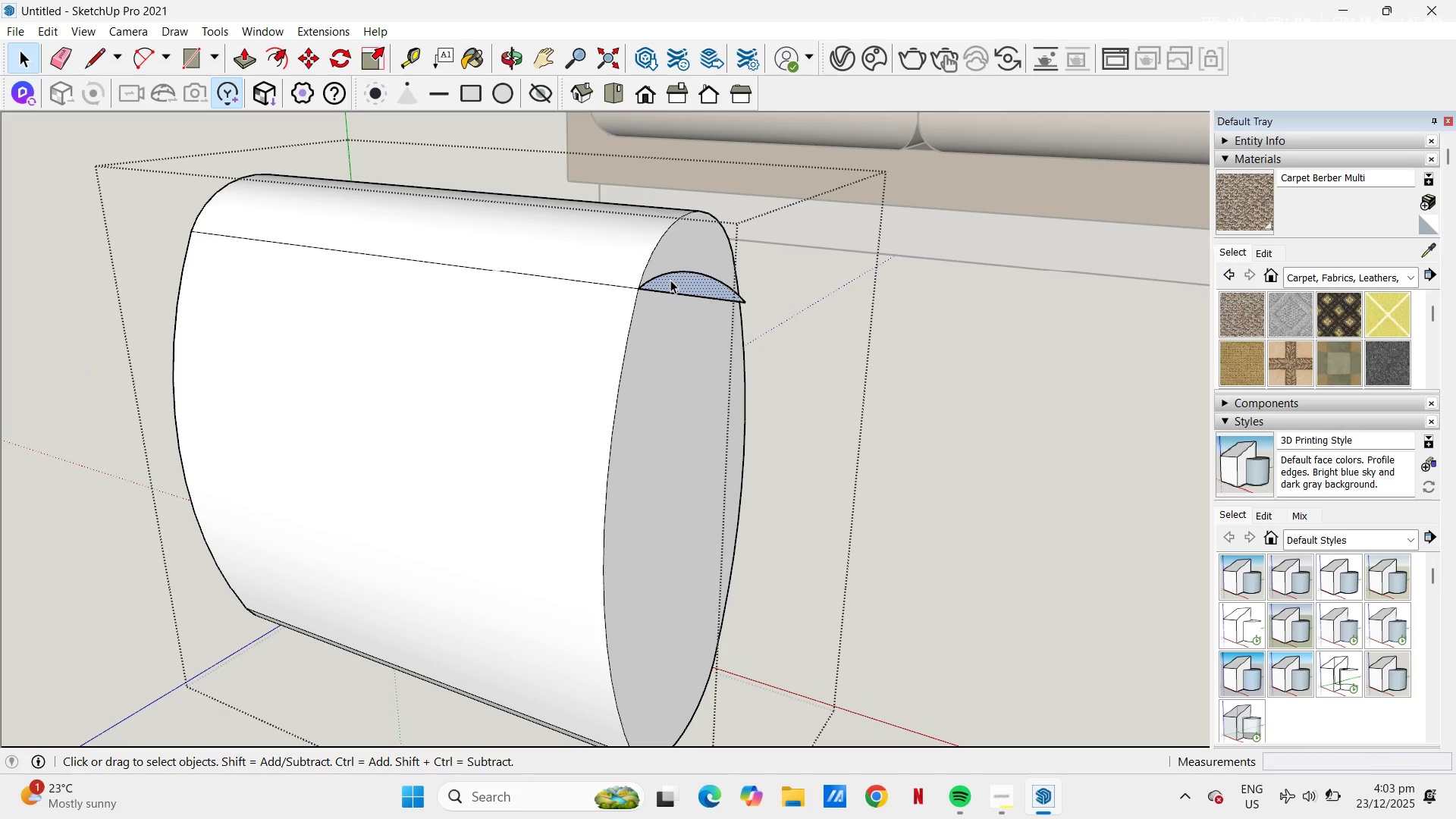 
key(Control+C)
 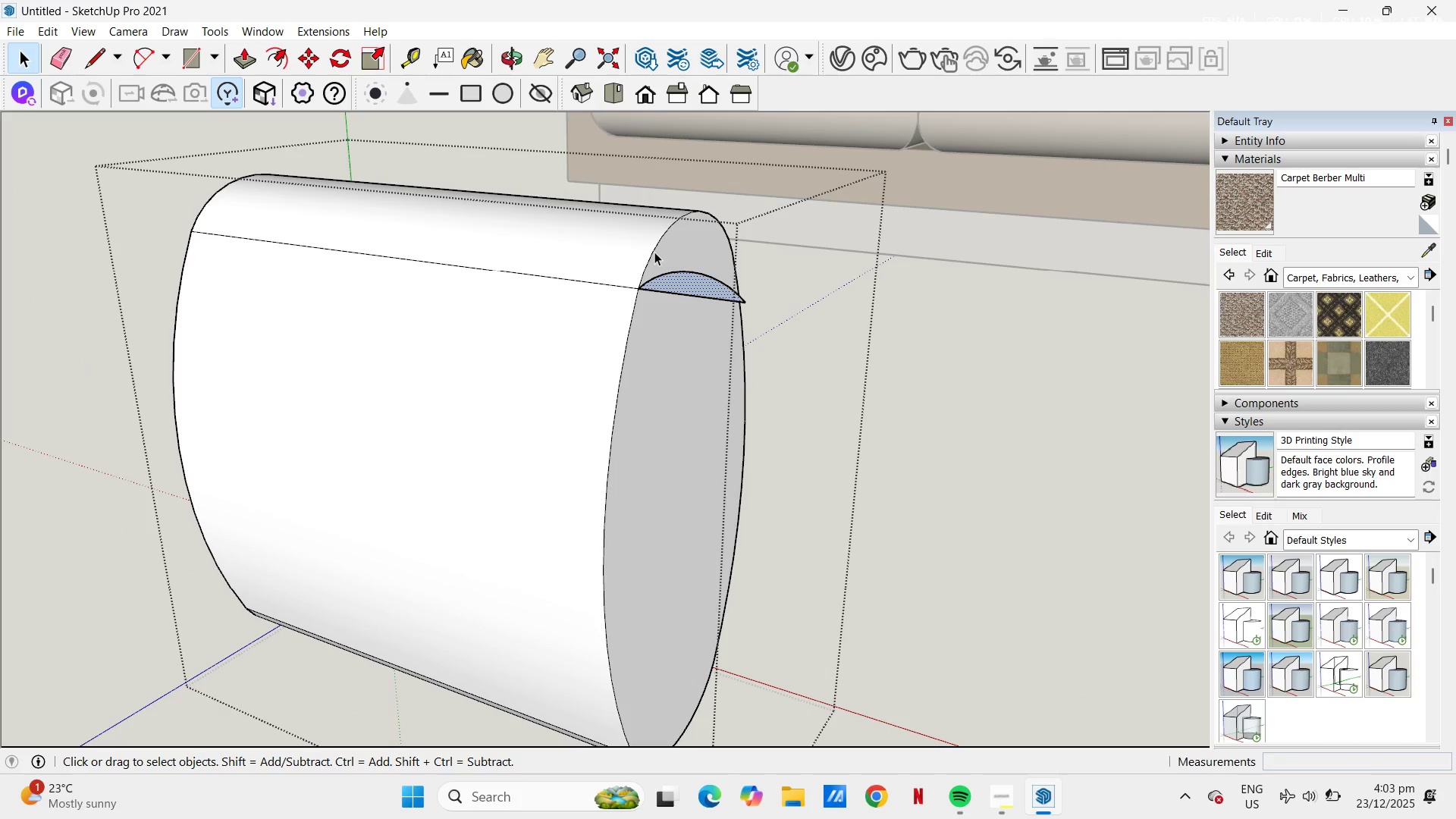 
left_click([653, 250])
 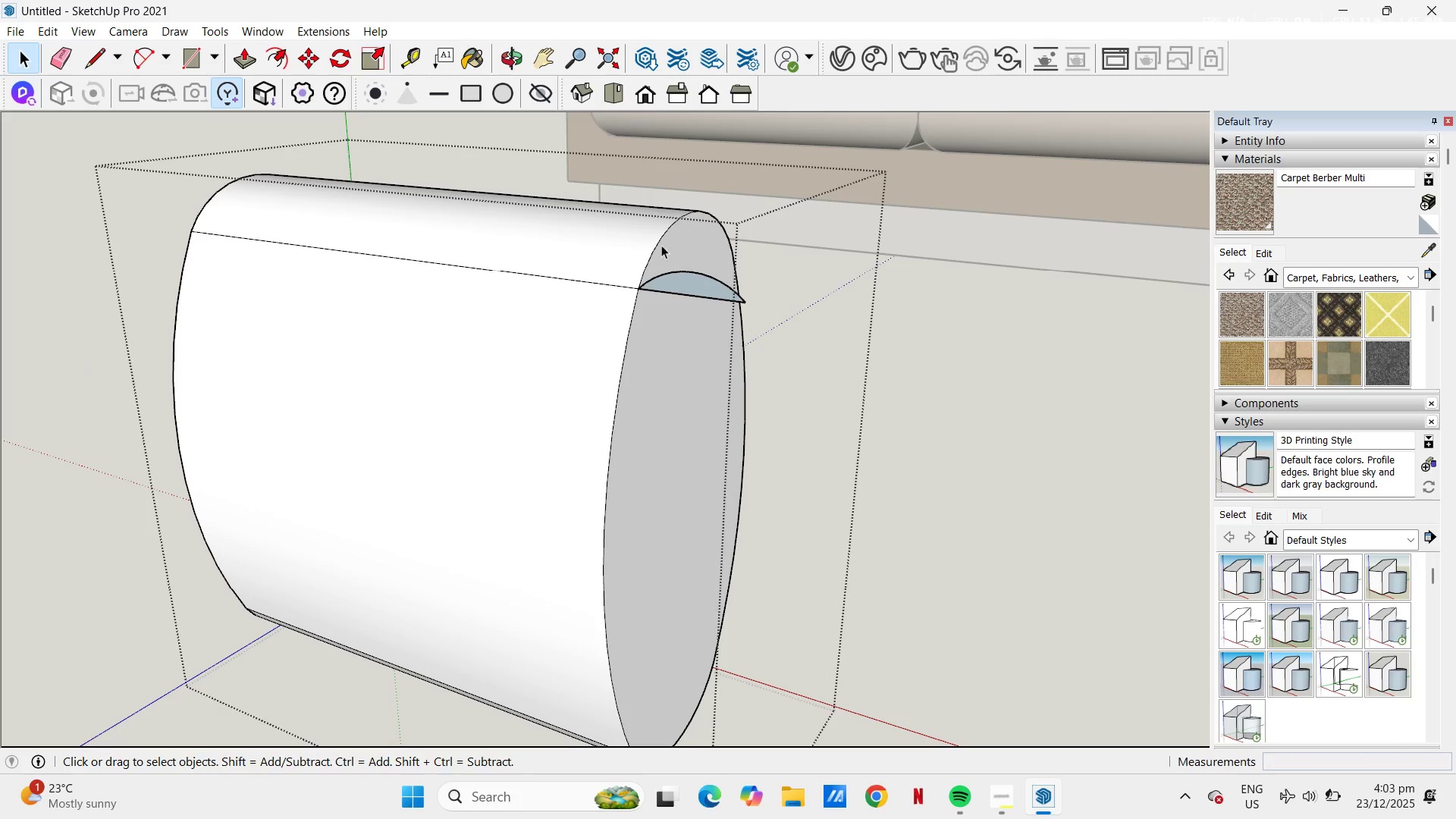 
left_click([656, 246])
 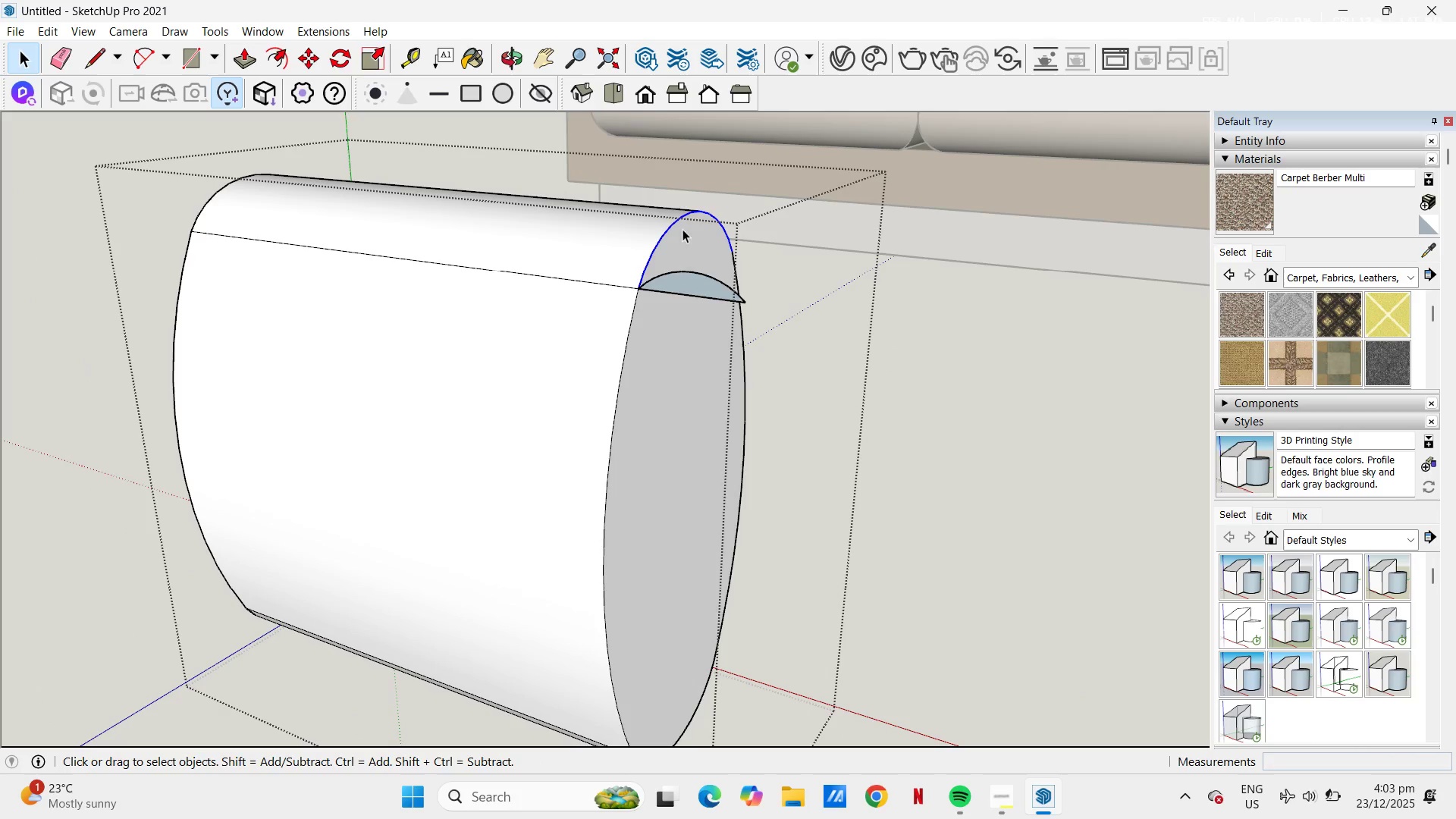 
hold_key(key=ControlLeft, duration=2.11)
left_click([737, 275])
 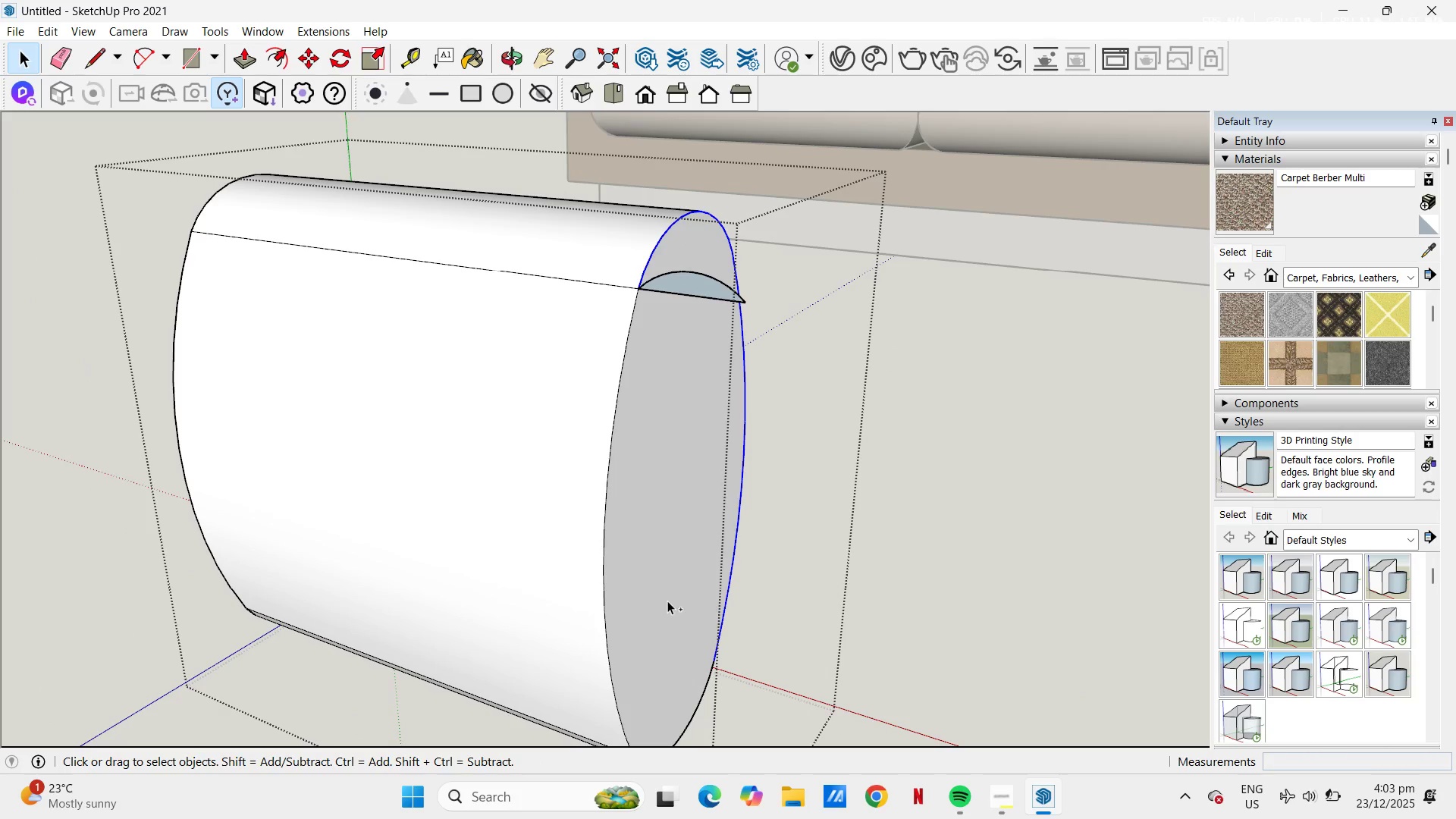 
hold_key(key=ControlLeft, duration=3.42)
 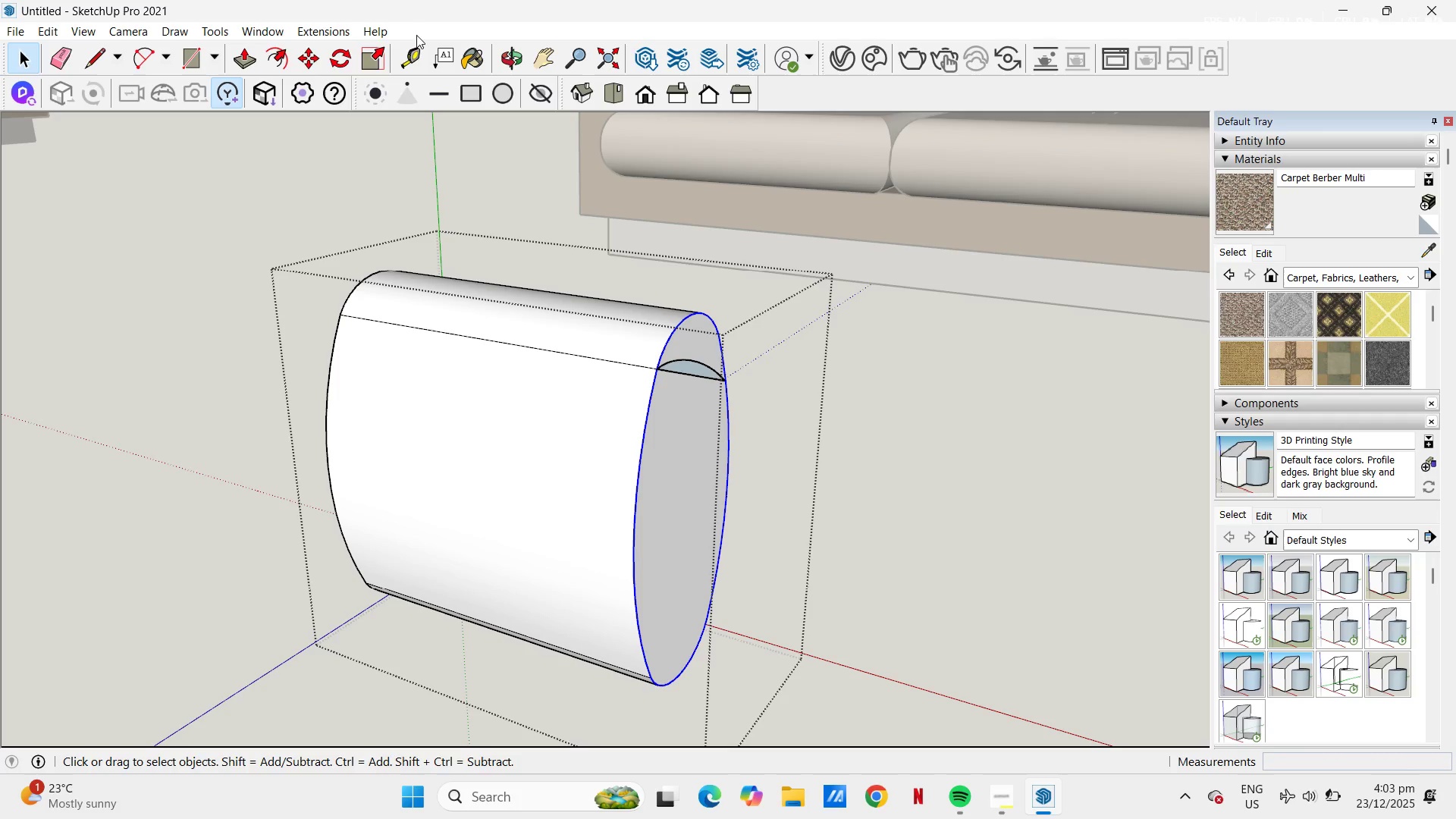 
scroll: coordinate [697, 515], scroll_direction: down, amount: 4.0
 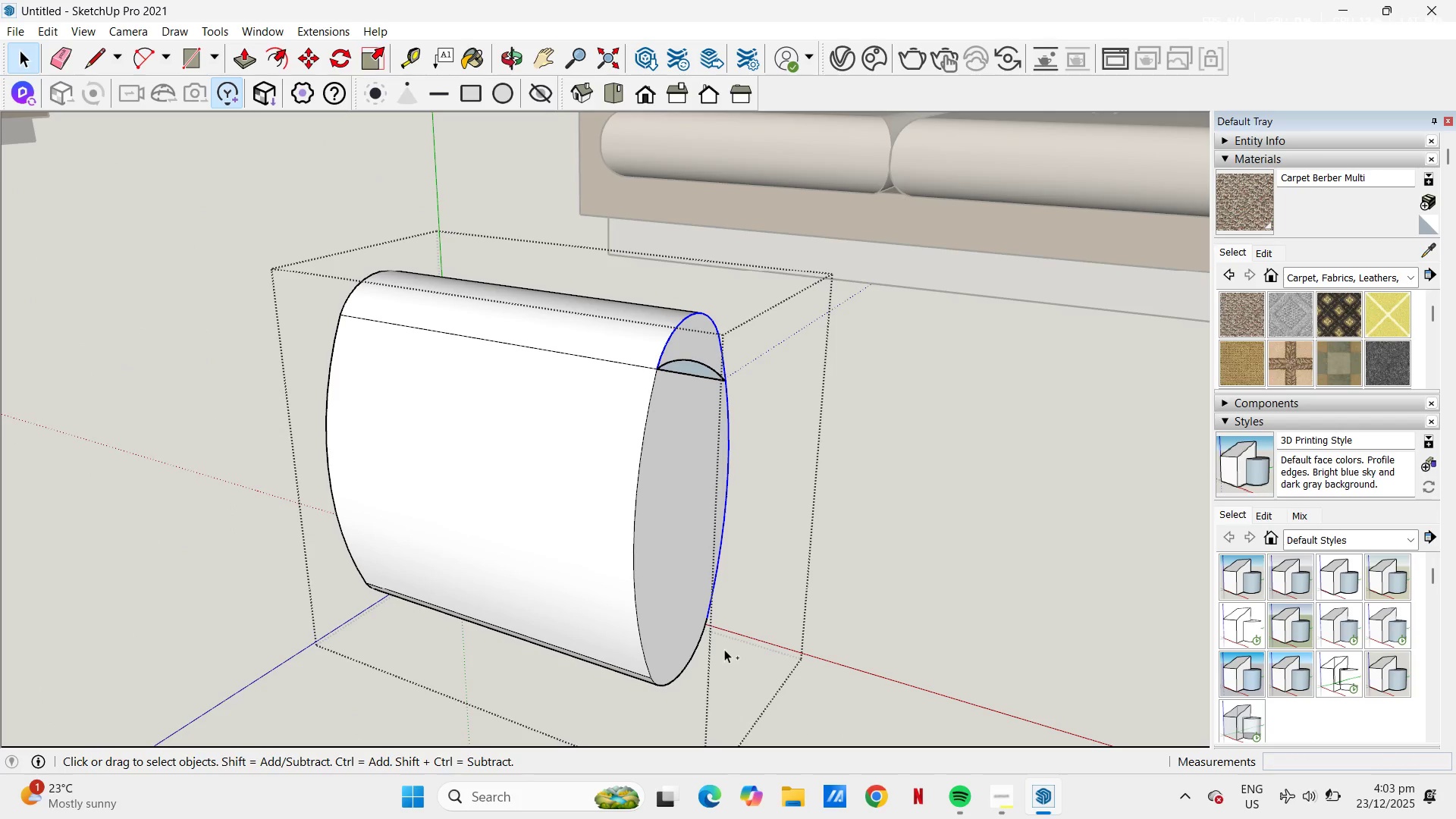 
left_click([695, 648])
 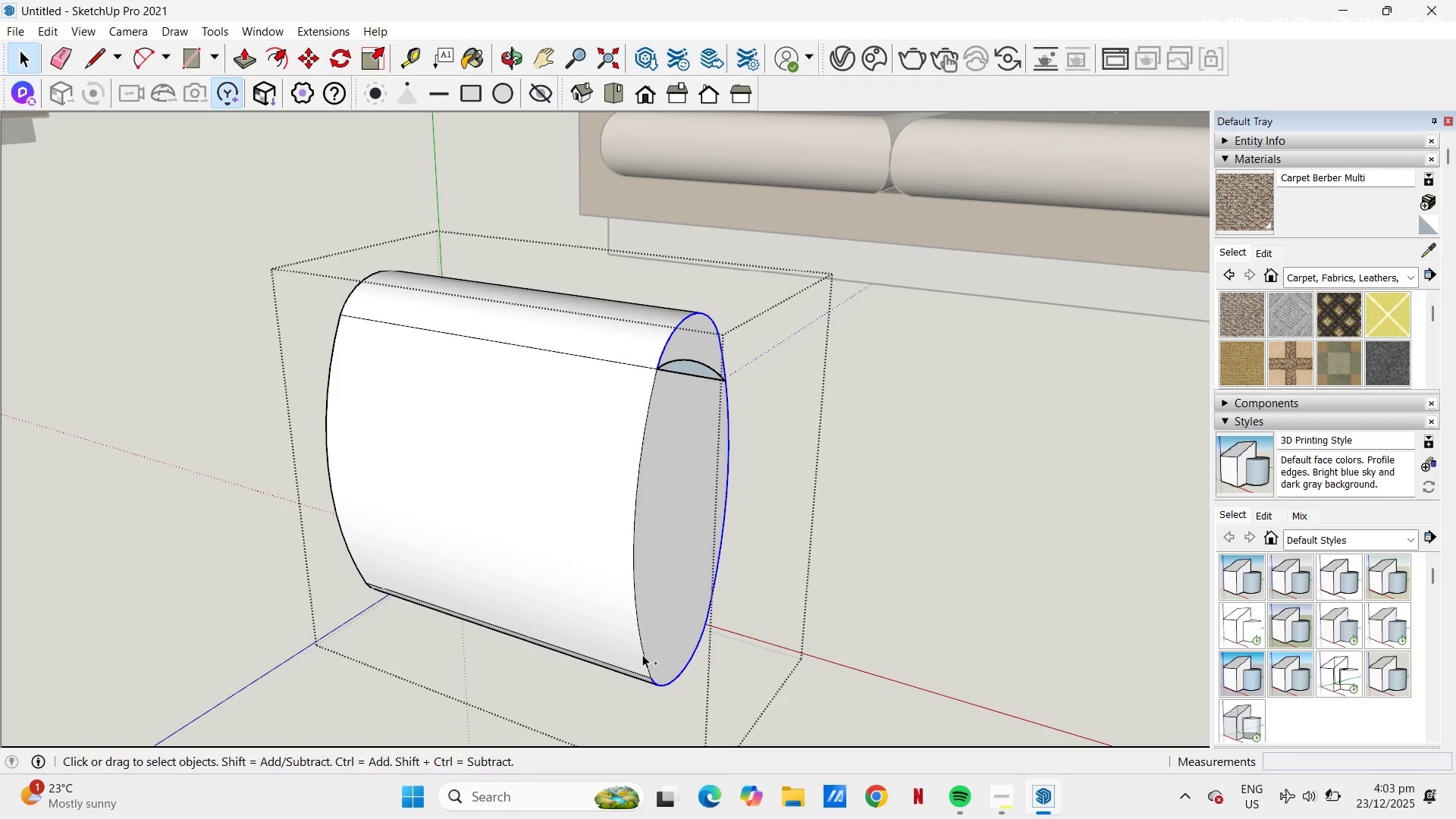 
left_click([642, 654])
 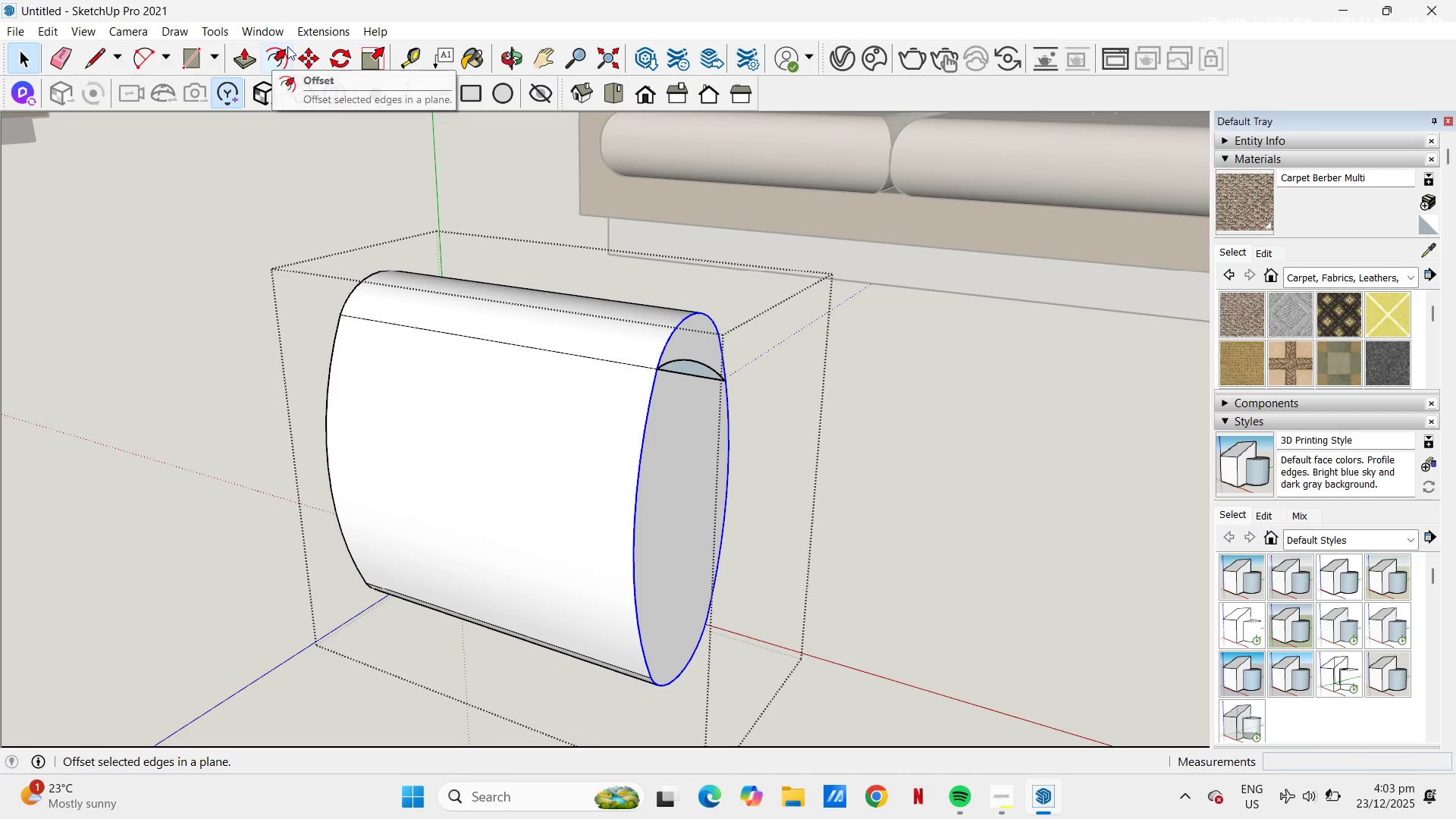 
left_click([219, 30])
 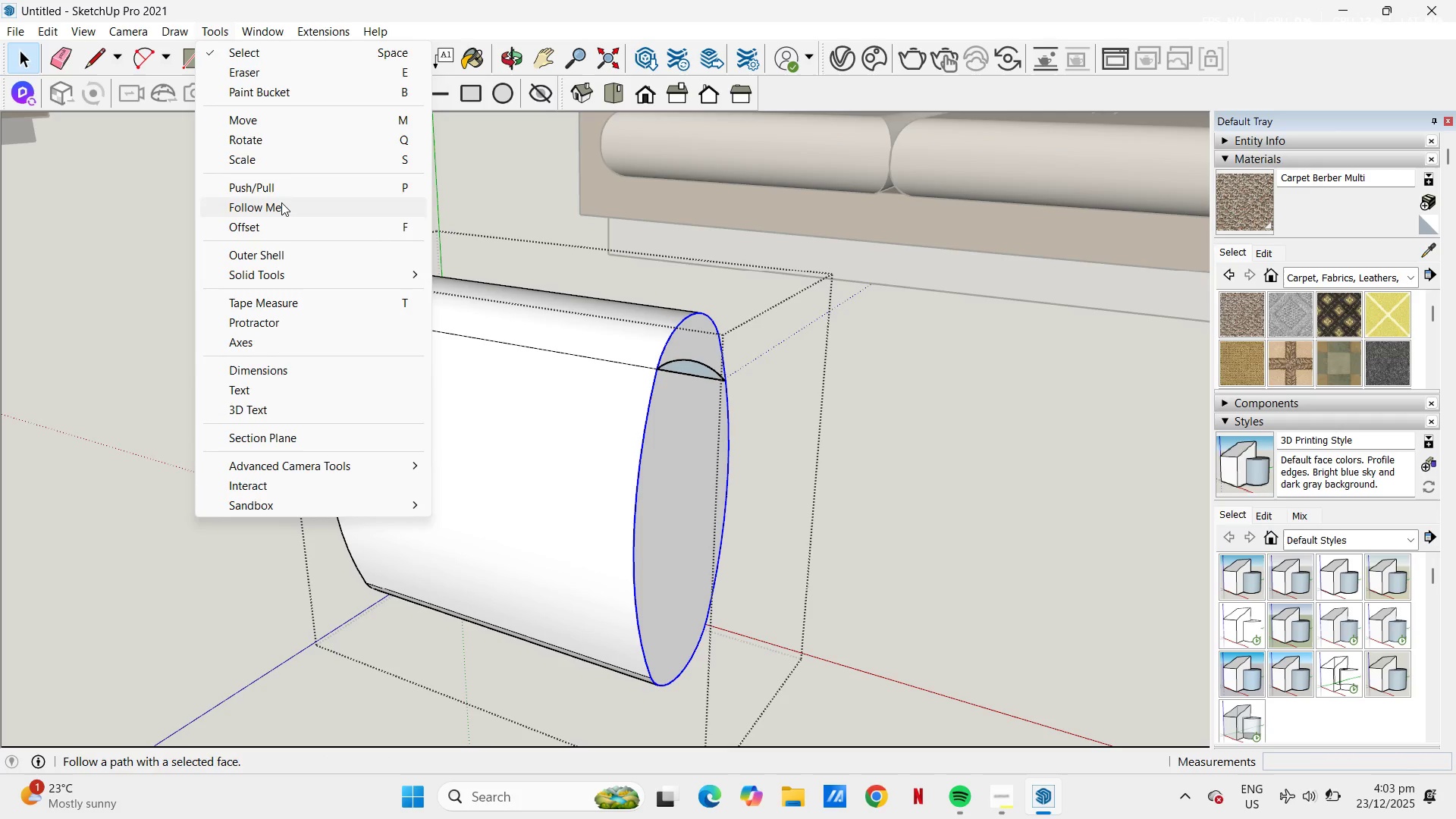 
left_click([281, 204])
 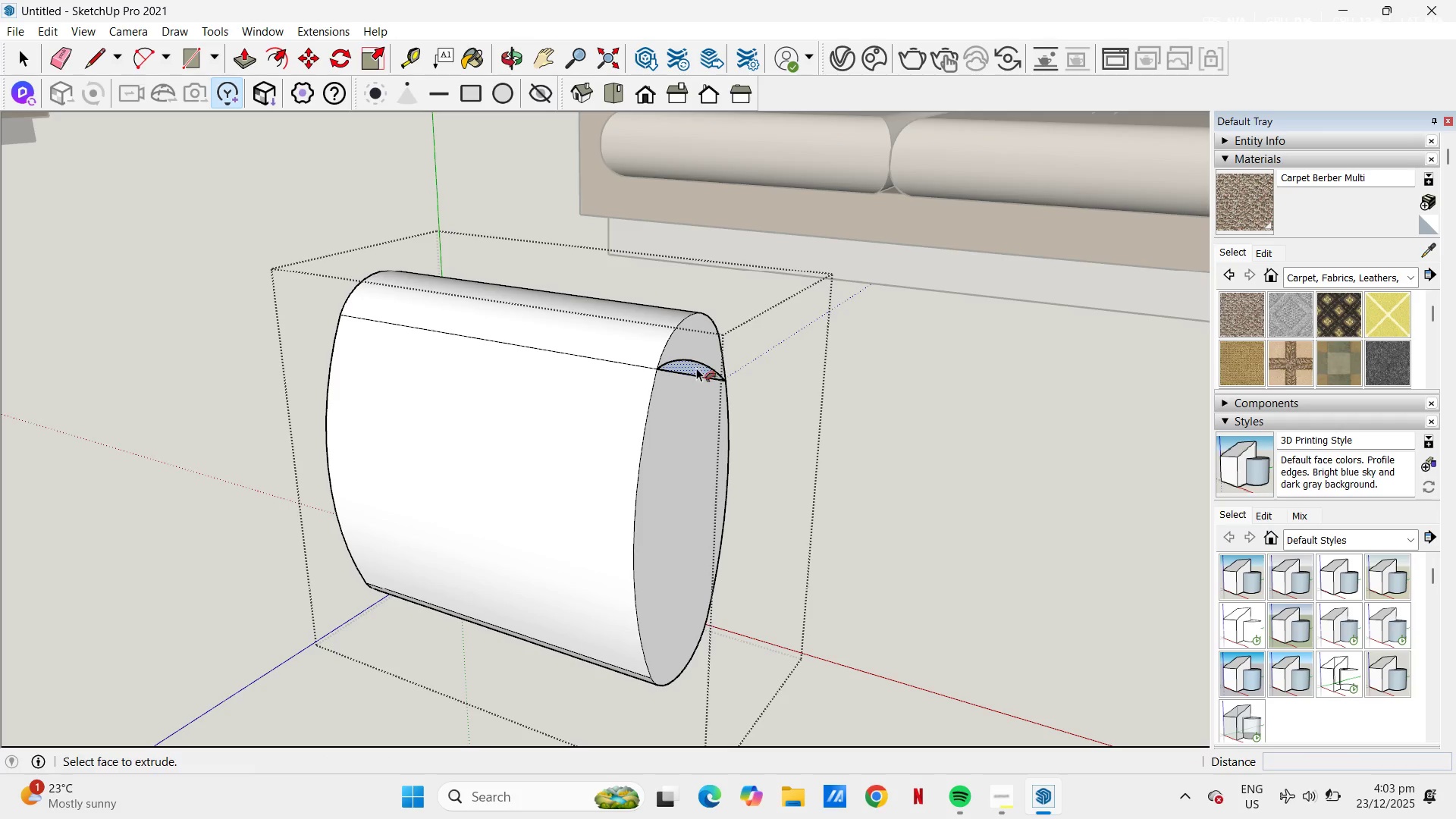 
left_click([694, 369])
 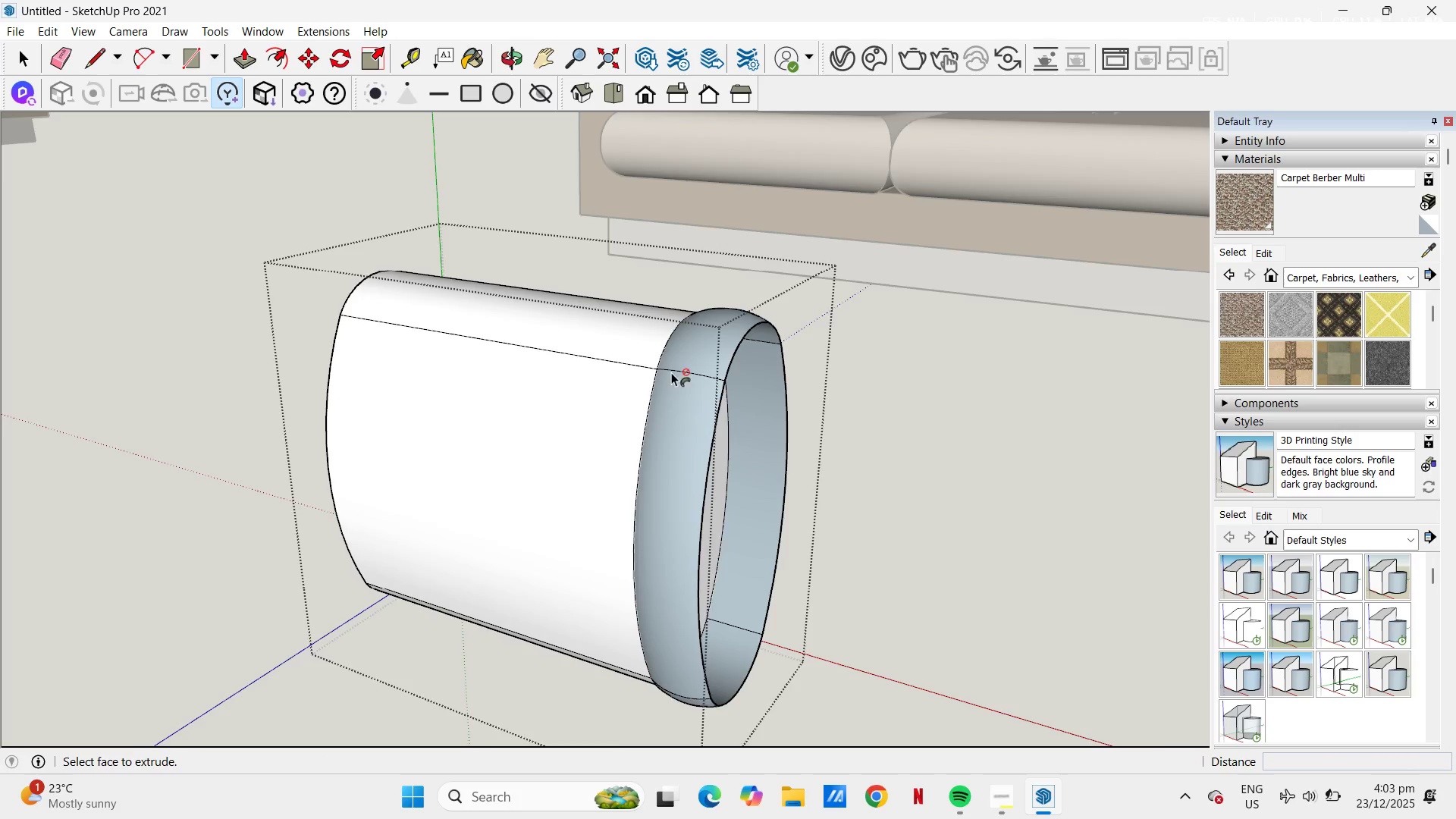 
scroll: coordinate [780, 407], scroll_direction: down, amount: 4.0
 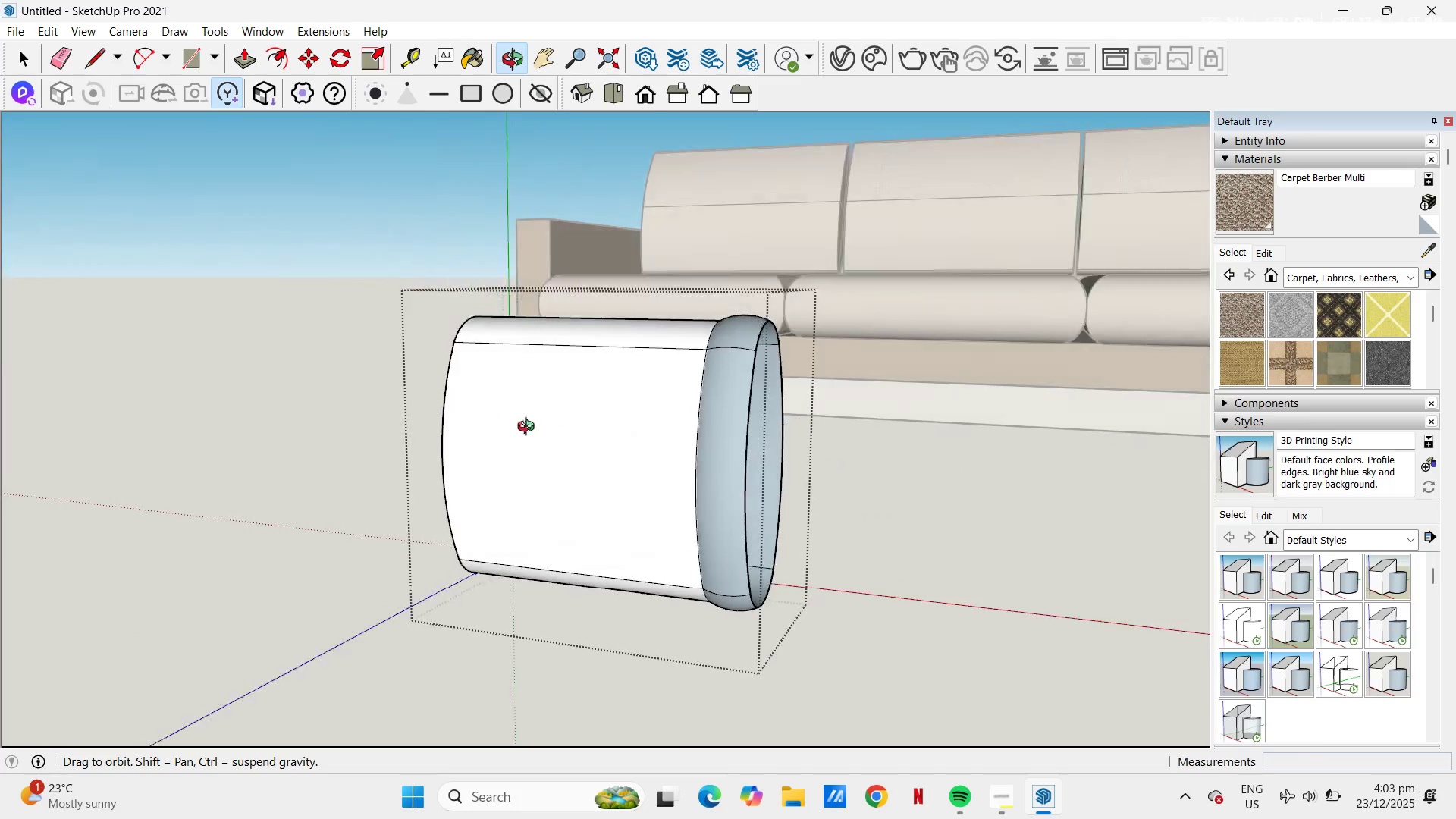 
scroll: coordinate [380, 365], scroll_direction: up, amount: 6.0
 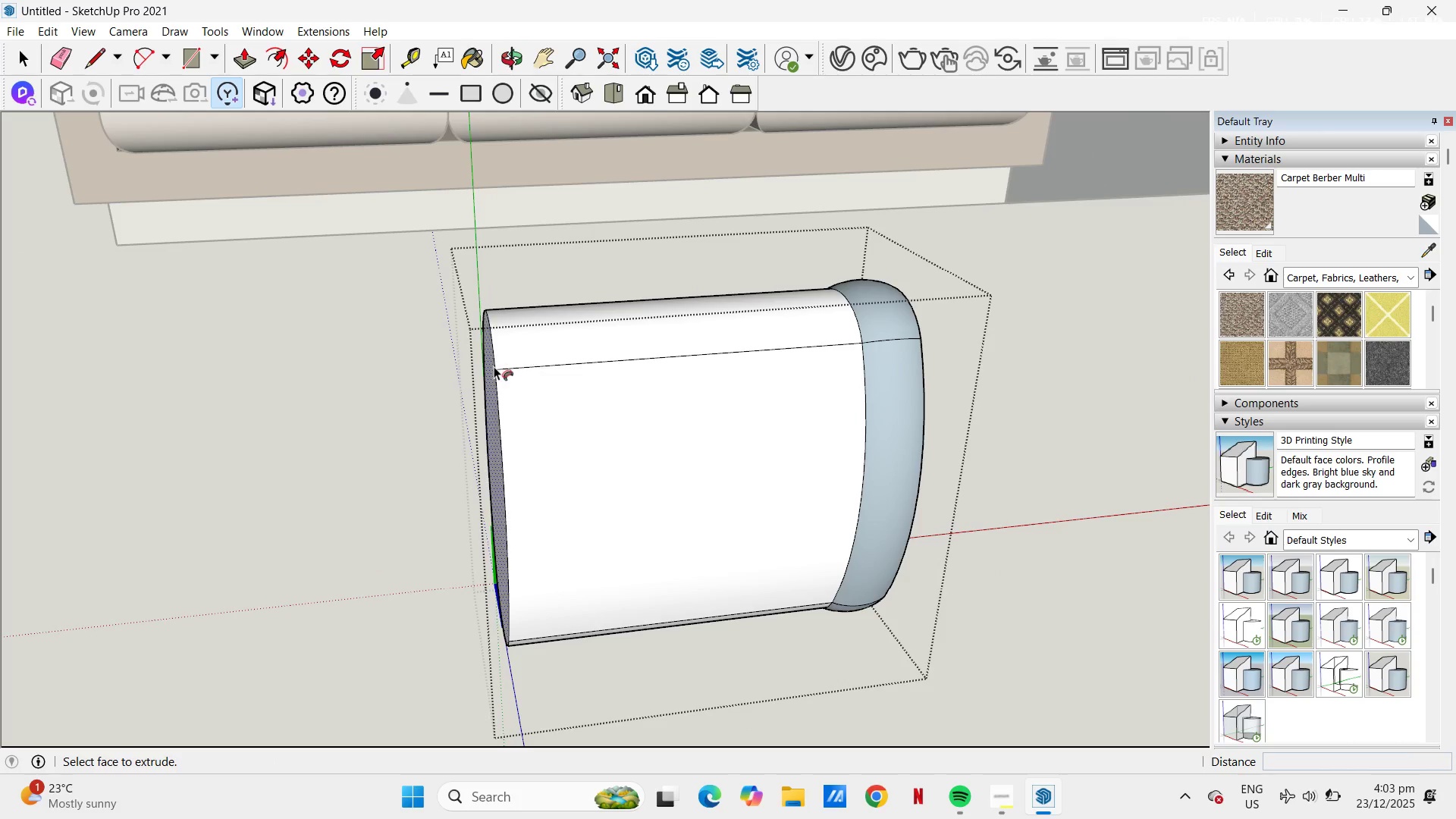 
key(M)
 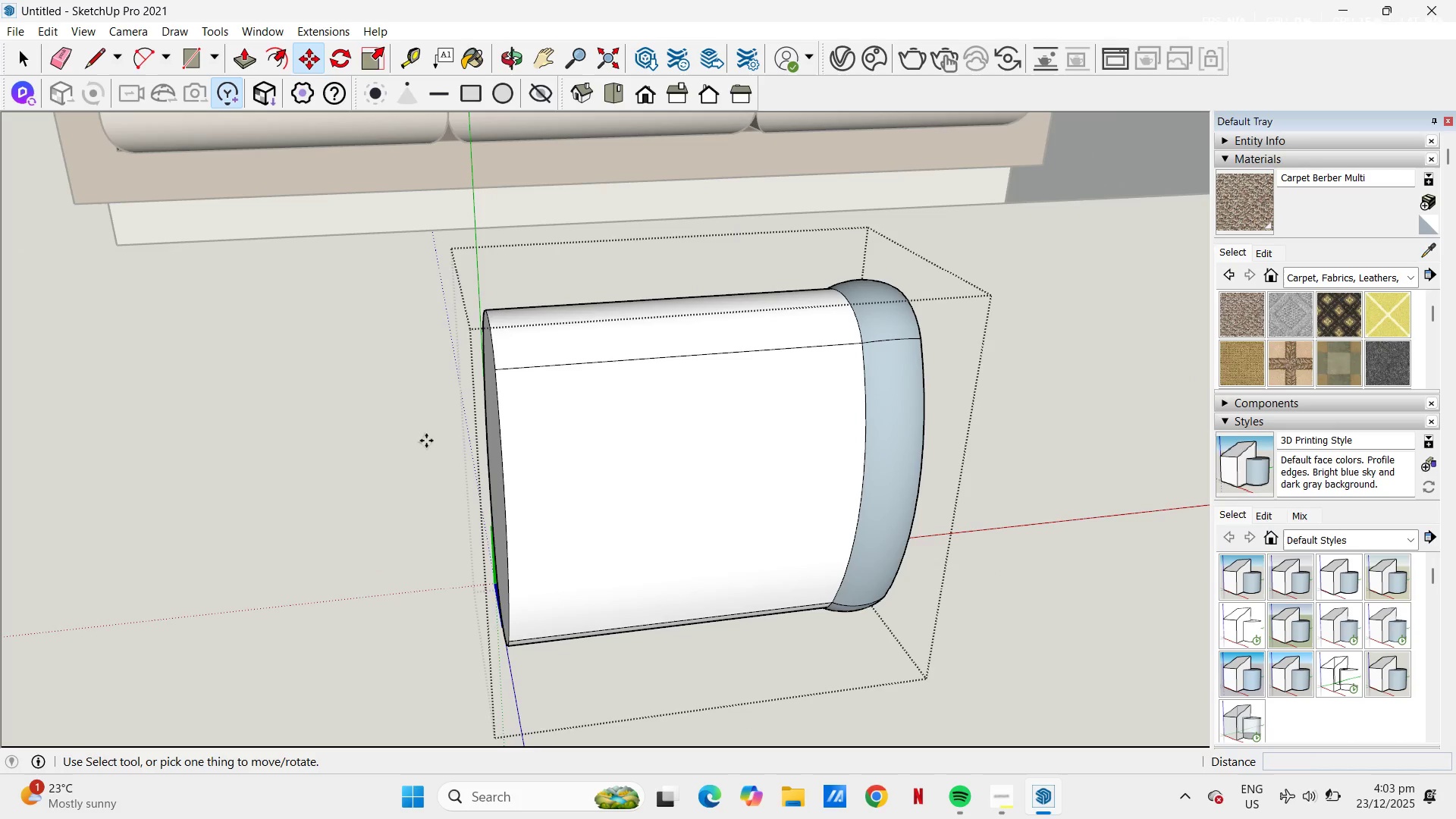 
key(Control+V)
 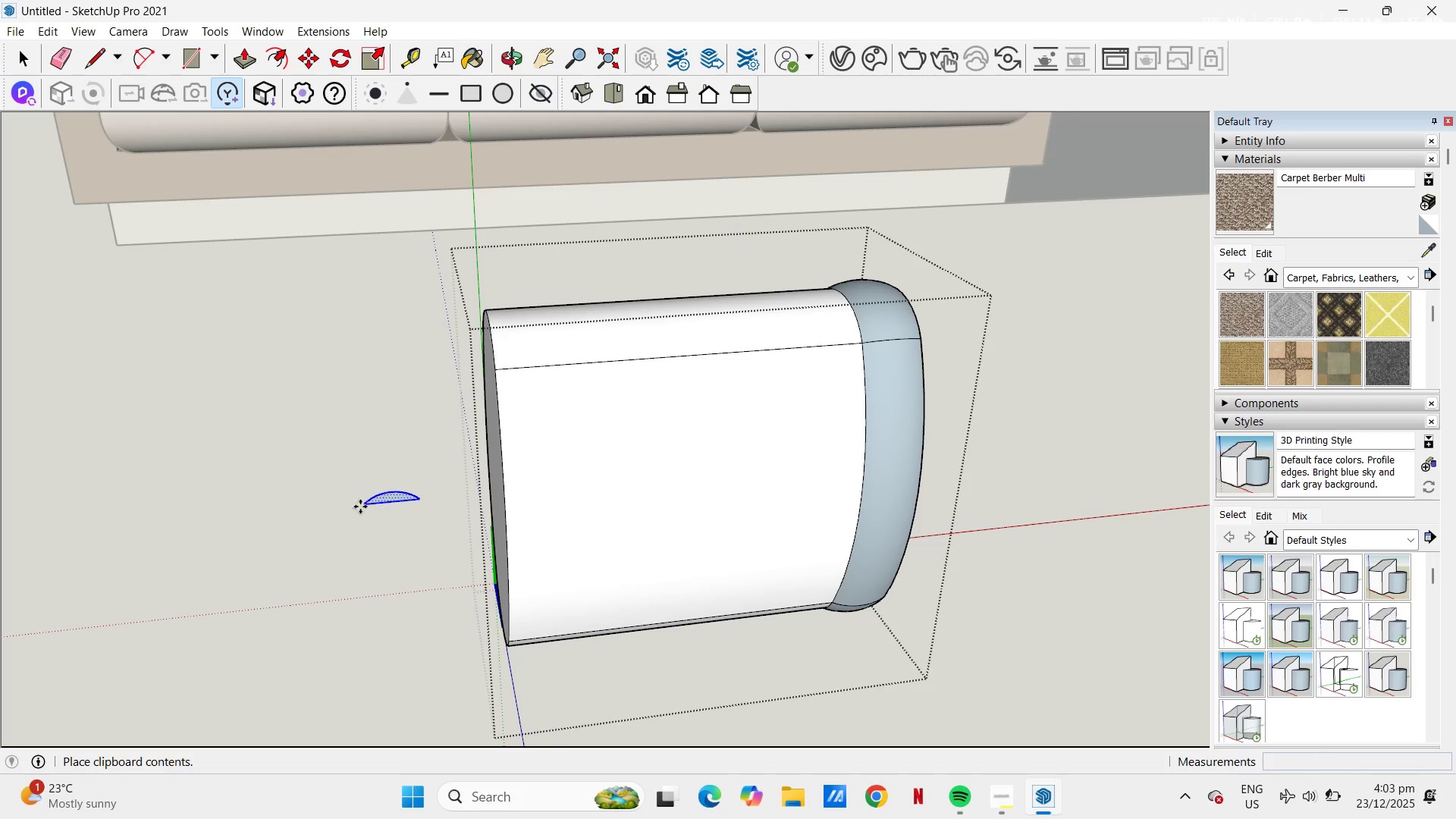 
left_click([357, 507])
 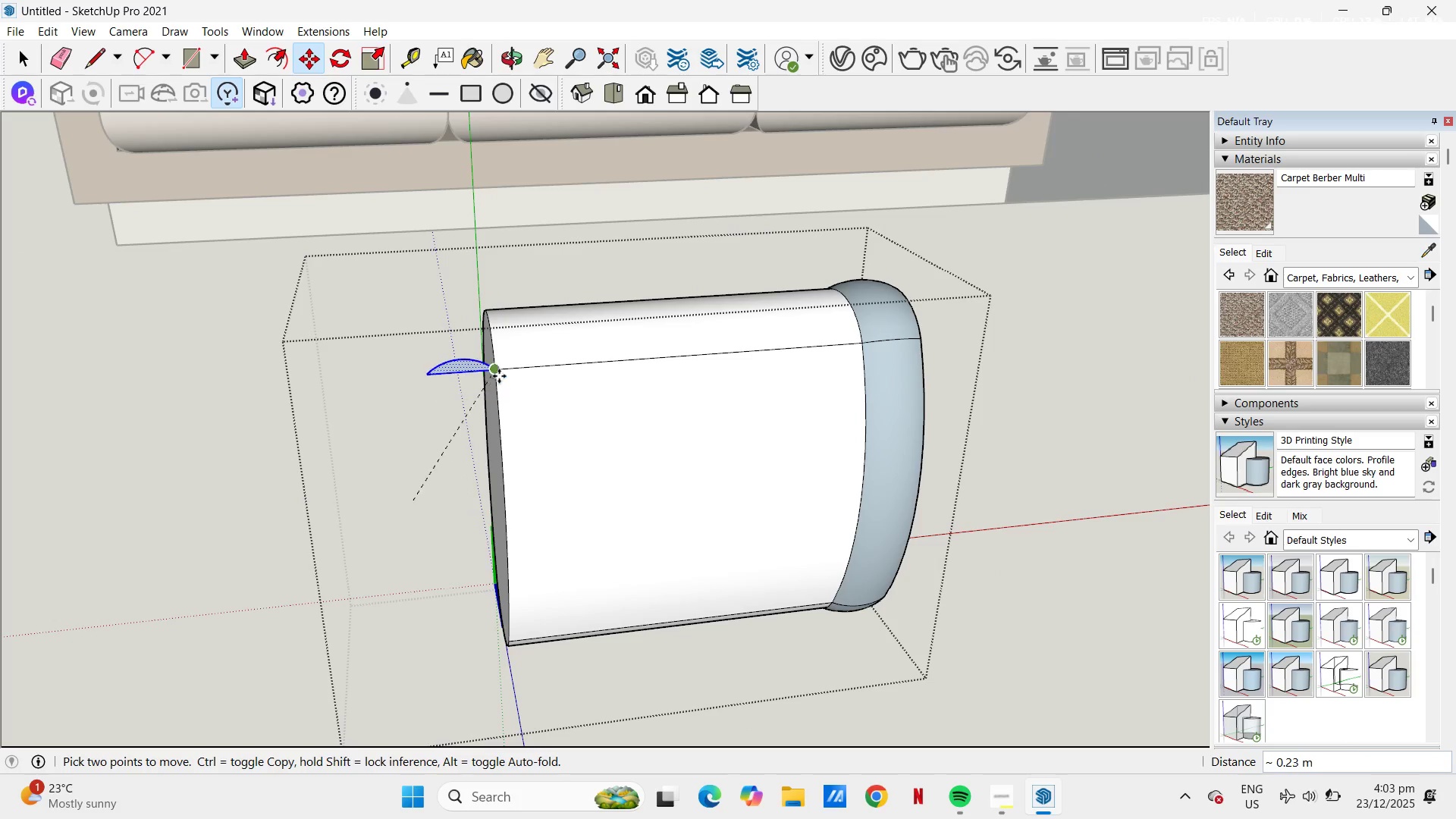 
left_click([497, 369])
 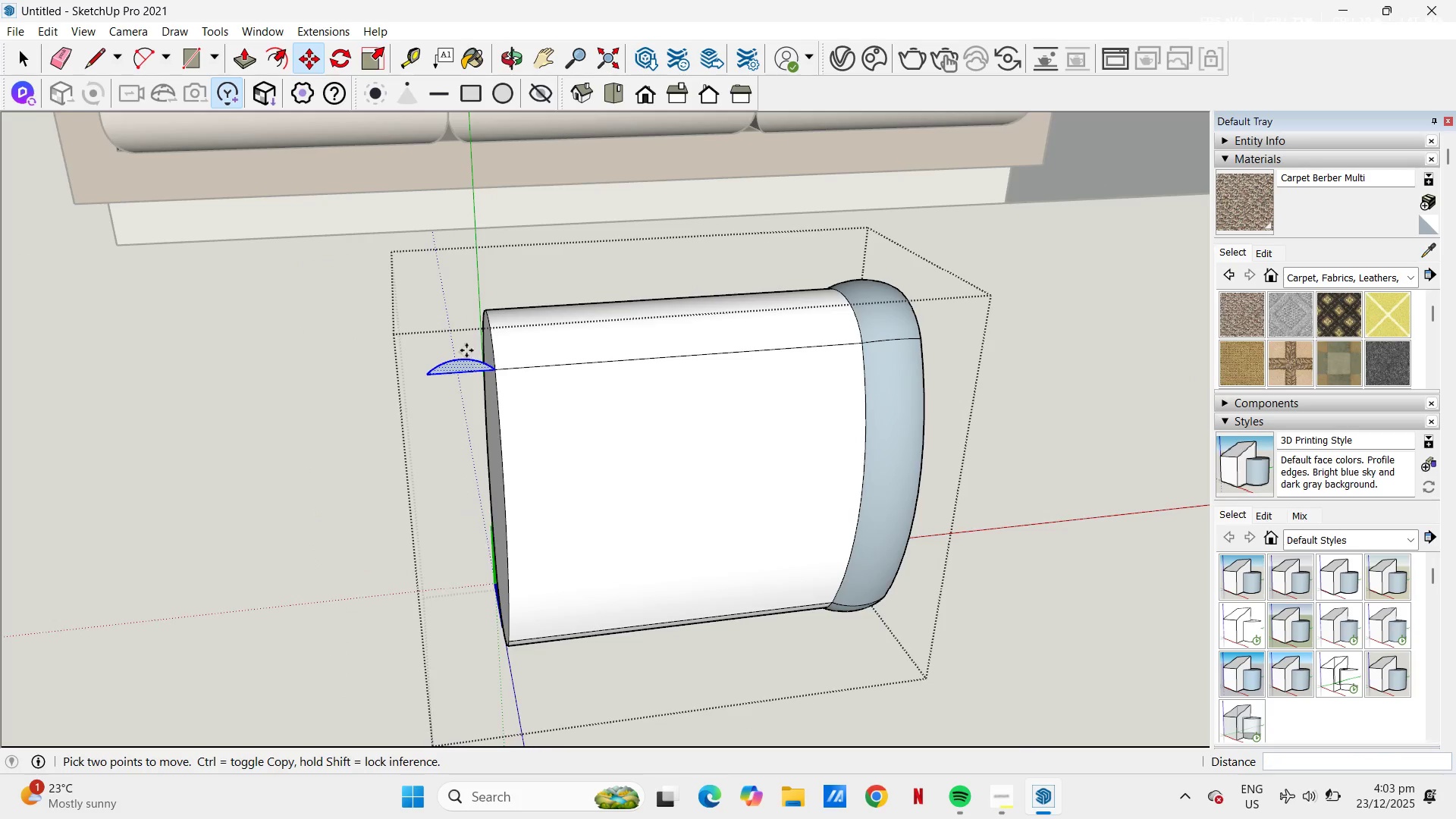 
key(Space)
 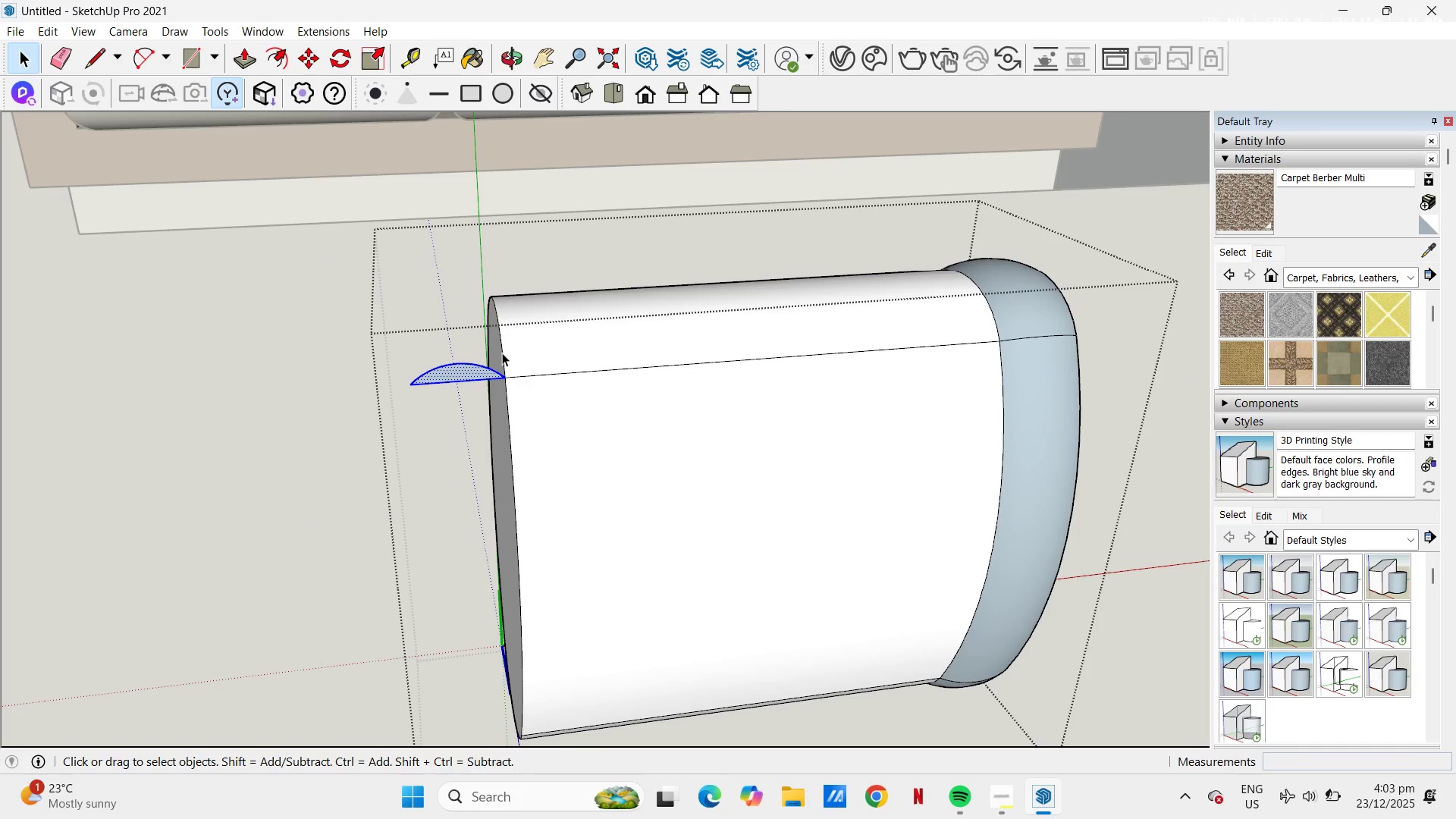 
scroll: coordinate [472, 348], scroll_direction: up, amount: 4.0
 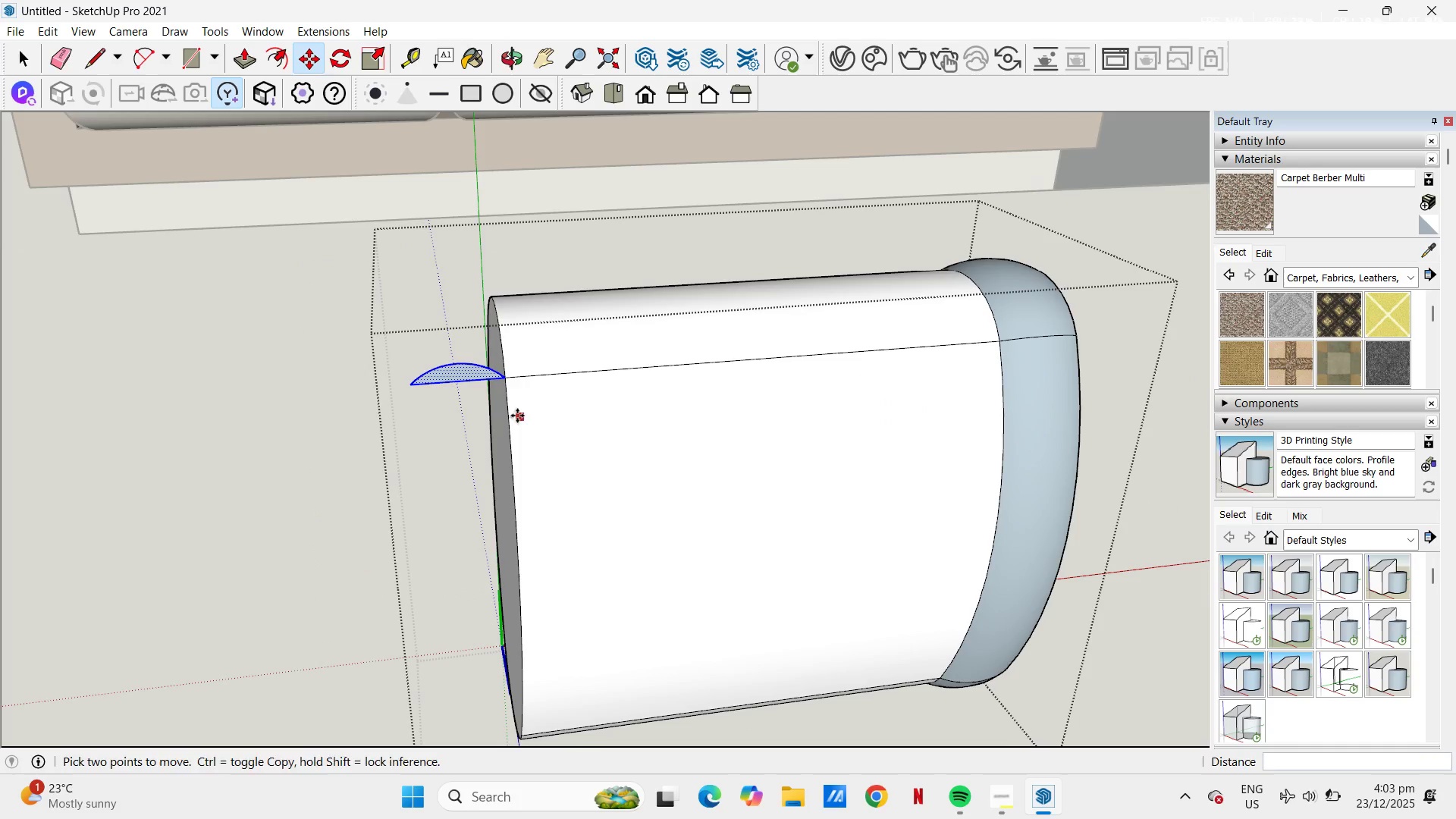 
left_click([502, 353])
 